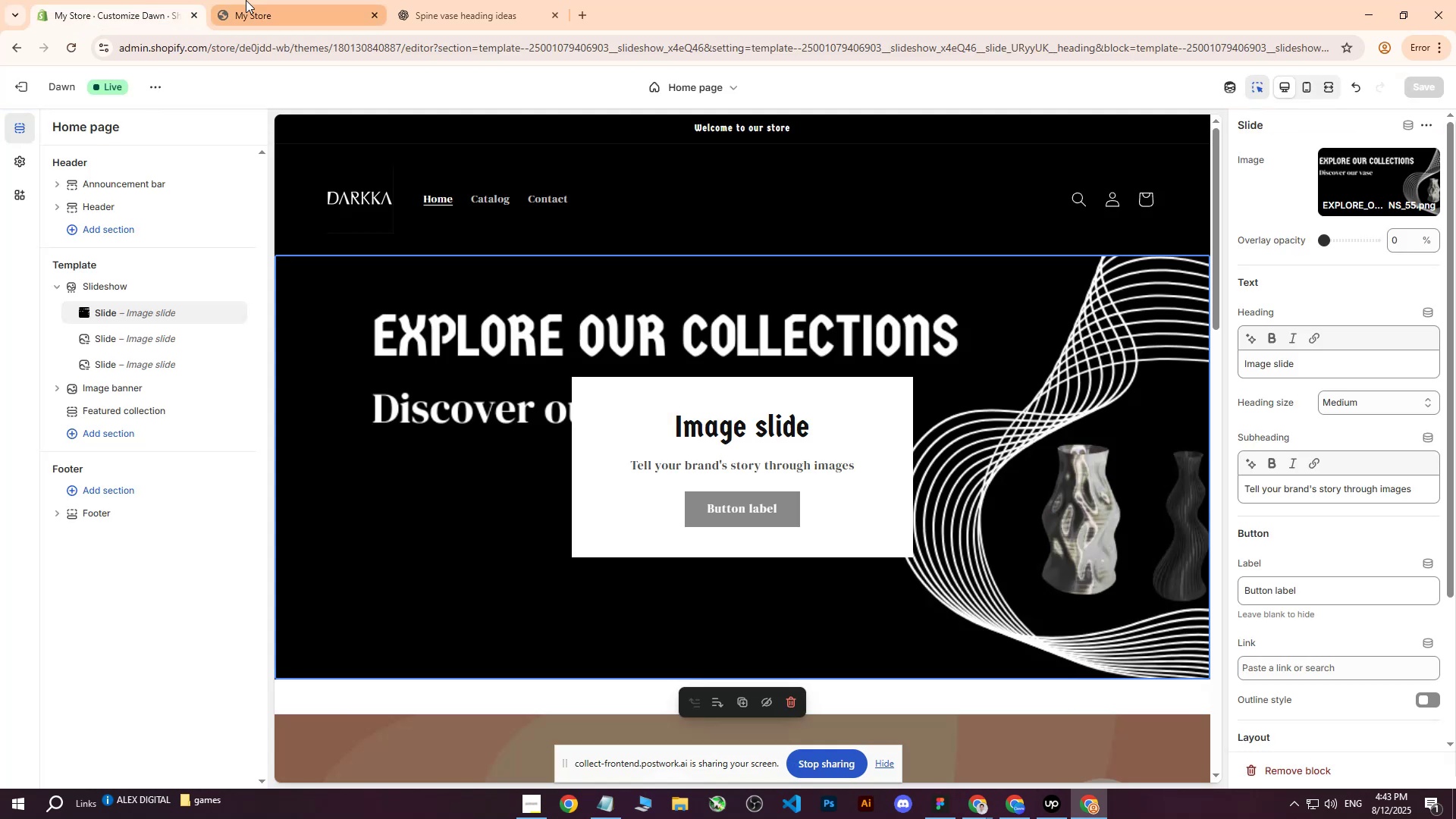 
left_click([246, 0])
 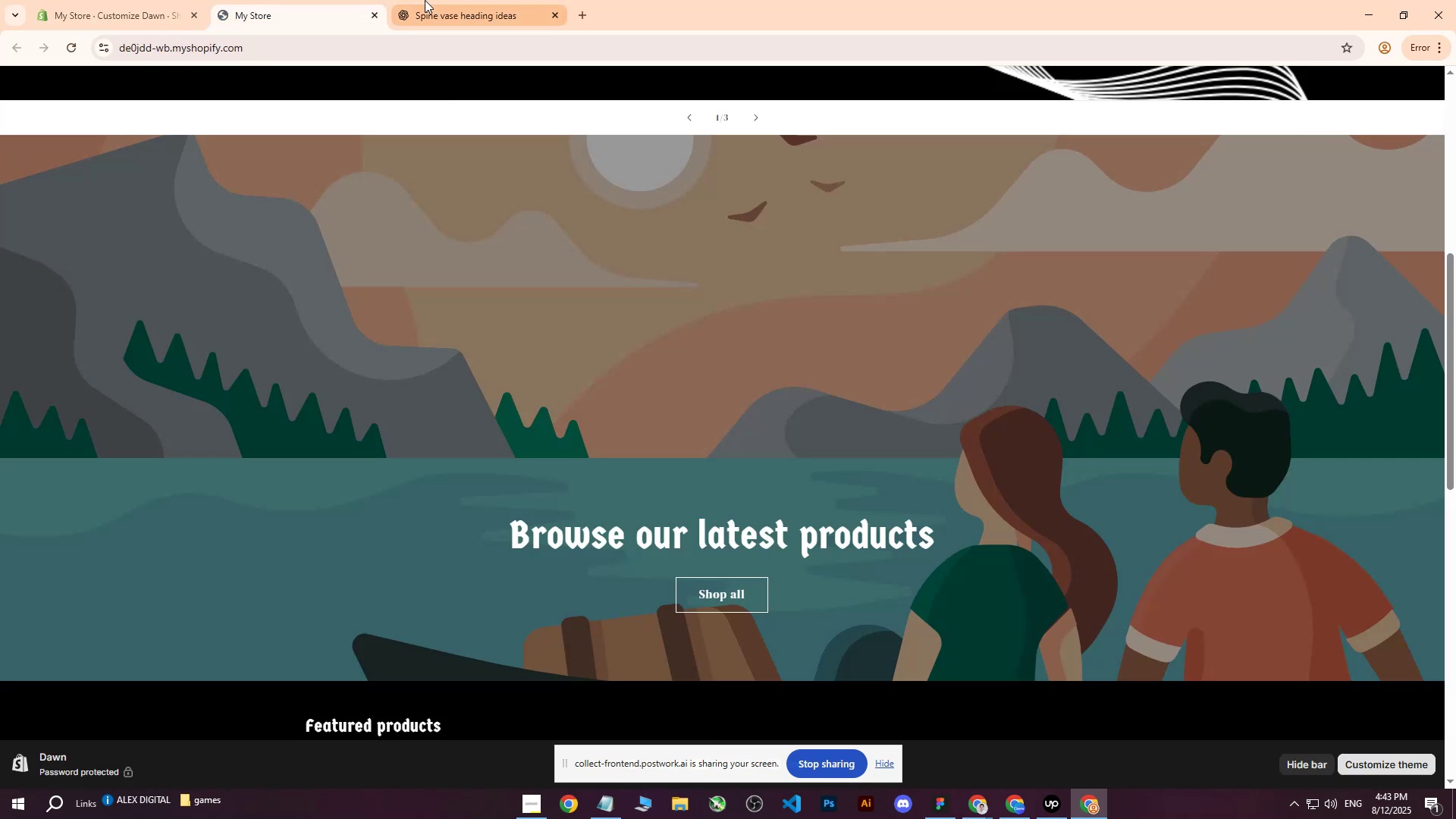 
double_click([308, 0])
 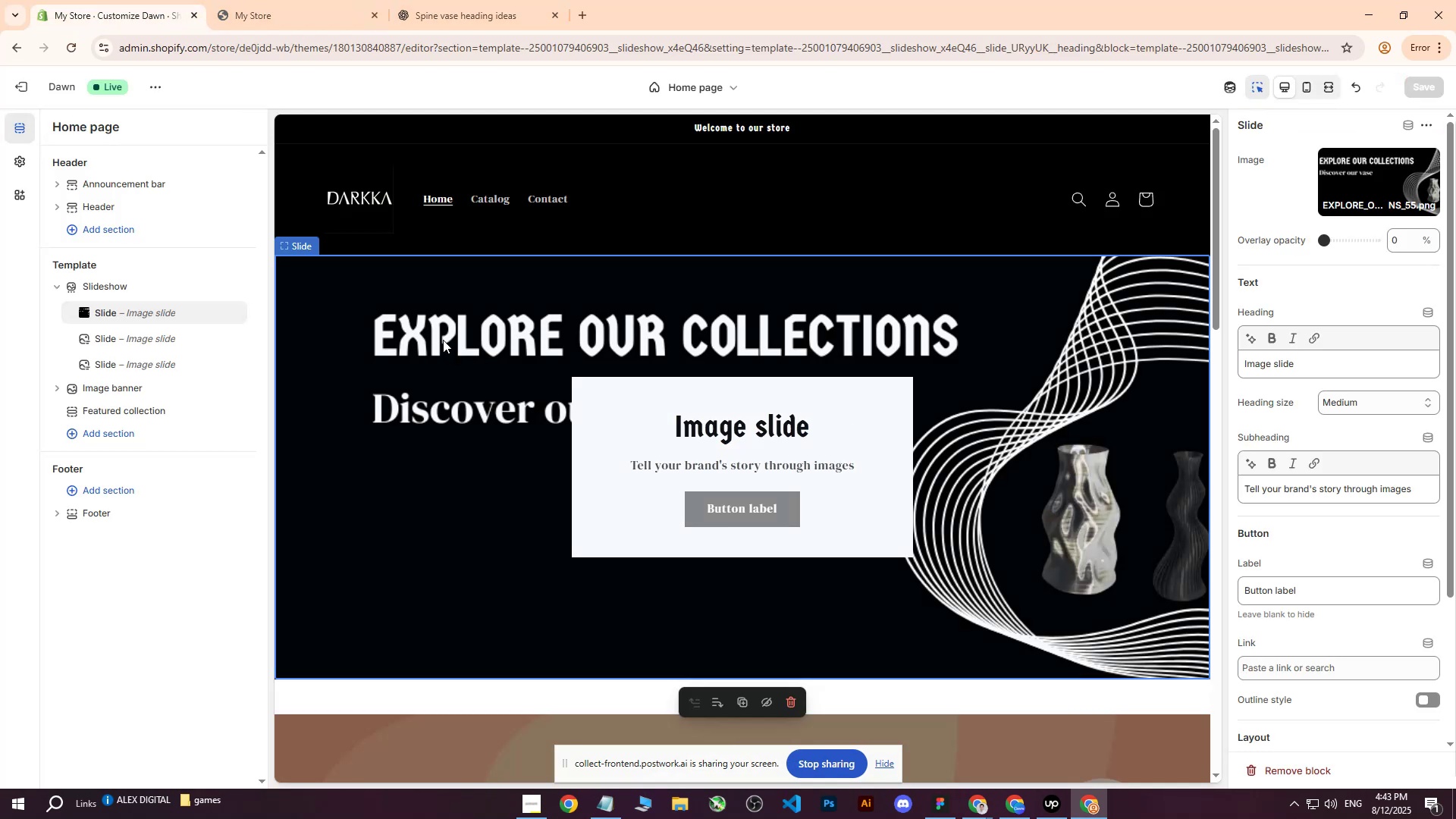 
scroll: coordinate [573, 397], scroll_direction: down, amount: 7.0
 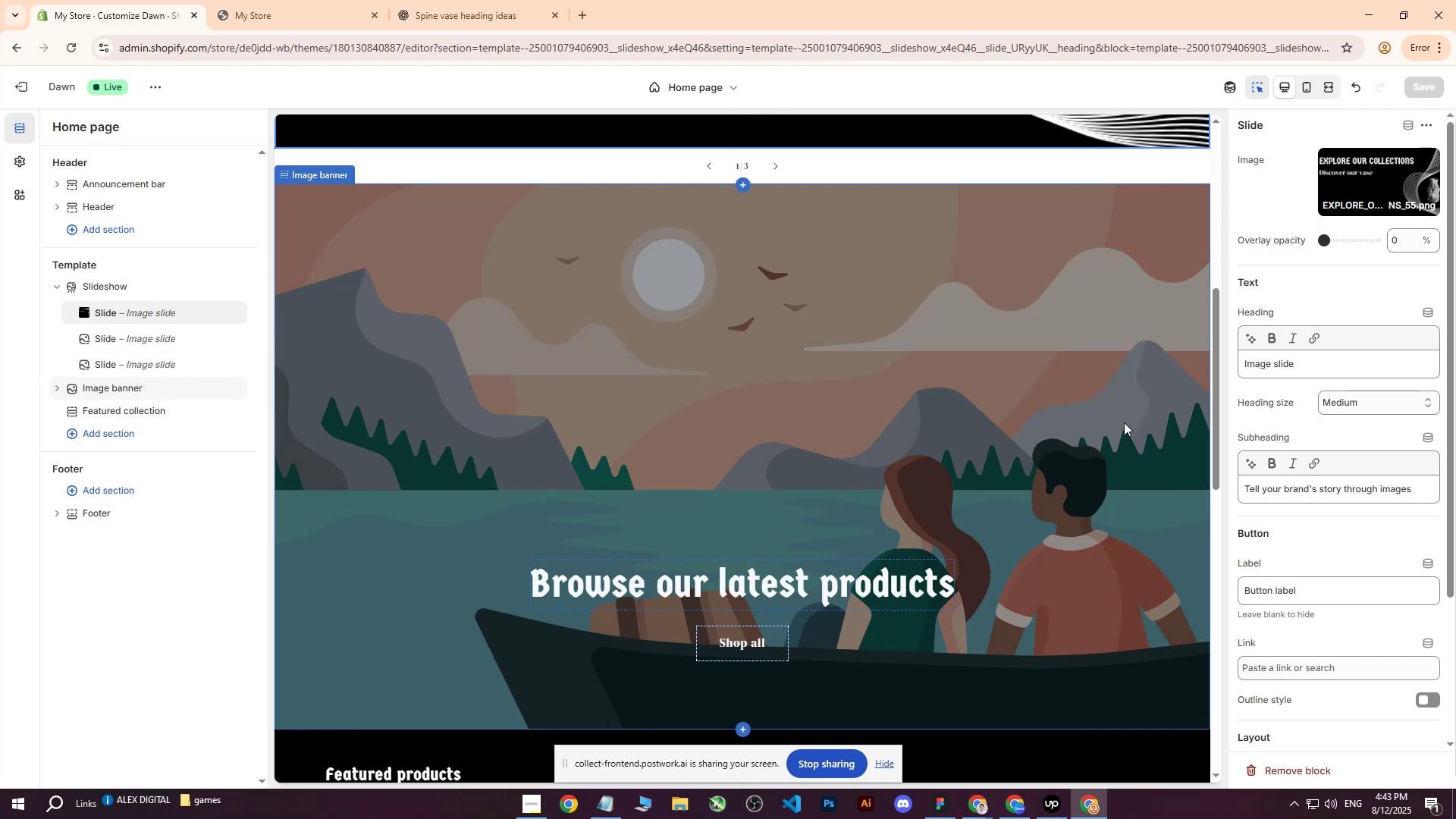 
left_click([704, 532])
 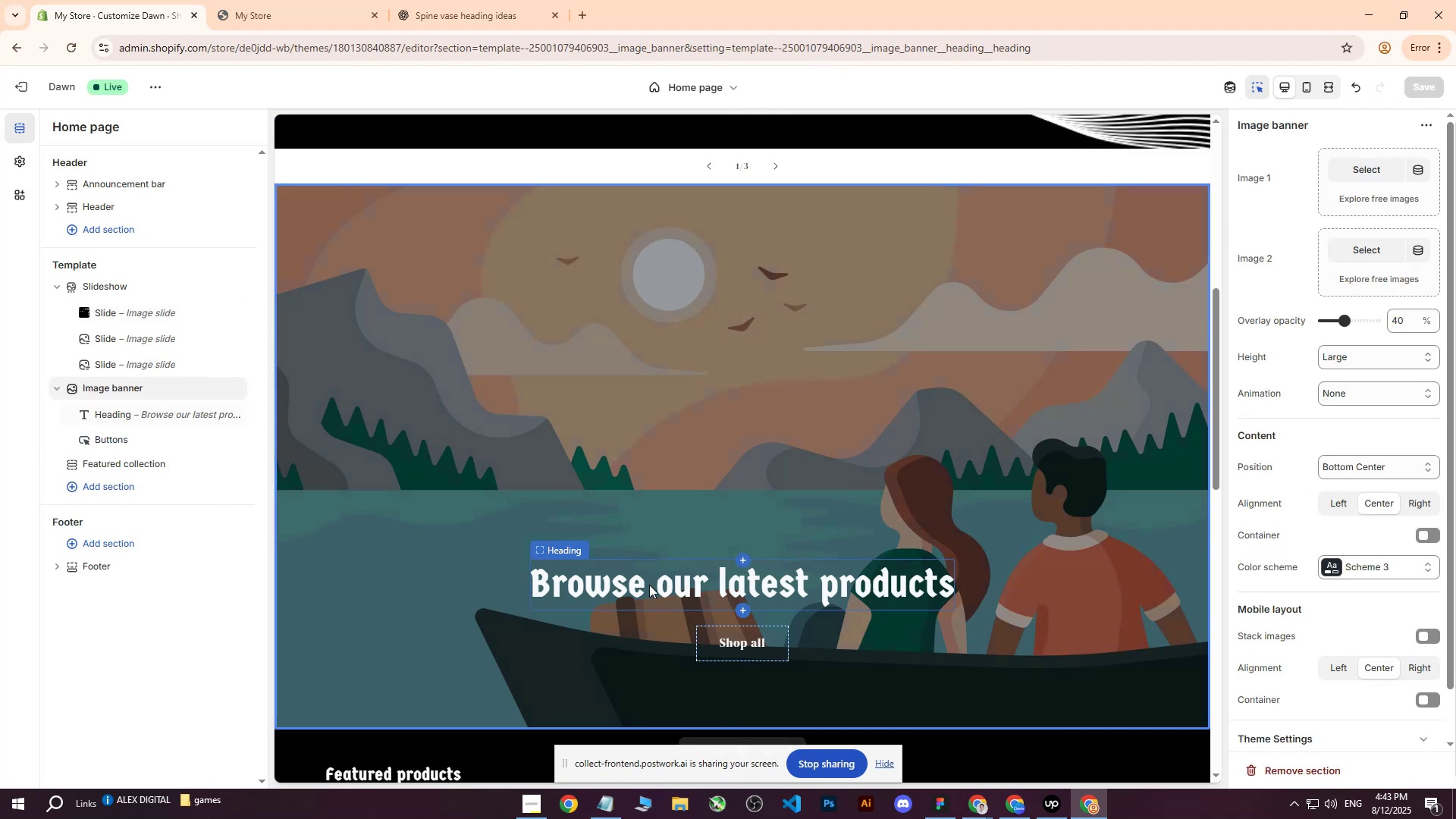 
left_click([649, 585])
 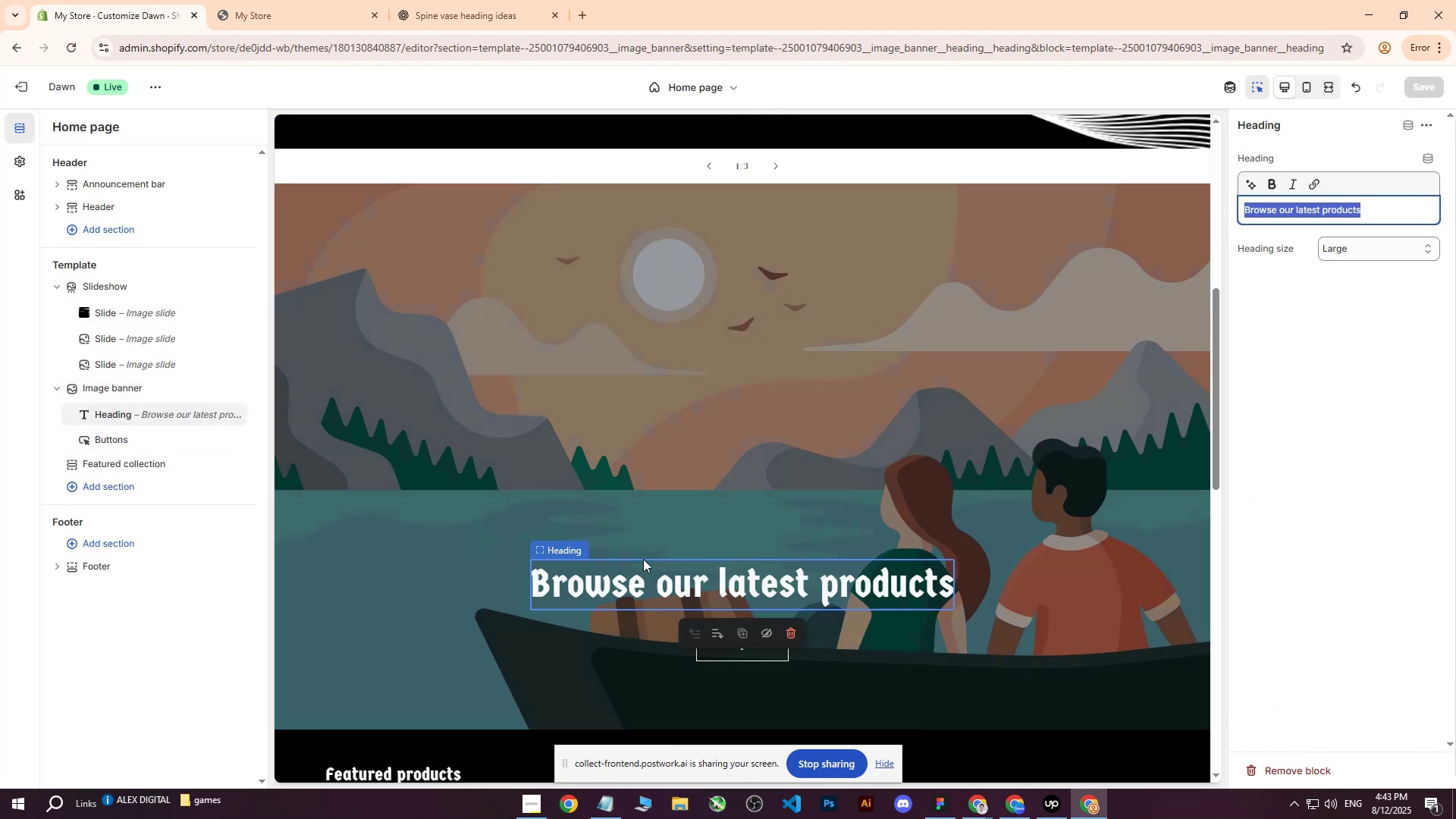 
scroll: coordinate [847, 500], scroll_direction: down, amount: 1.0
 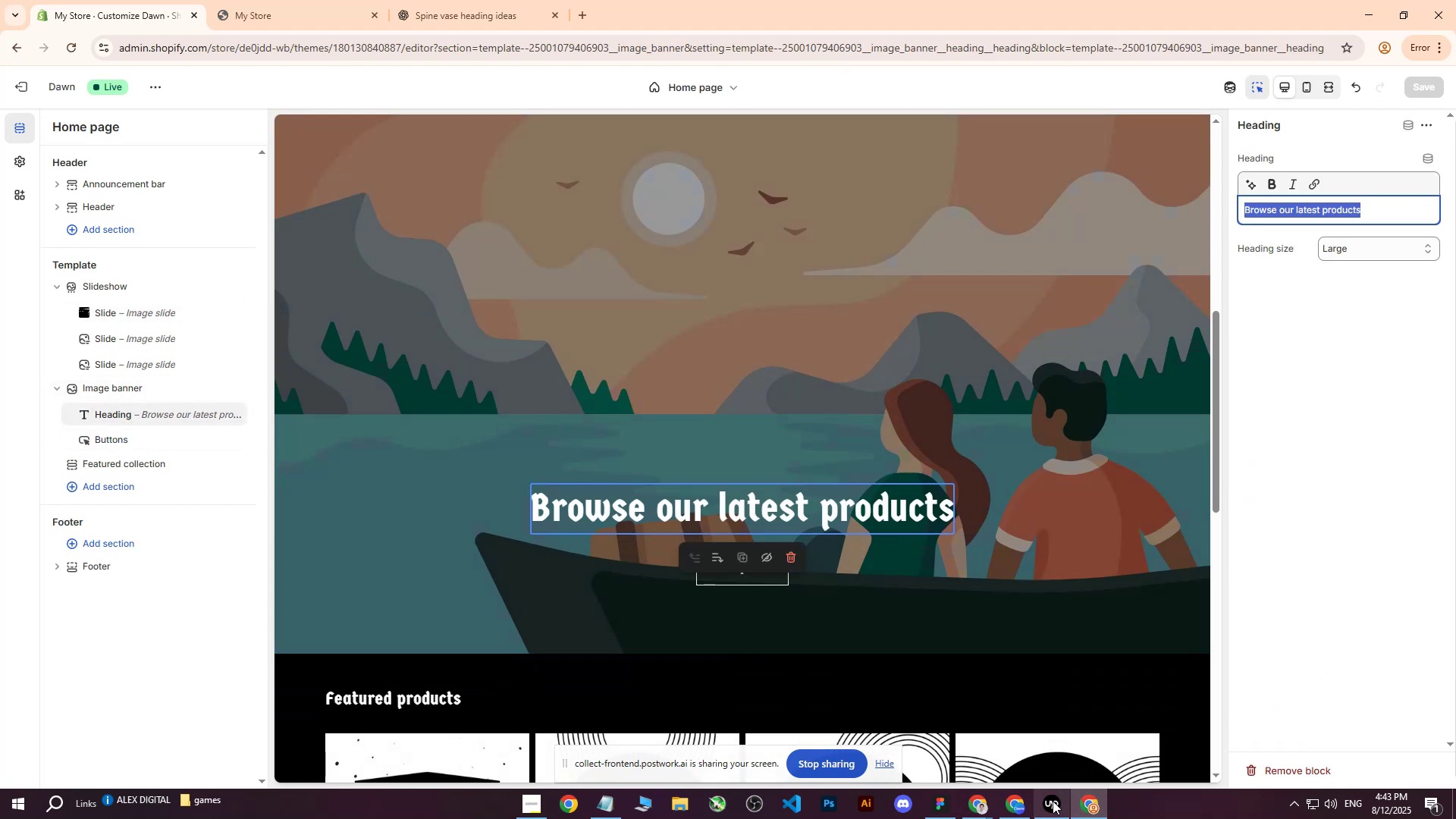 
left_click([1019, 805])
 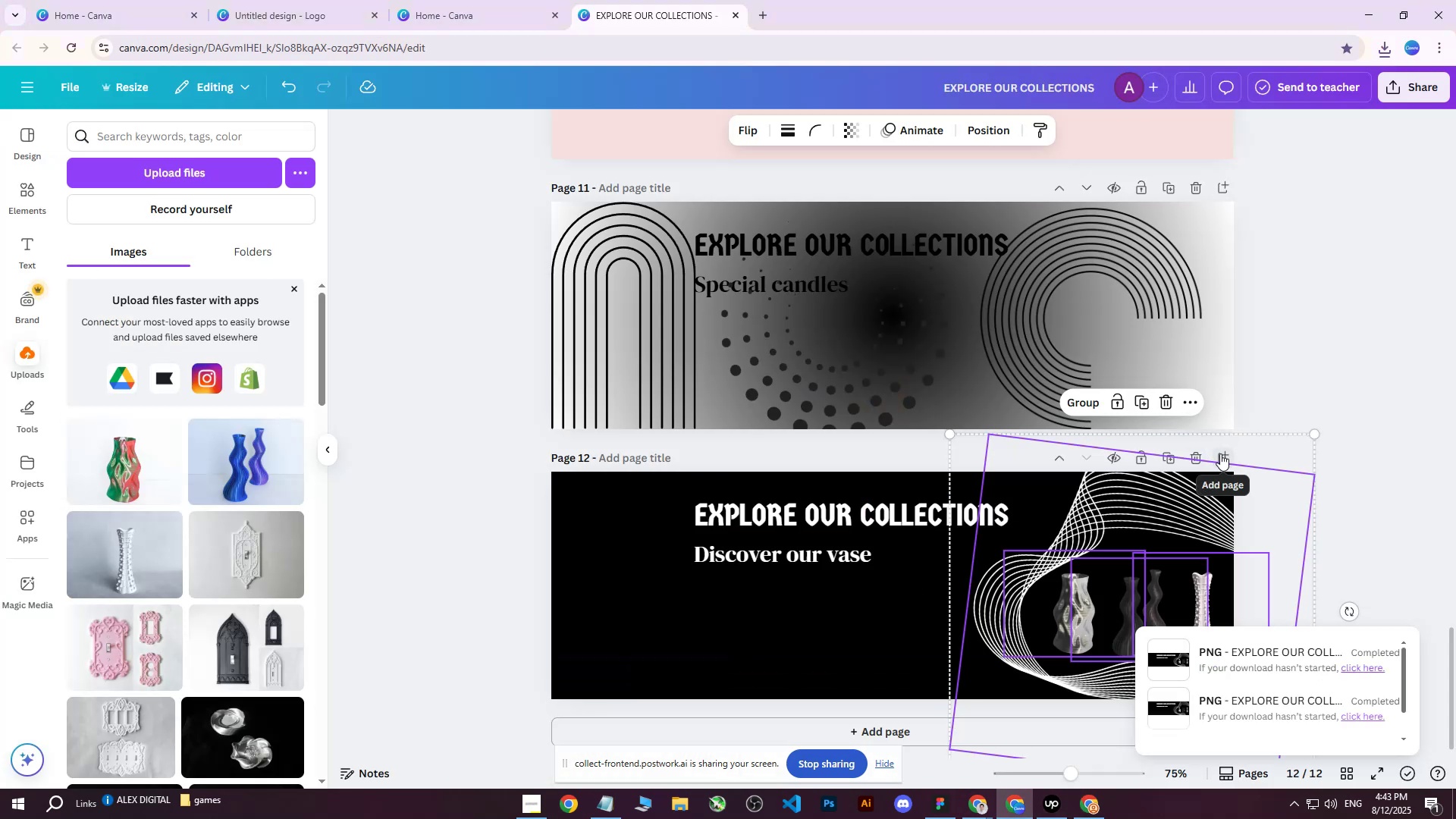 
left_click([1220, 453])
 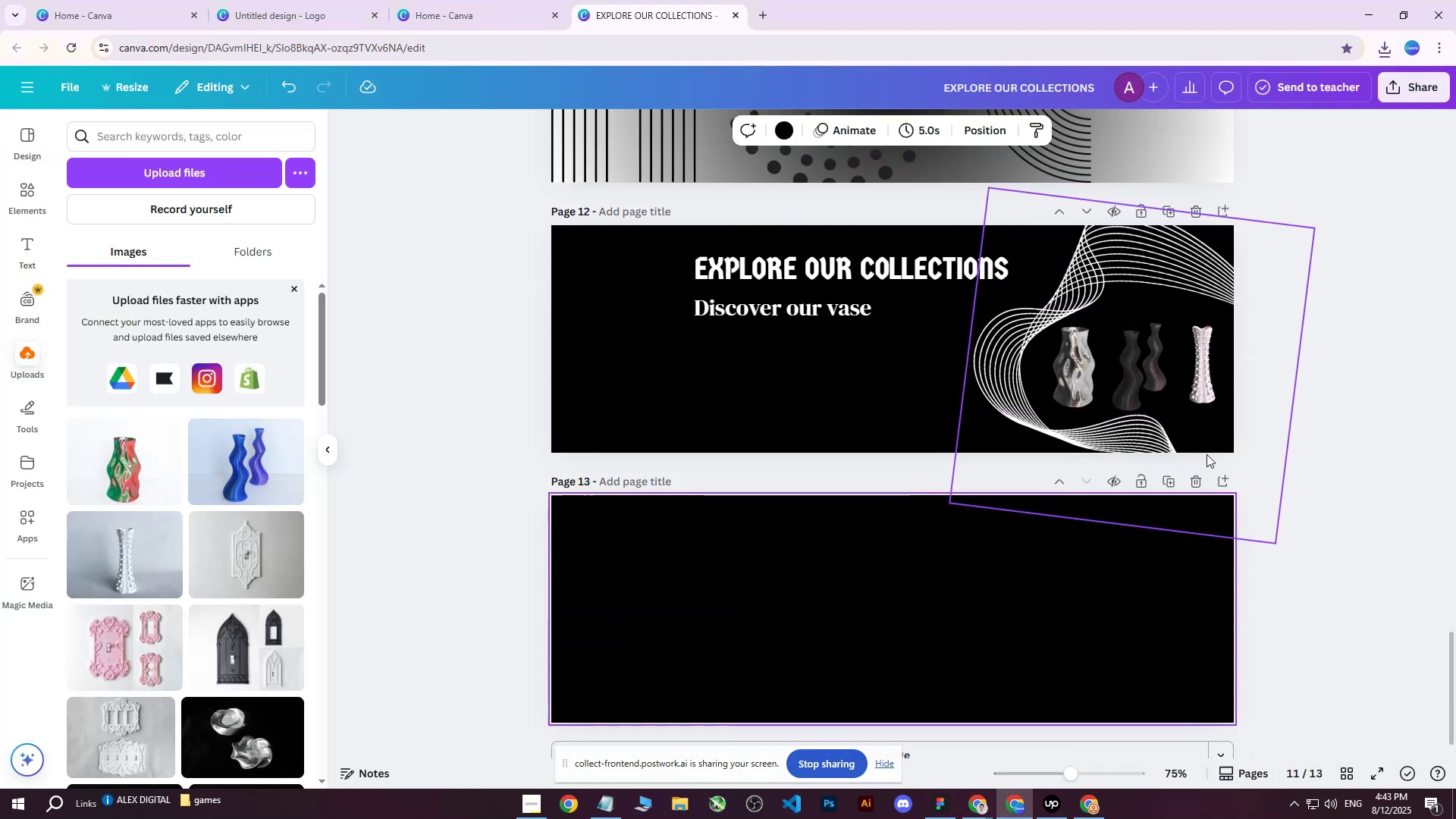 
scroll: coordinate [186, 494], scroll_direction: down, amount: 22.0
 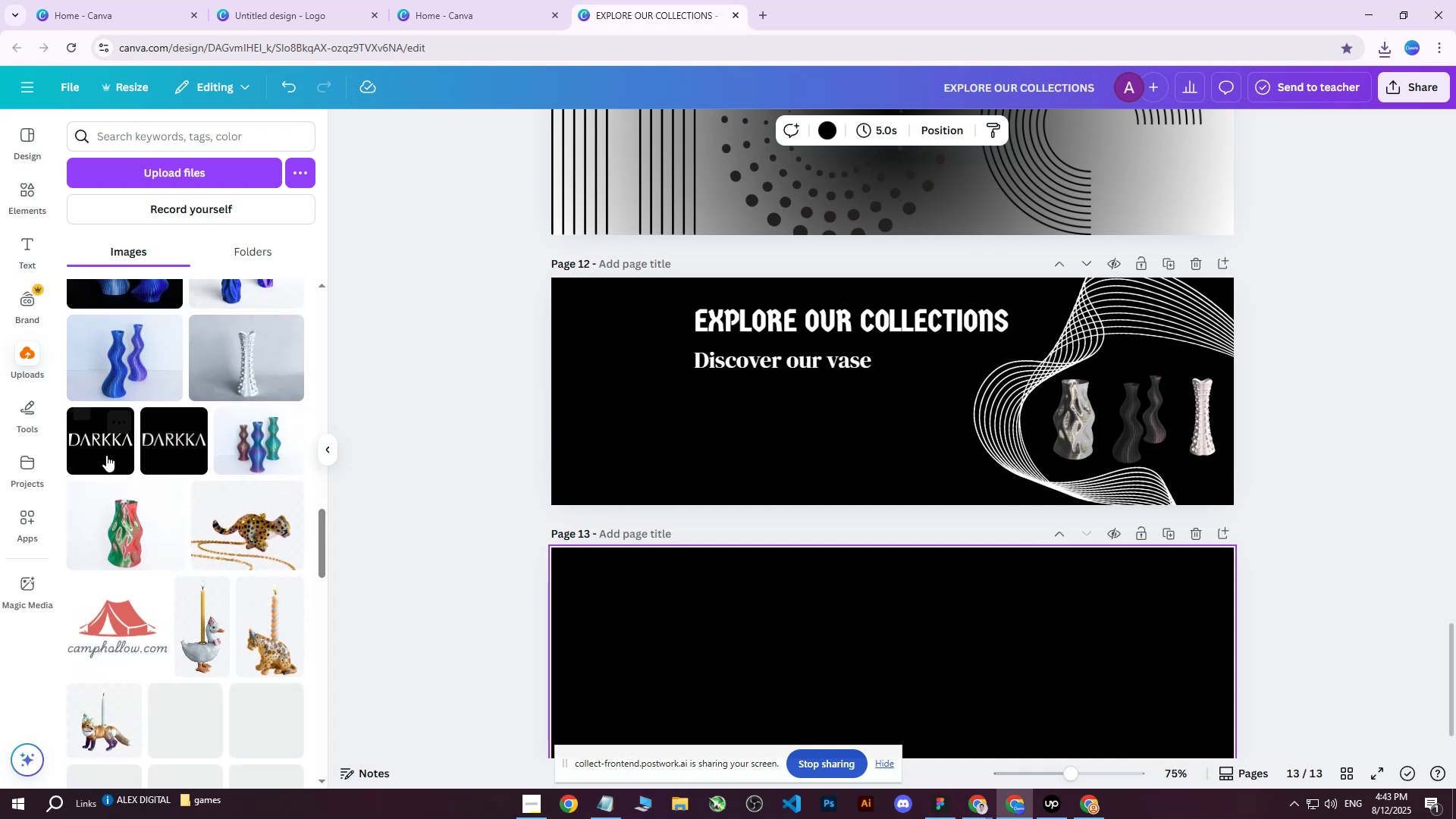 
left_click([105, 453])
 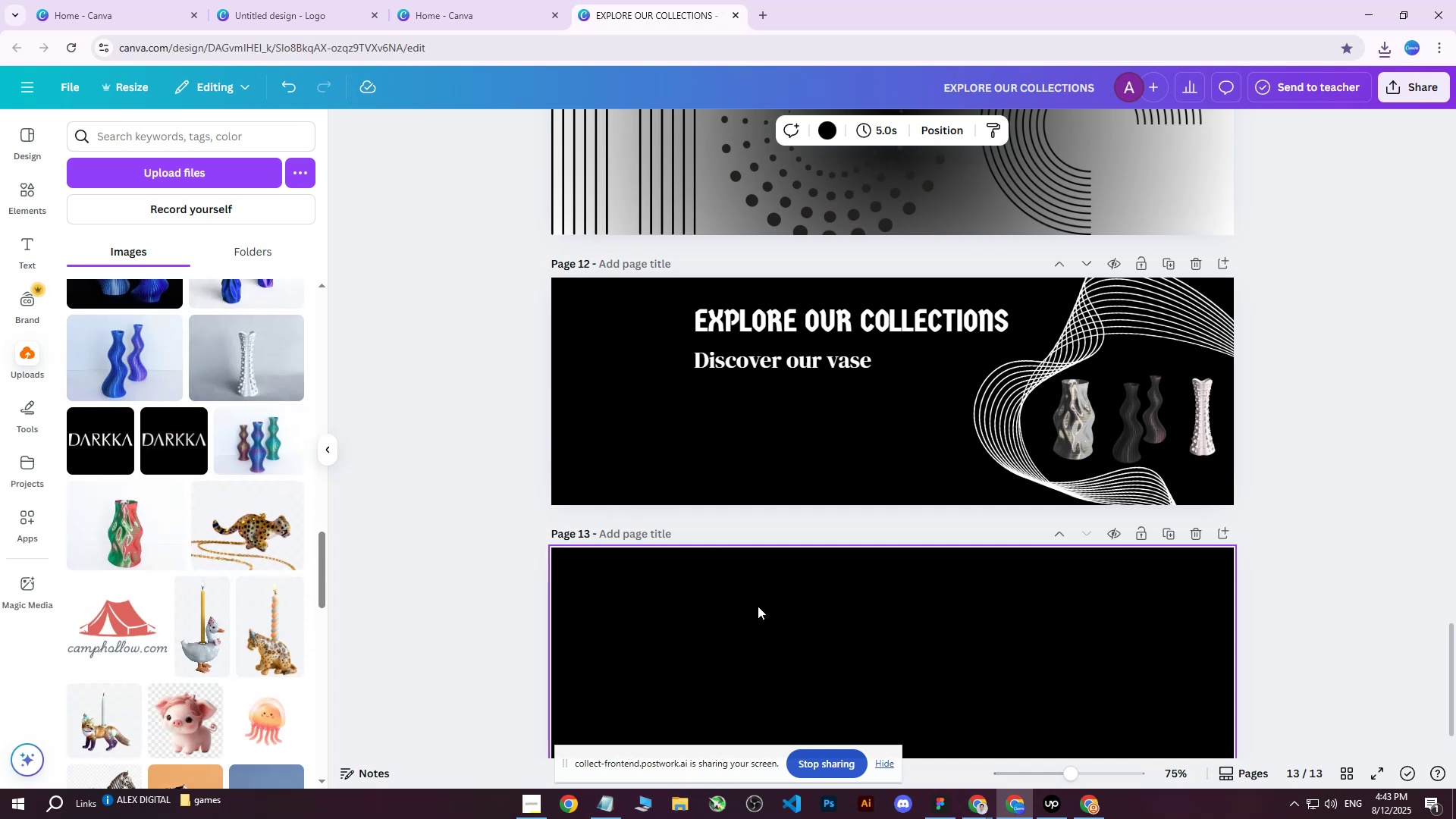 
scroll: coordinate [758, 606], scroll_direction: down, amount: 3.0
 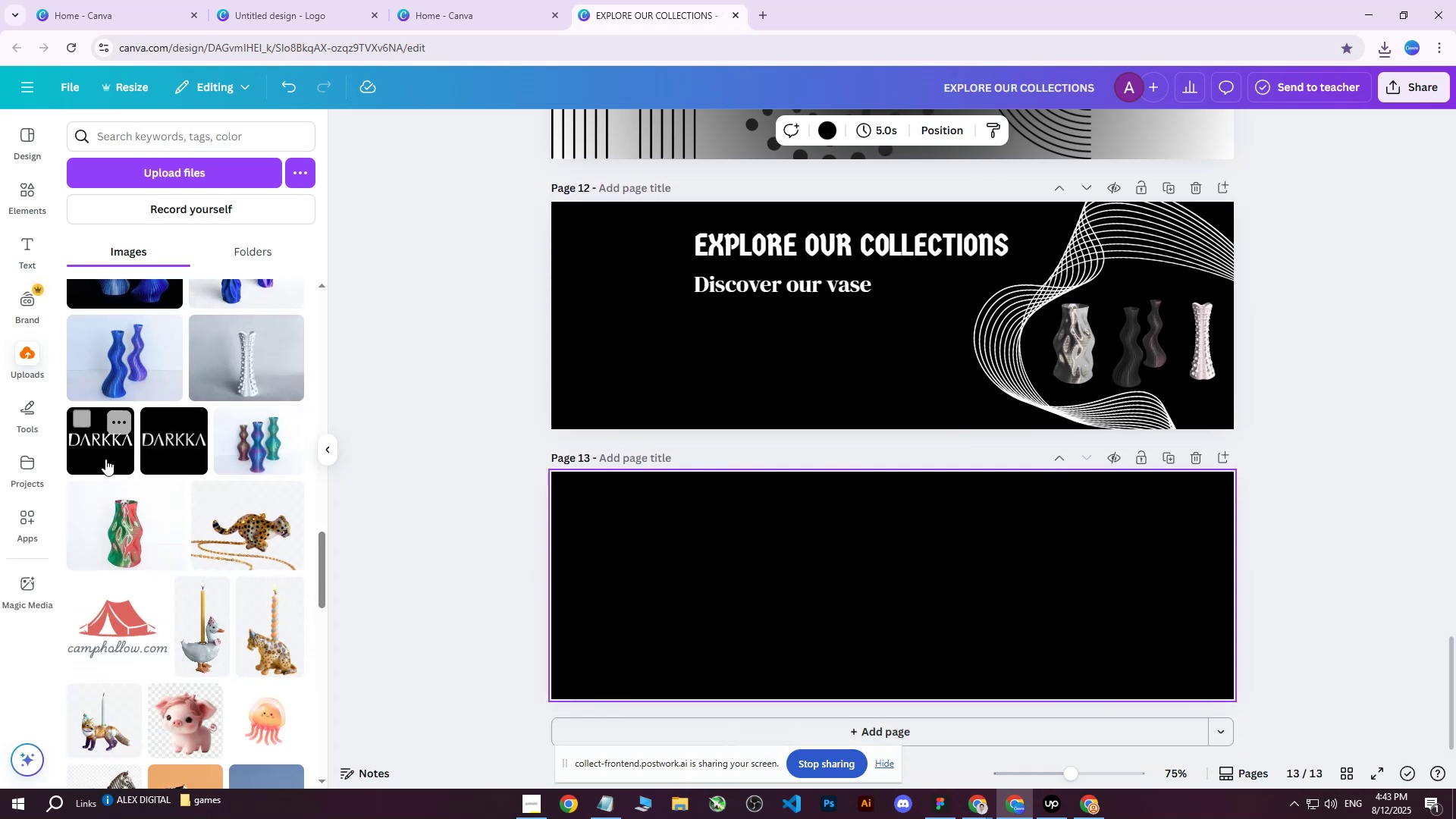 
left_click_drag(start_coordinate=[102, 448], to_coordinate=[774, 551])
 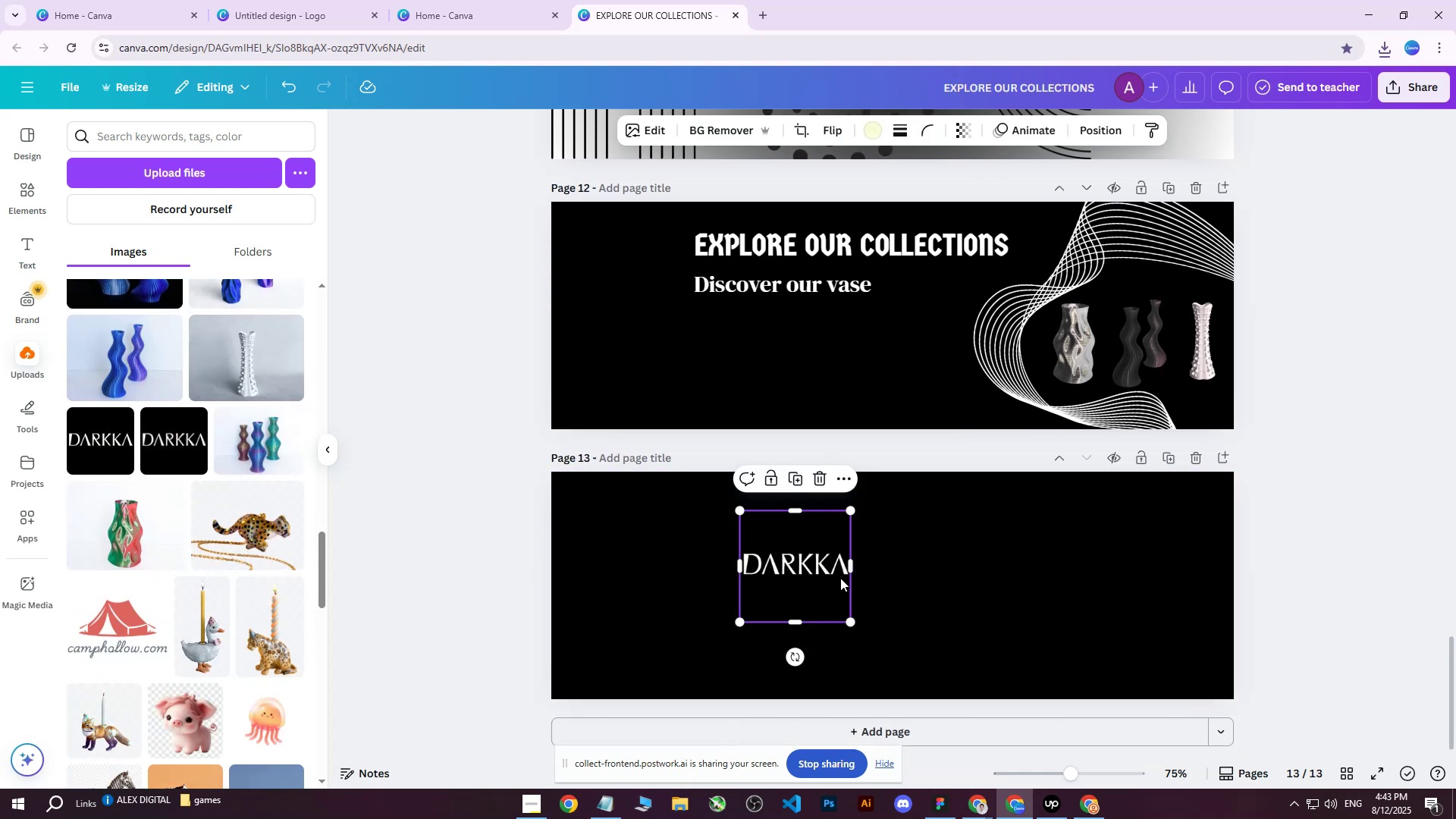 
left_click_drag(start_coordinate=[810, 578], to_coordinate=[977, 588])
 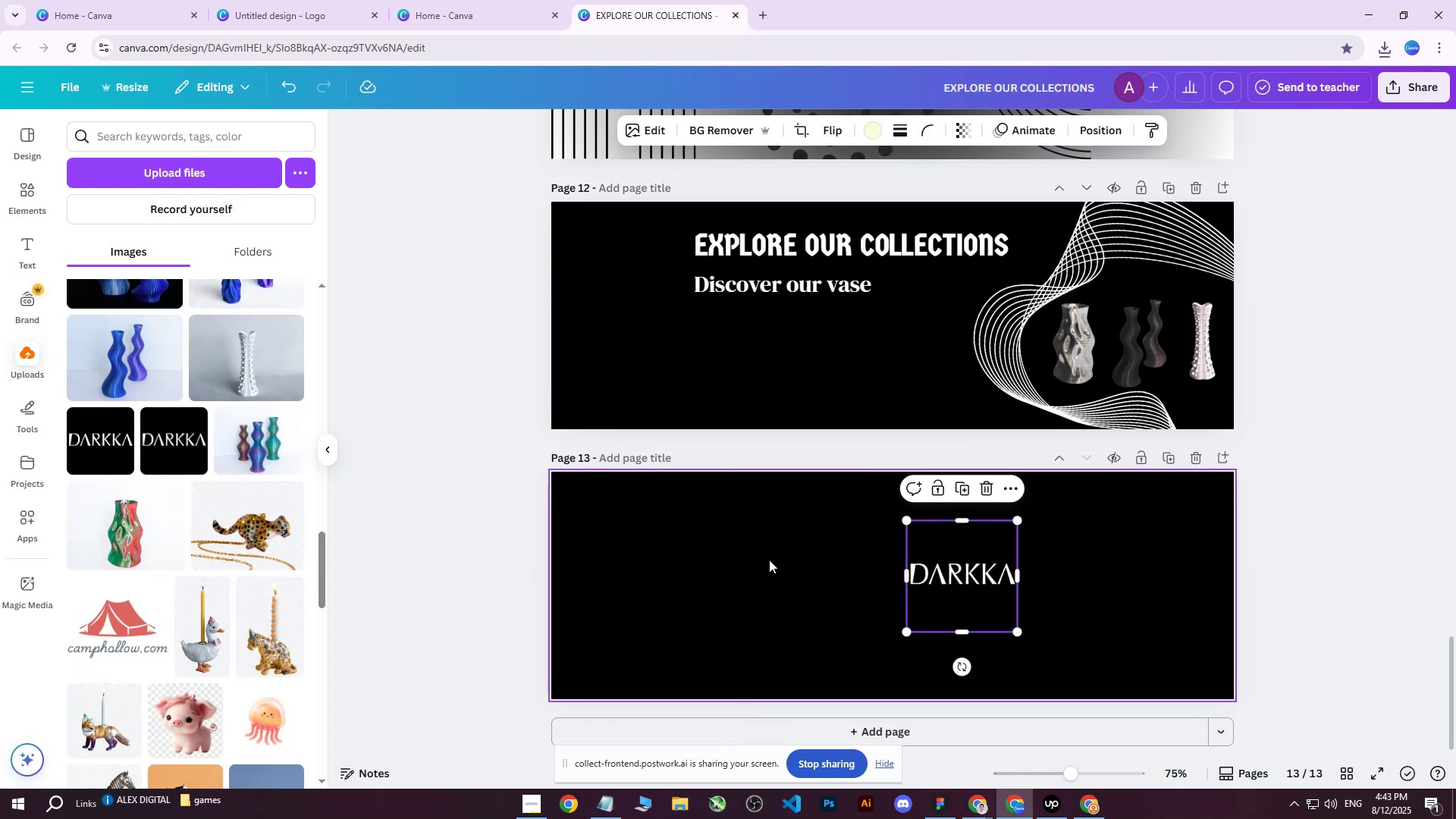 
left_click([769, 560])
 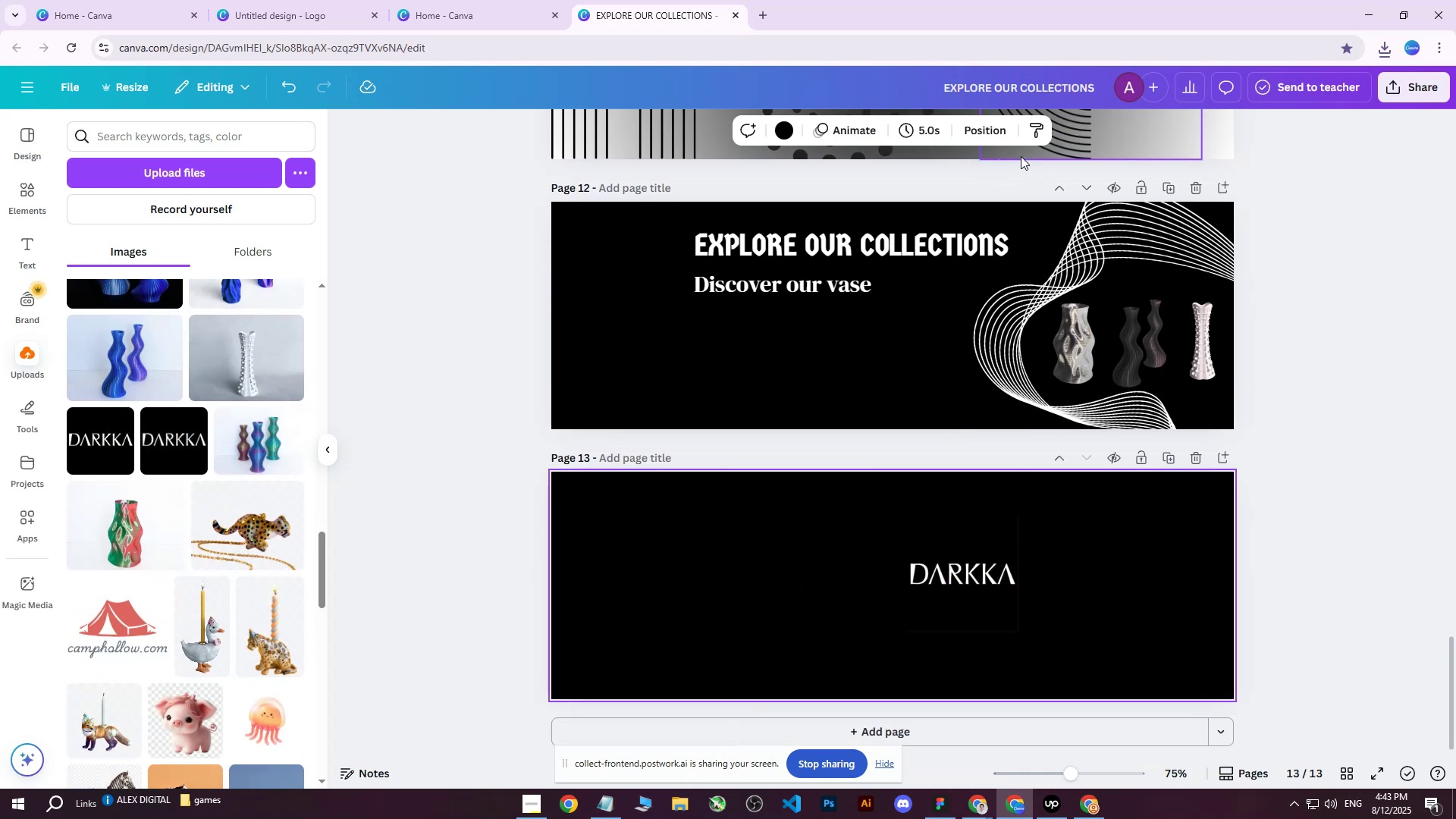 
left_click([979, 131])
 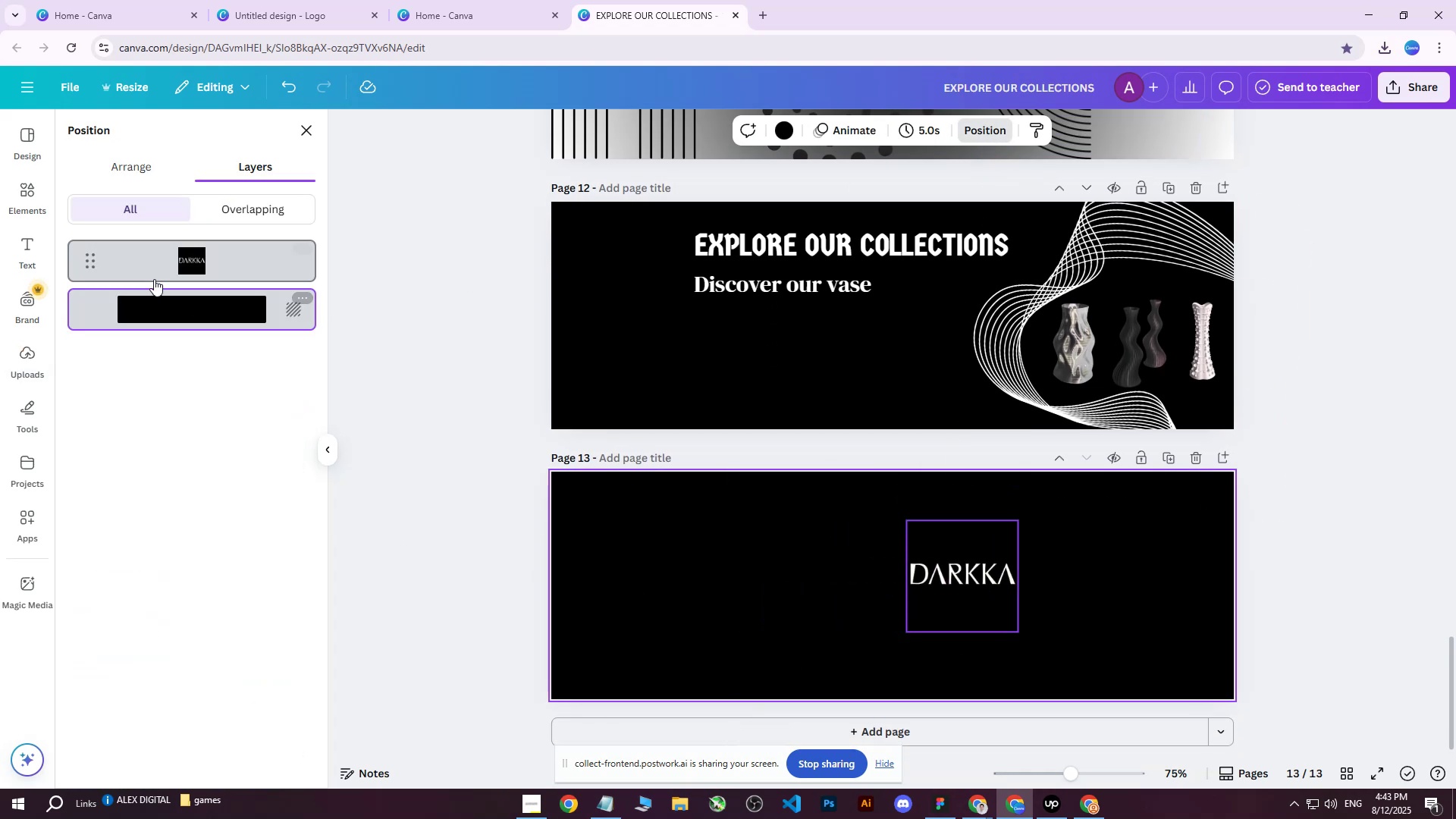 
left_click([165, 257])
 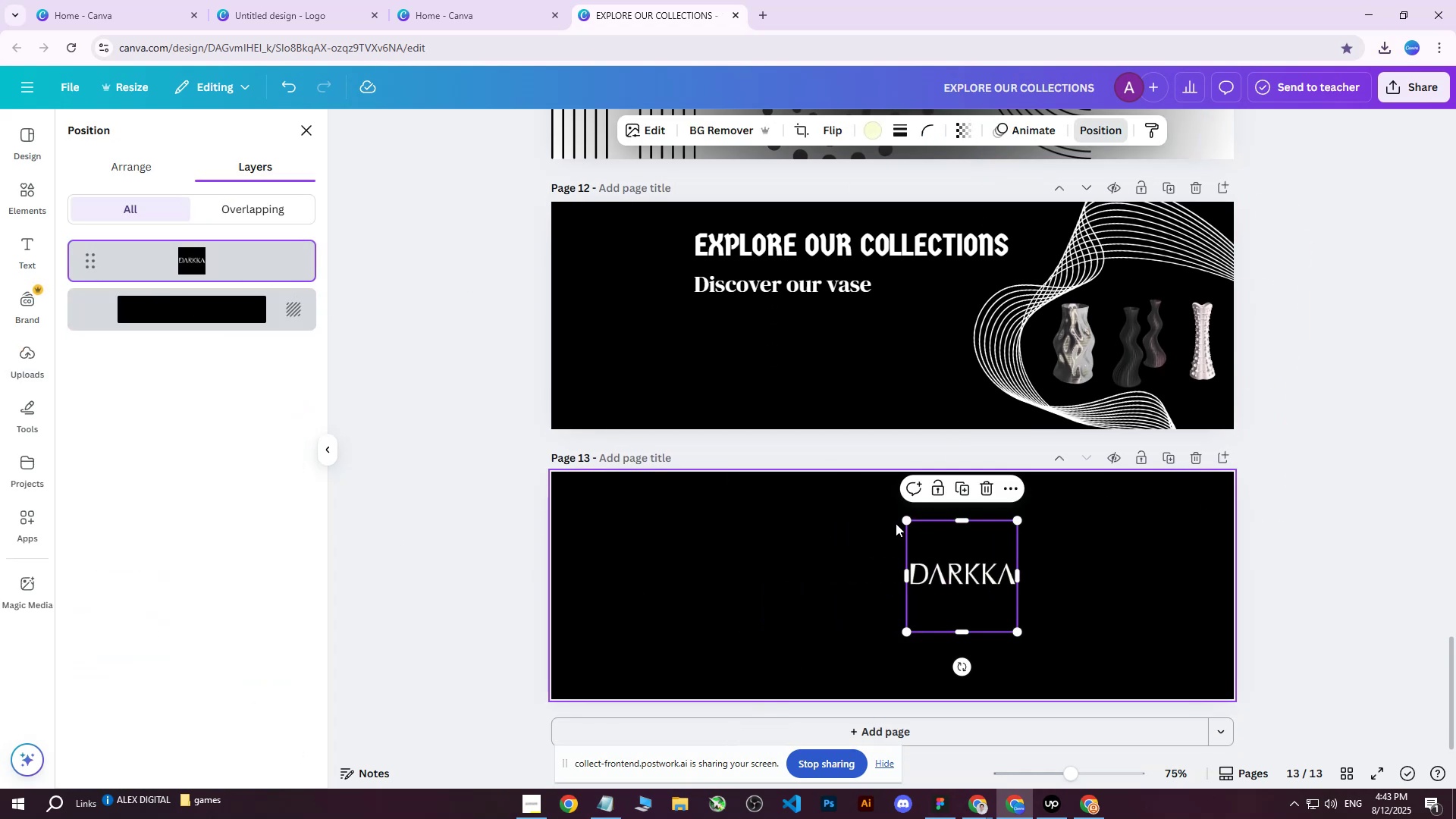 
left_click_drag(start_coordinate=[901, 523], to_coordinate=[847, 532])
 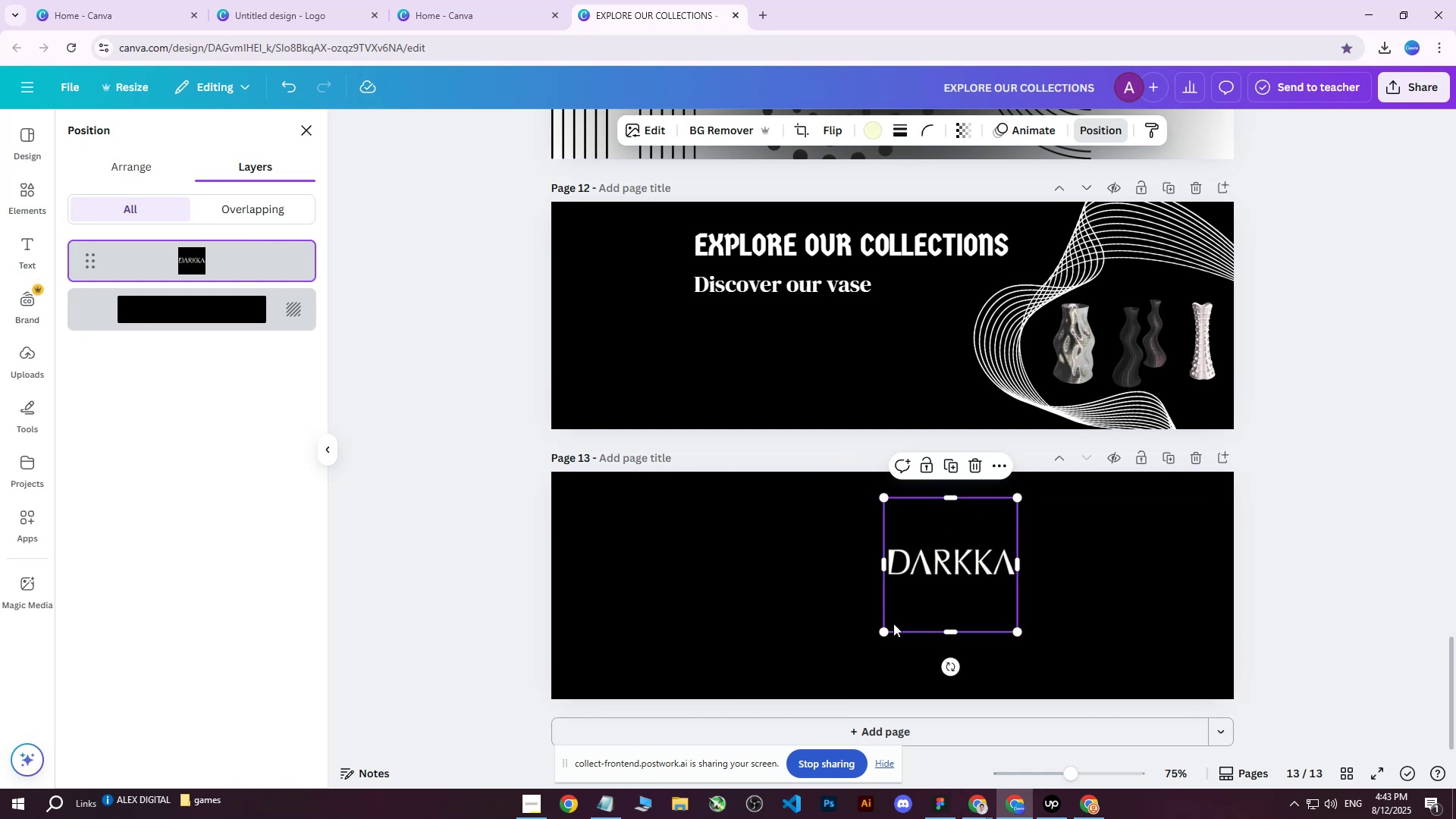 
left_click_drag(start_coordinate=[886, 629], to_coordinate=[871, 651])
 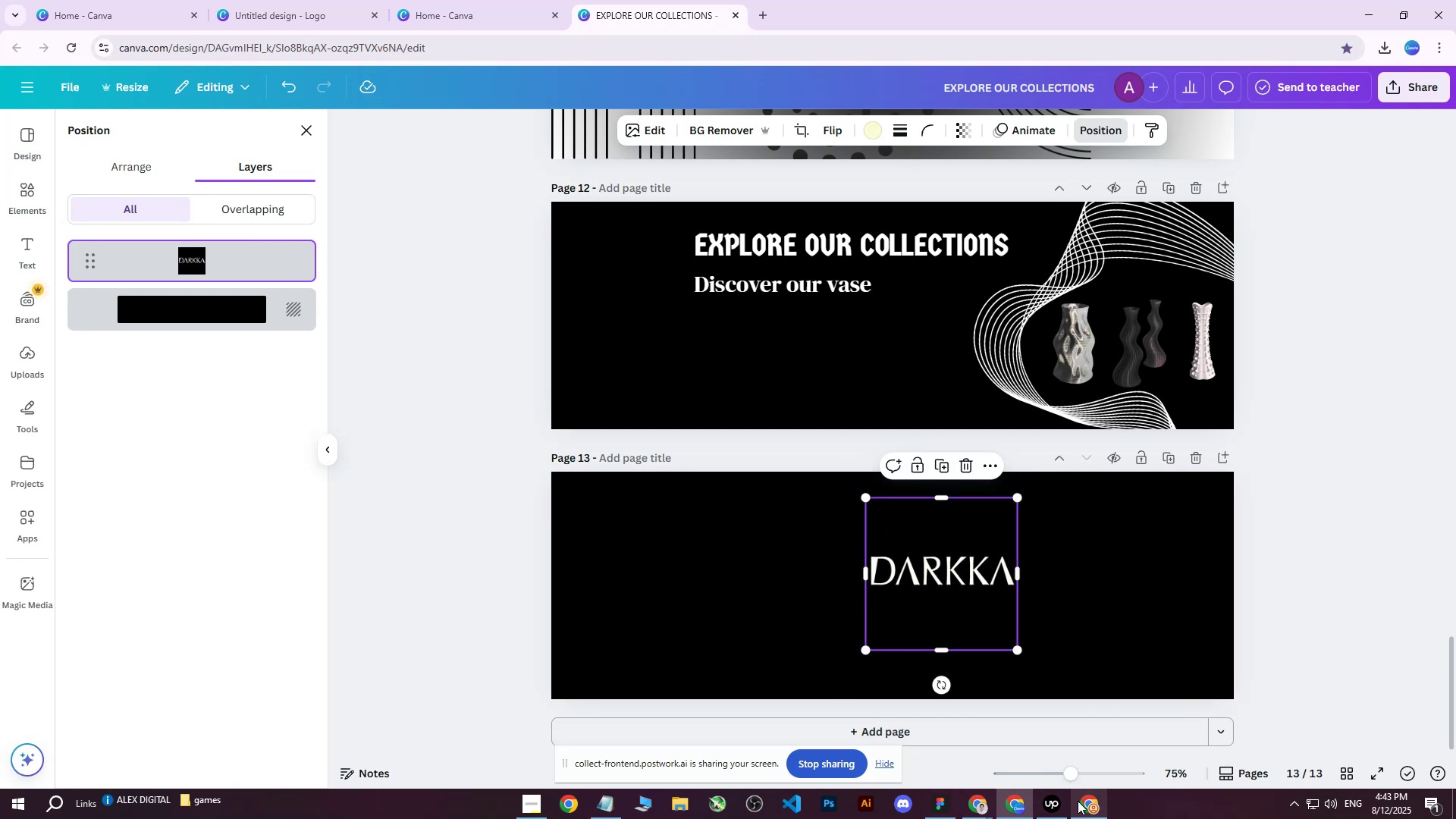 
mouse_move([980, 790])
 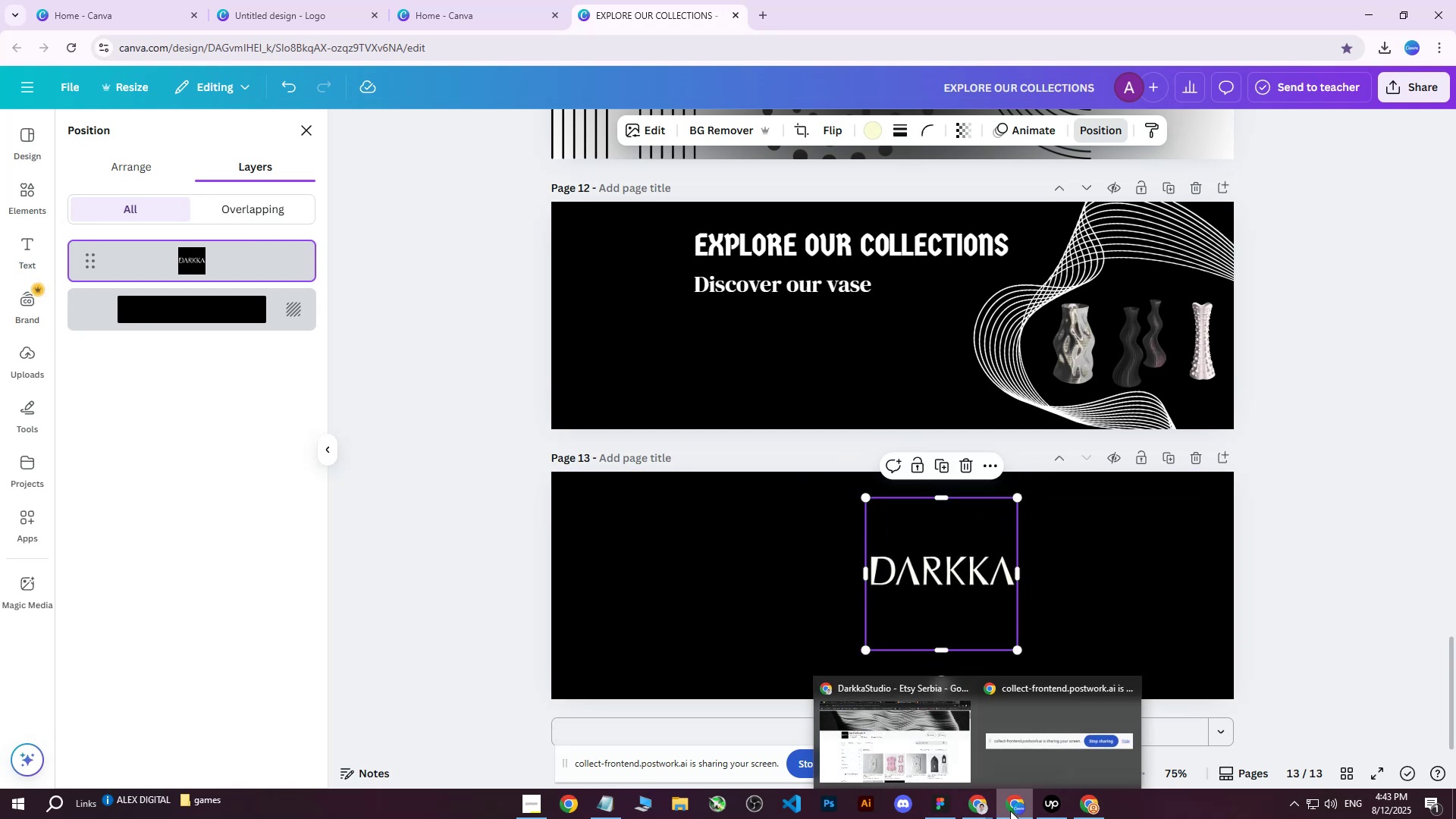 
left_click_drag(start_coordinate=[921, 571], to_coordinate=[1049, 577])
 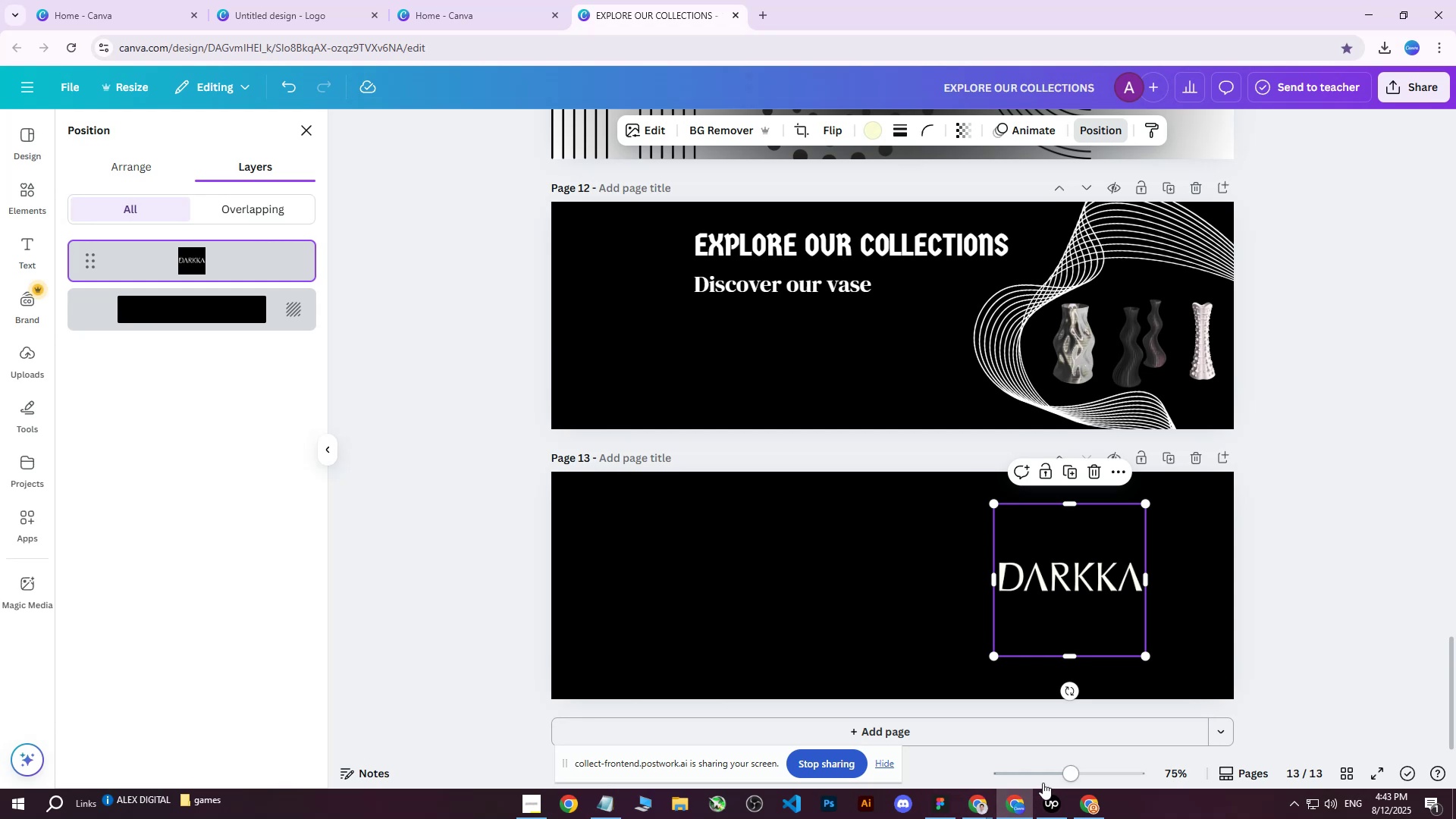 
left_click([1084, 805])
 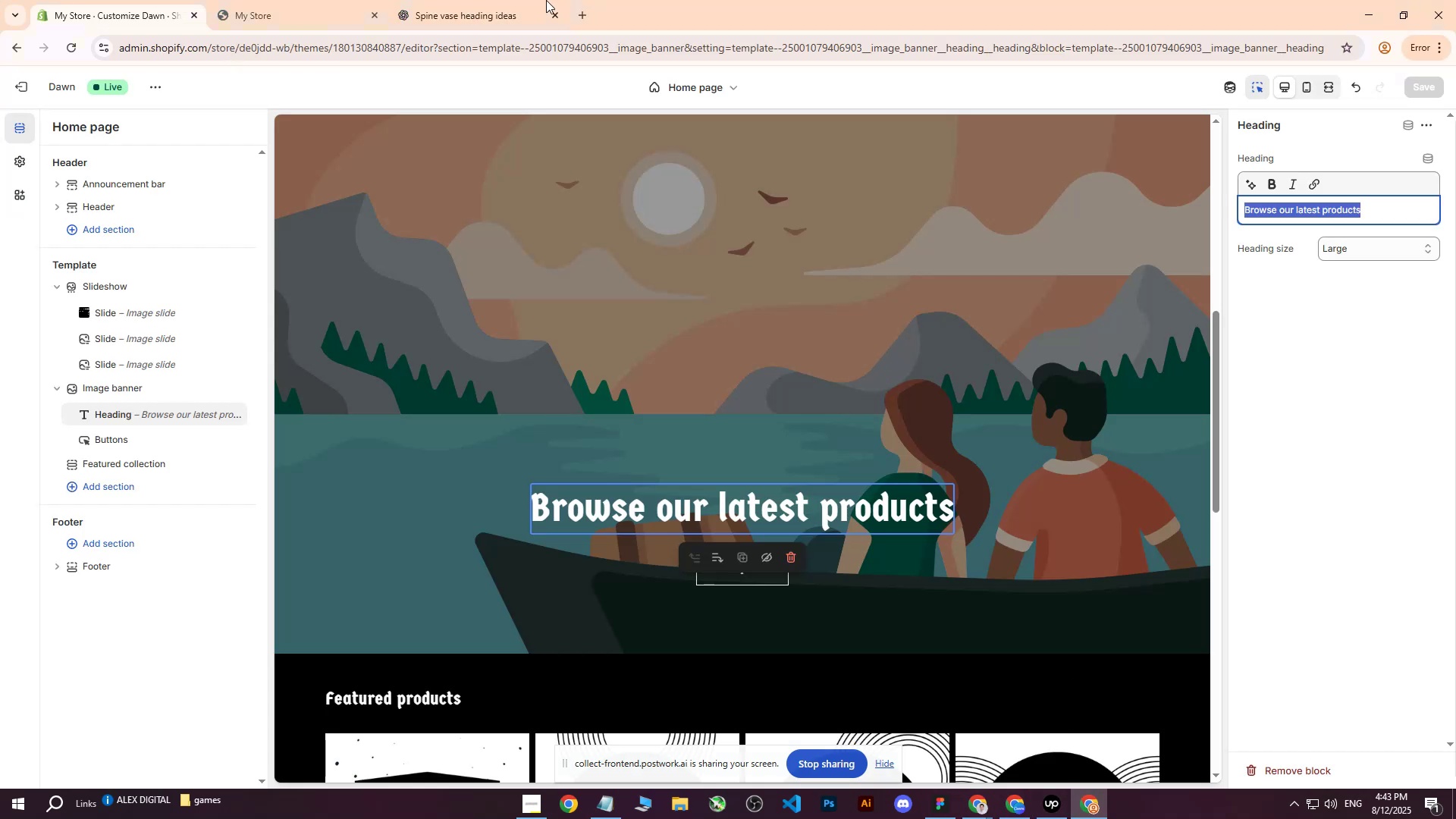 
left_click([524, 0])
 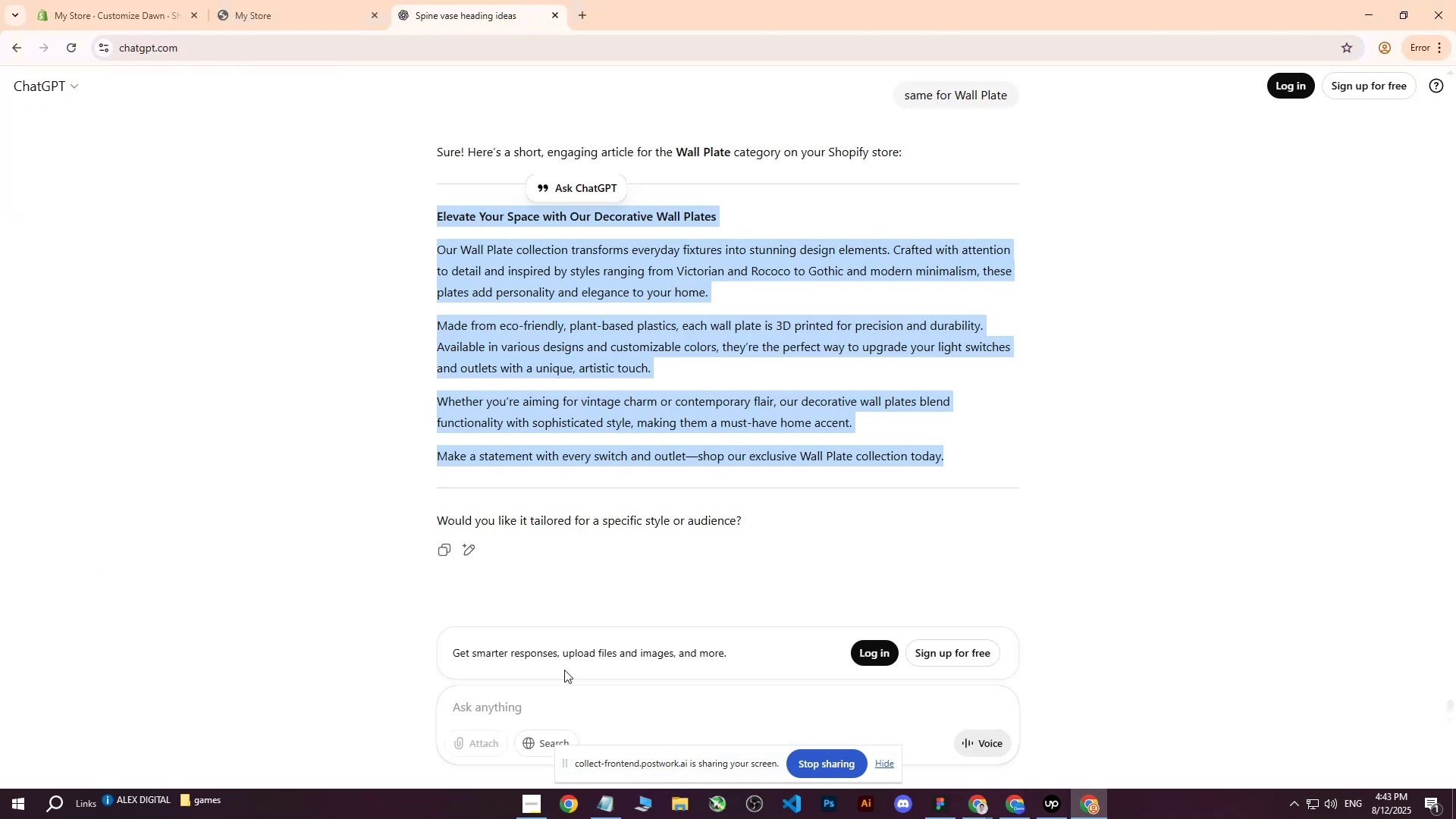 
left_click([519, 701])
 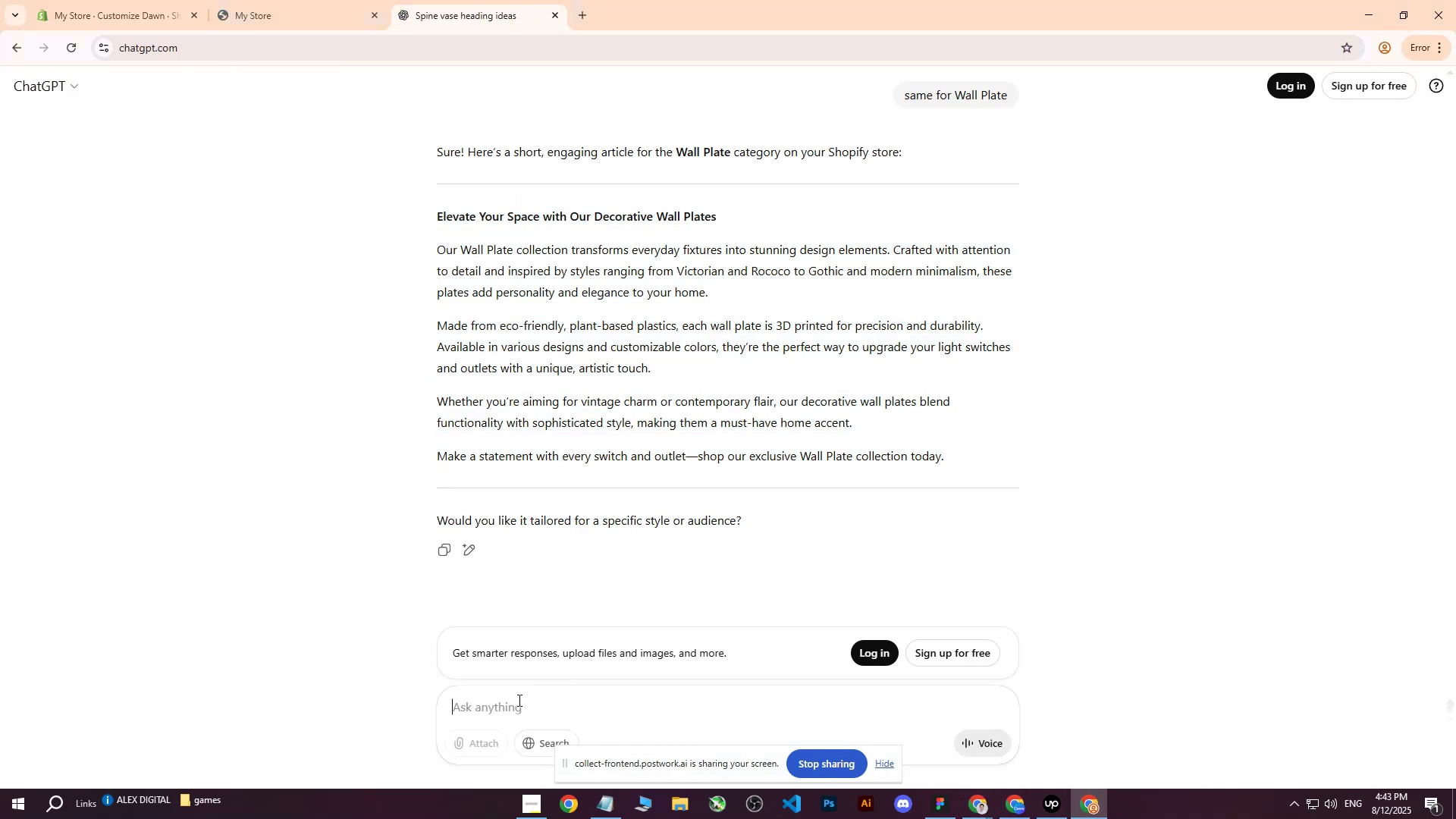 
type(w)
key(Backspace)
key(Backspace)
type(im )
key(Backspace)
key(Backspace)
type( am dakka)
key(Backspace)
key(Backspace)
type(r)
key(Backspace)
key(Backspace)
type(rkka shop;)
key(Backspace)
type(ify store )
key(Backspace)
type(. I sell custom )
 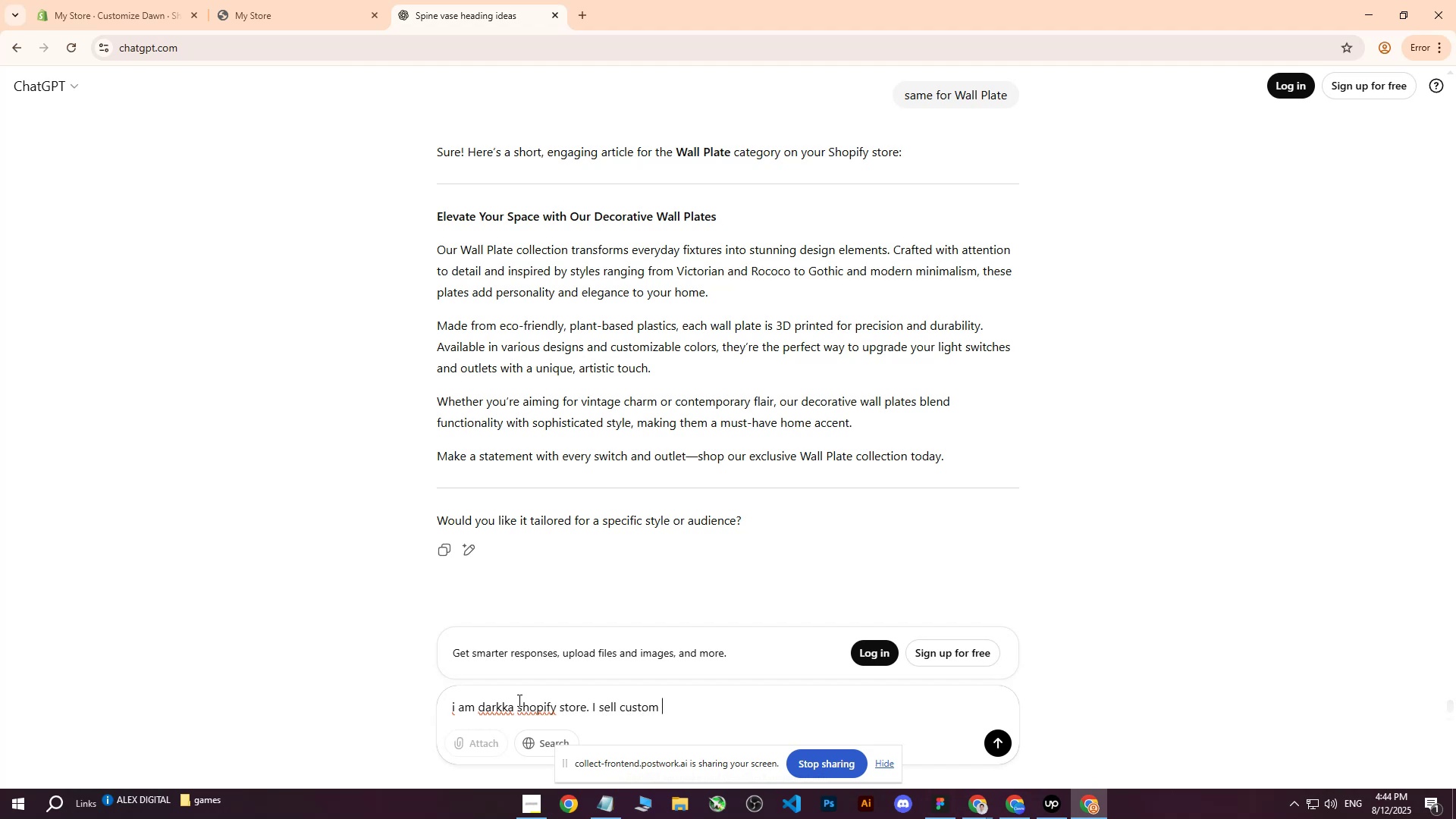 
type(dark aesthetic )
 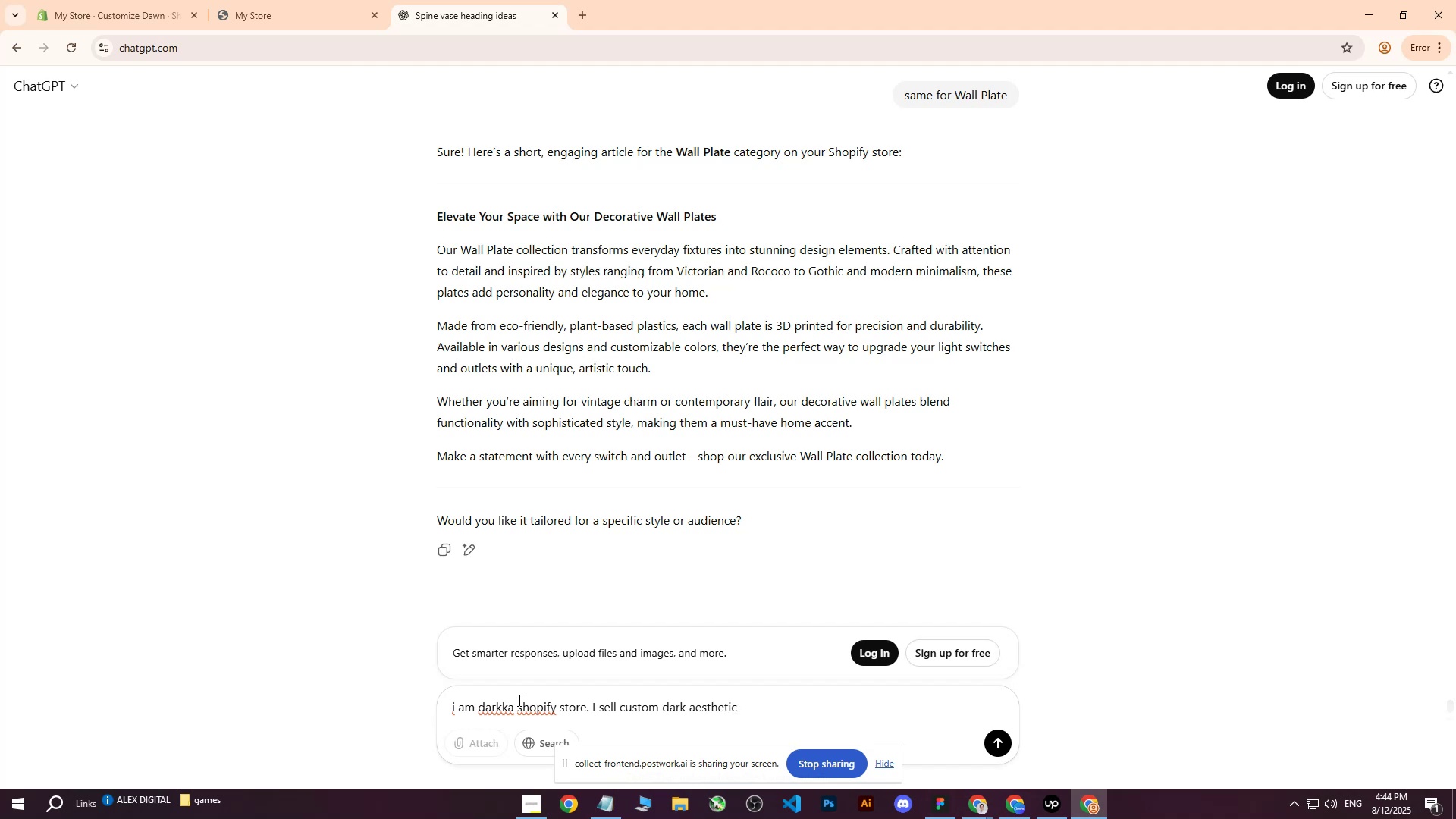 
wait(5.19)
 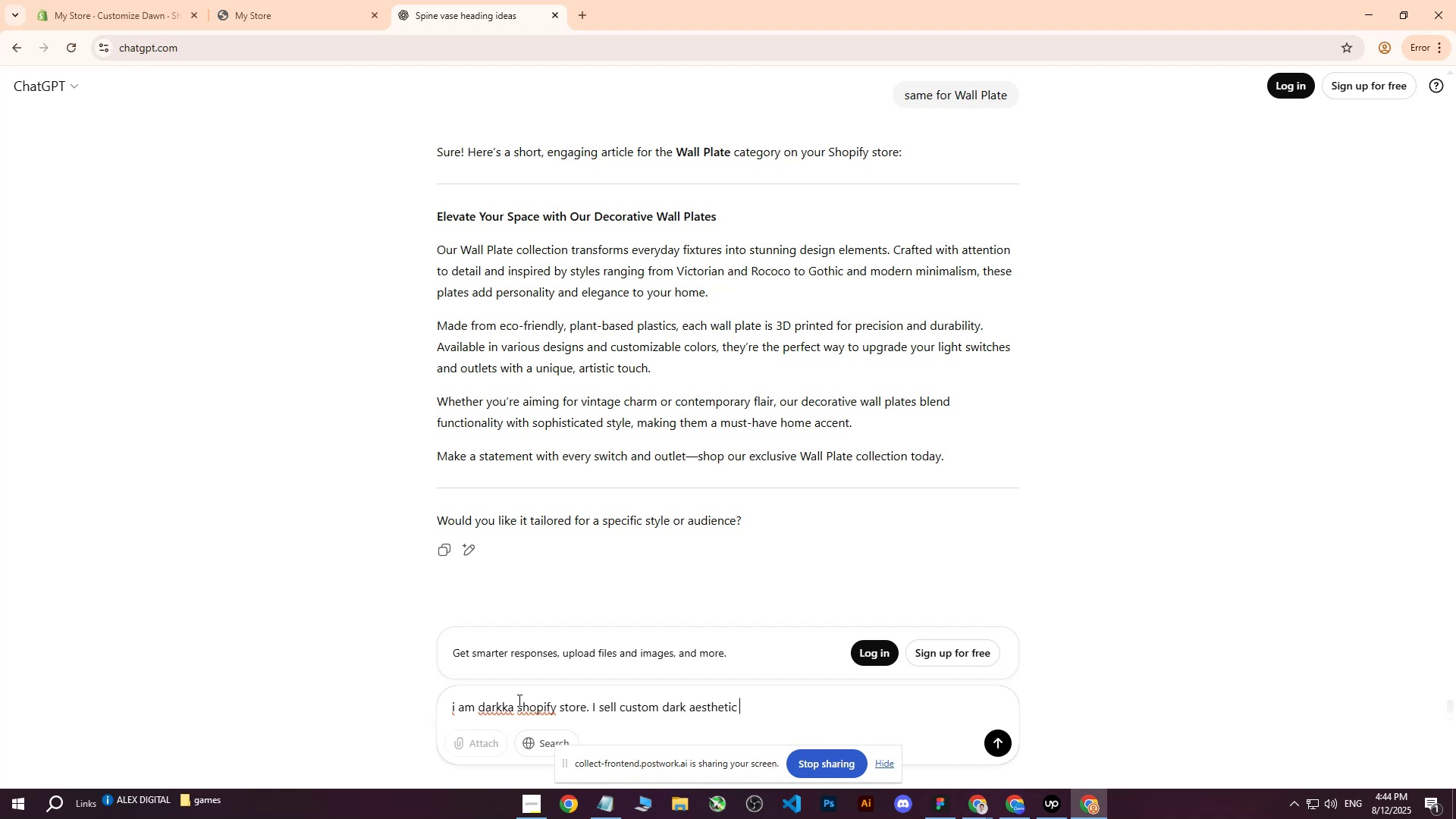 
type(vases )
key(Backspace)
type(,trays,light changer)
key(Backspace)
type(licker and wall )
 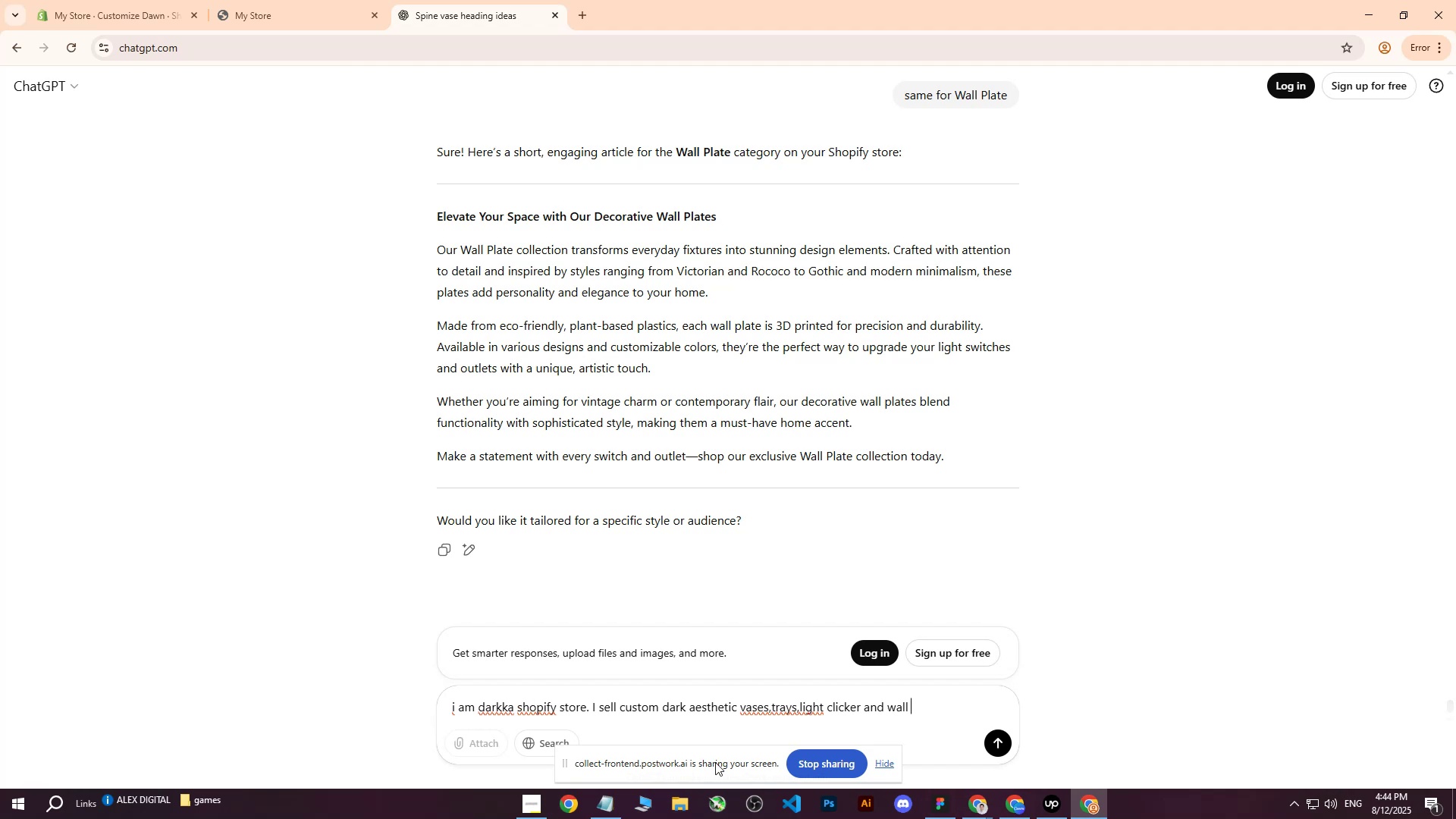 
left_click([982, 813])
 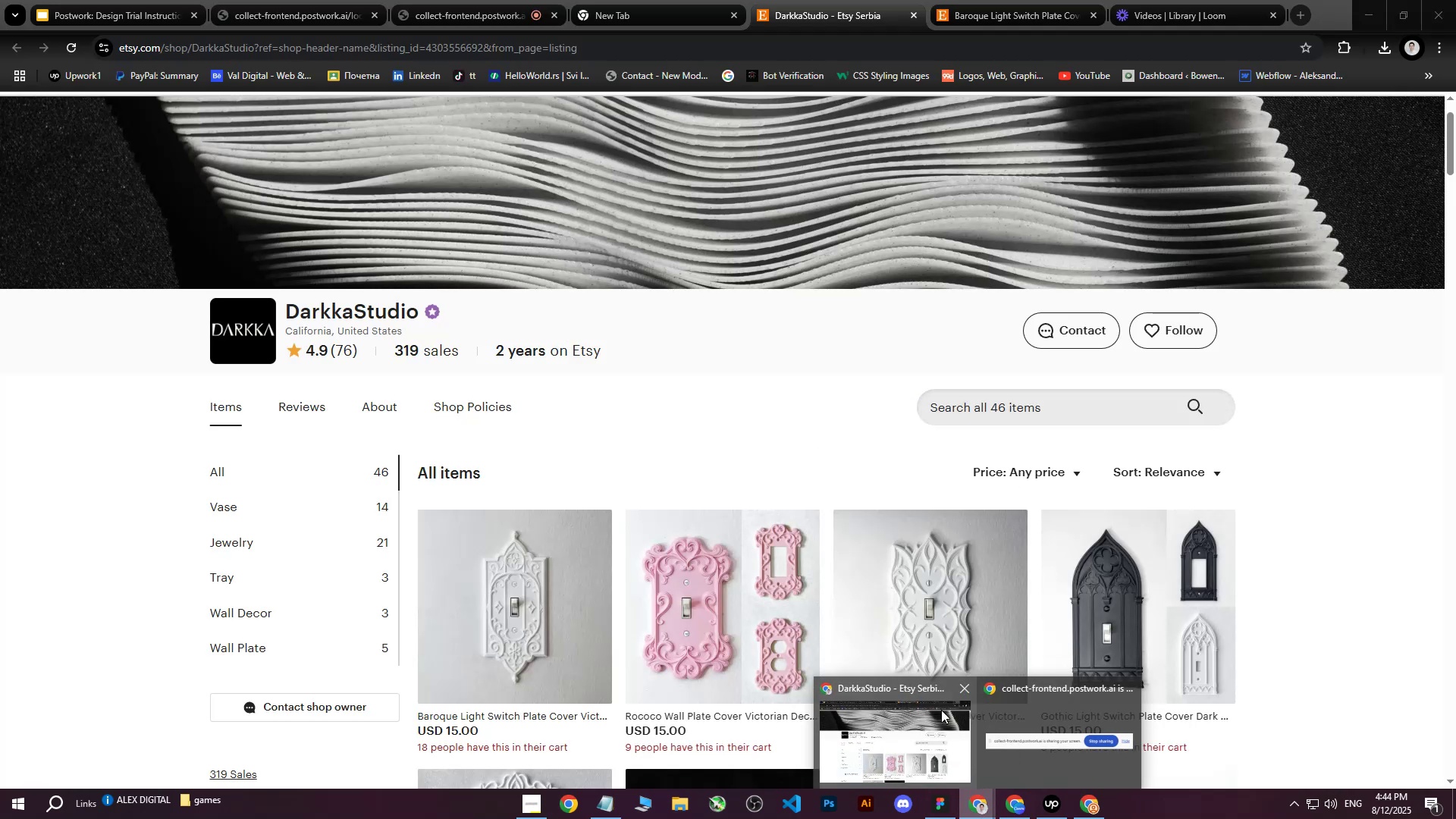 
left_click([867, 722])
 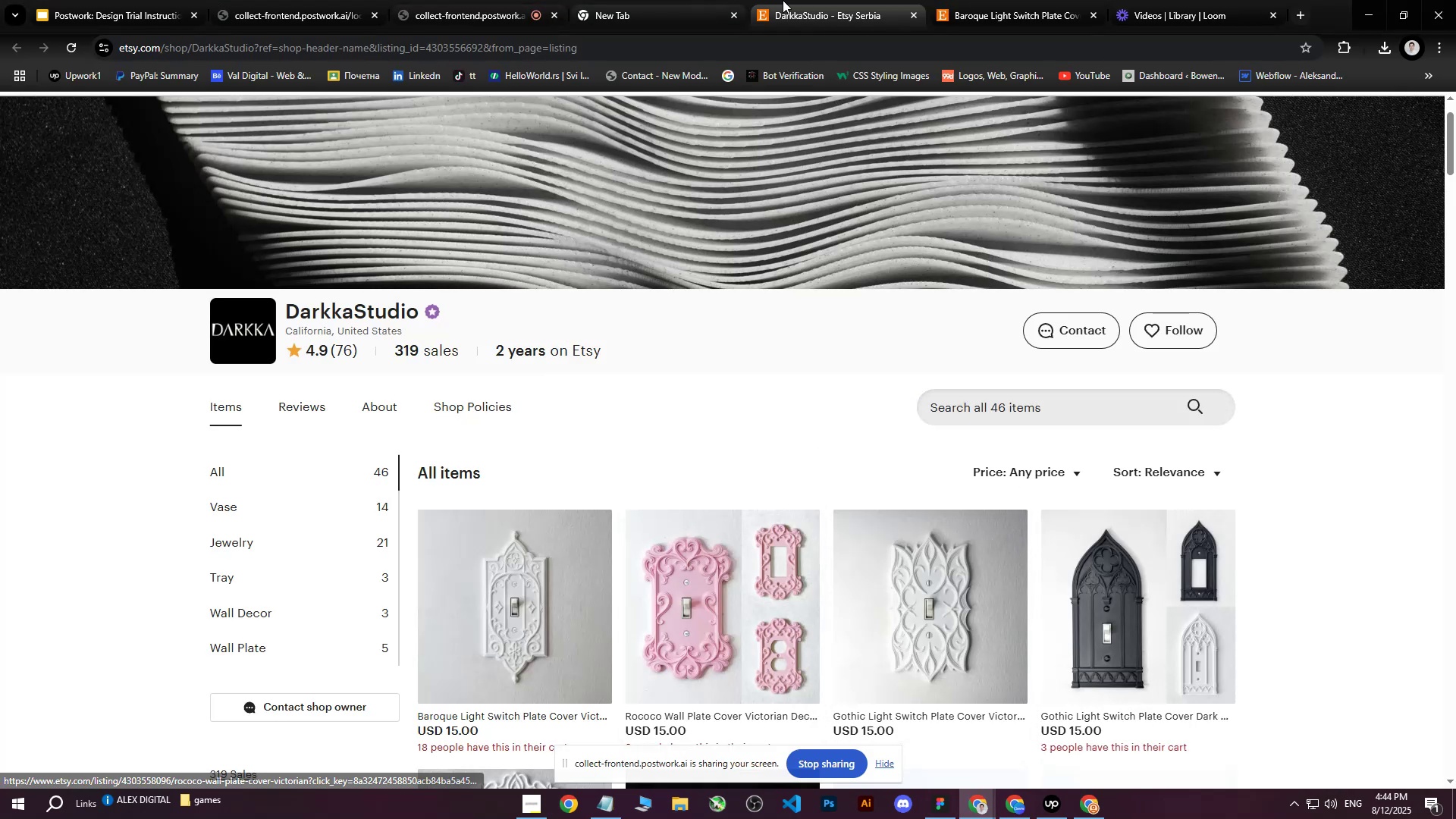 
left_click([900, 0])
 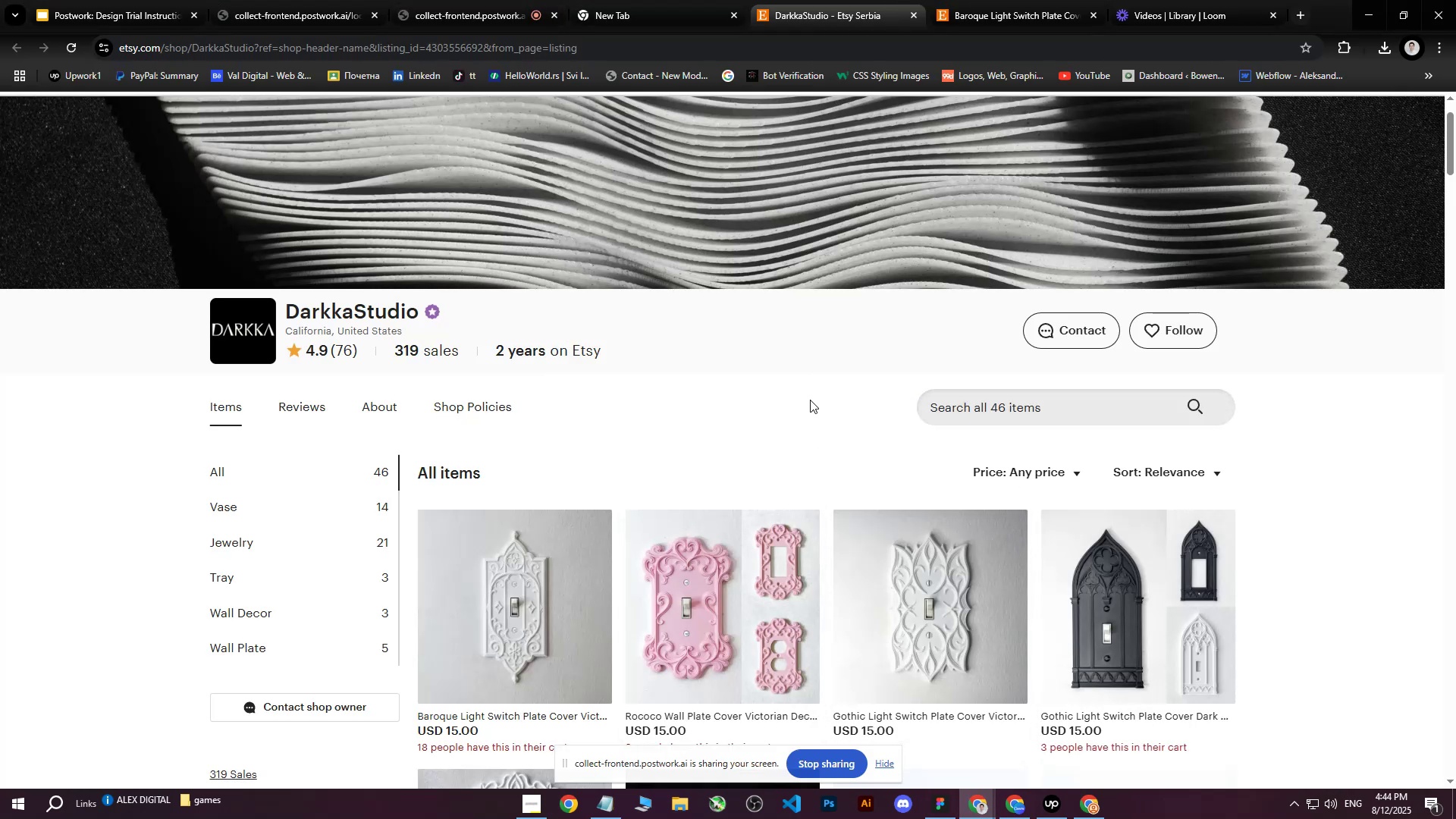 
scroll: coordinate [604, 474], scroll_direction: down, amount: 1.0
 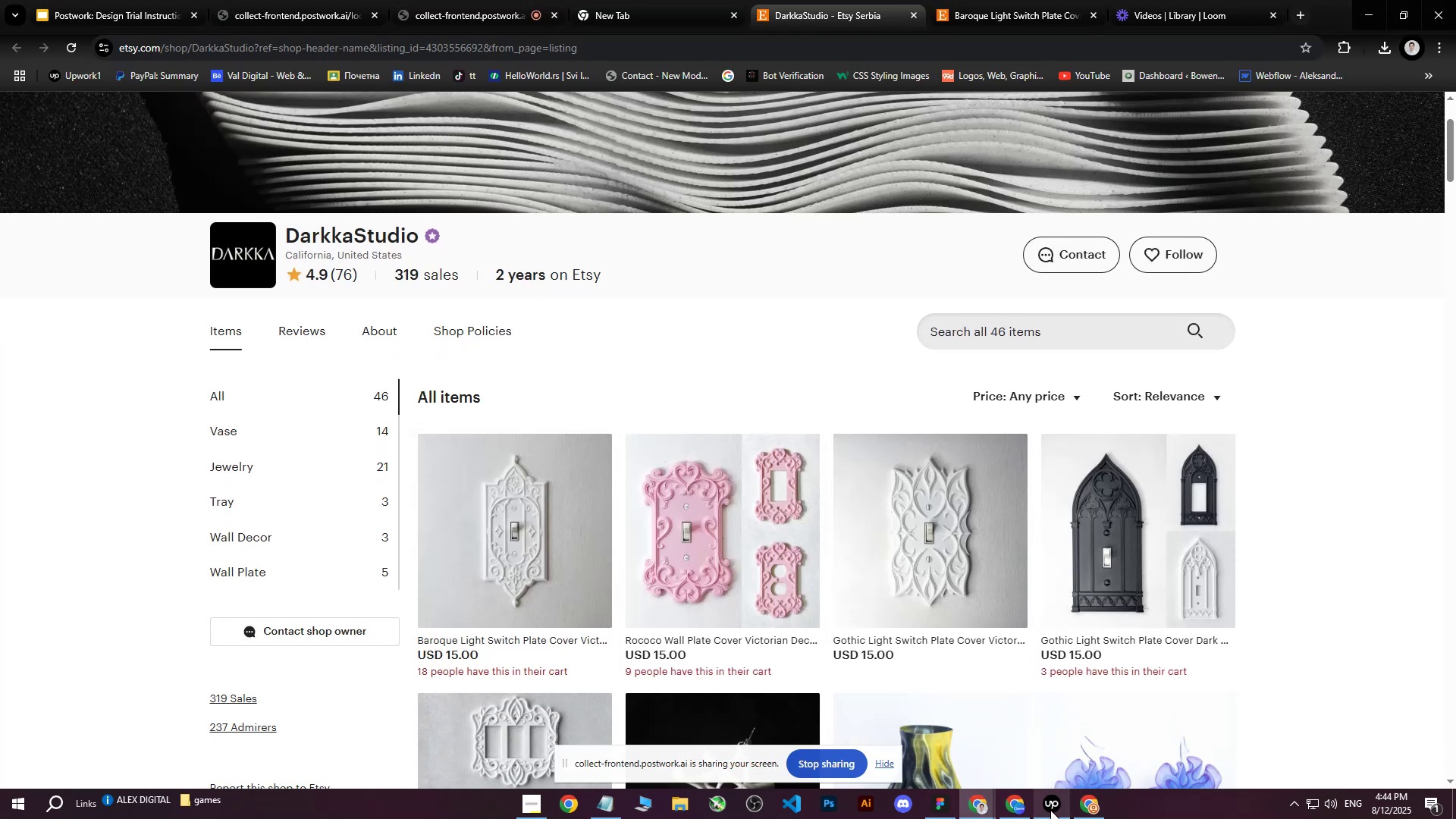 
left_click([1087, 811])
 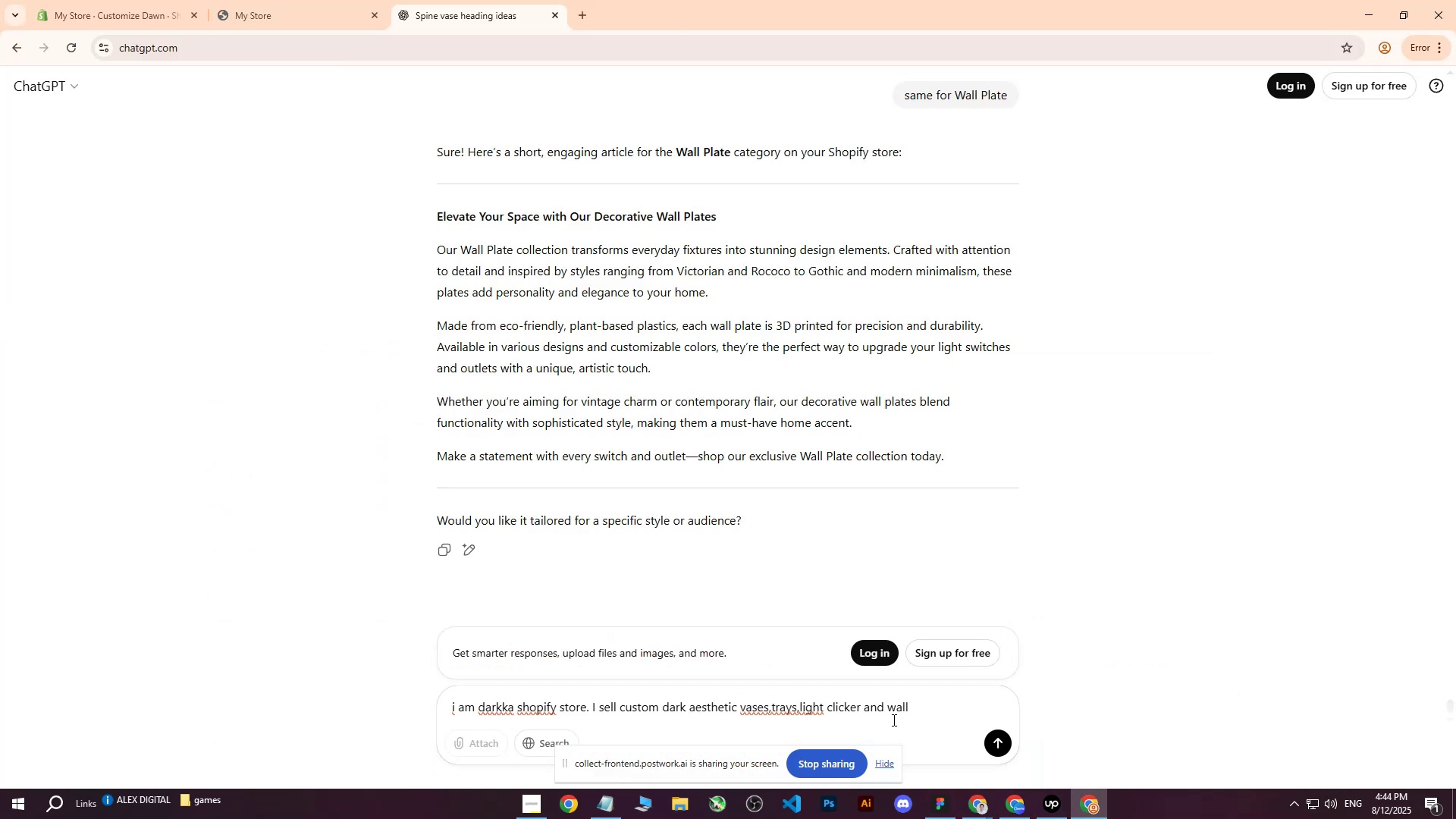 
left_click([915, 720])
 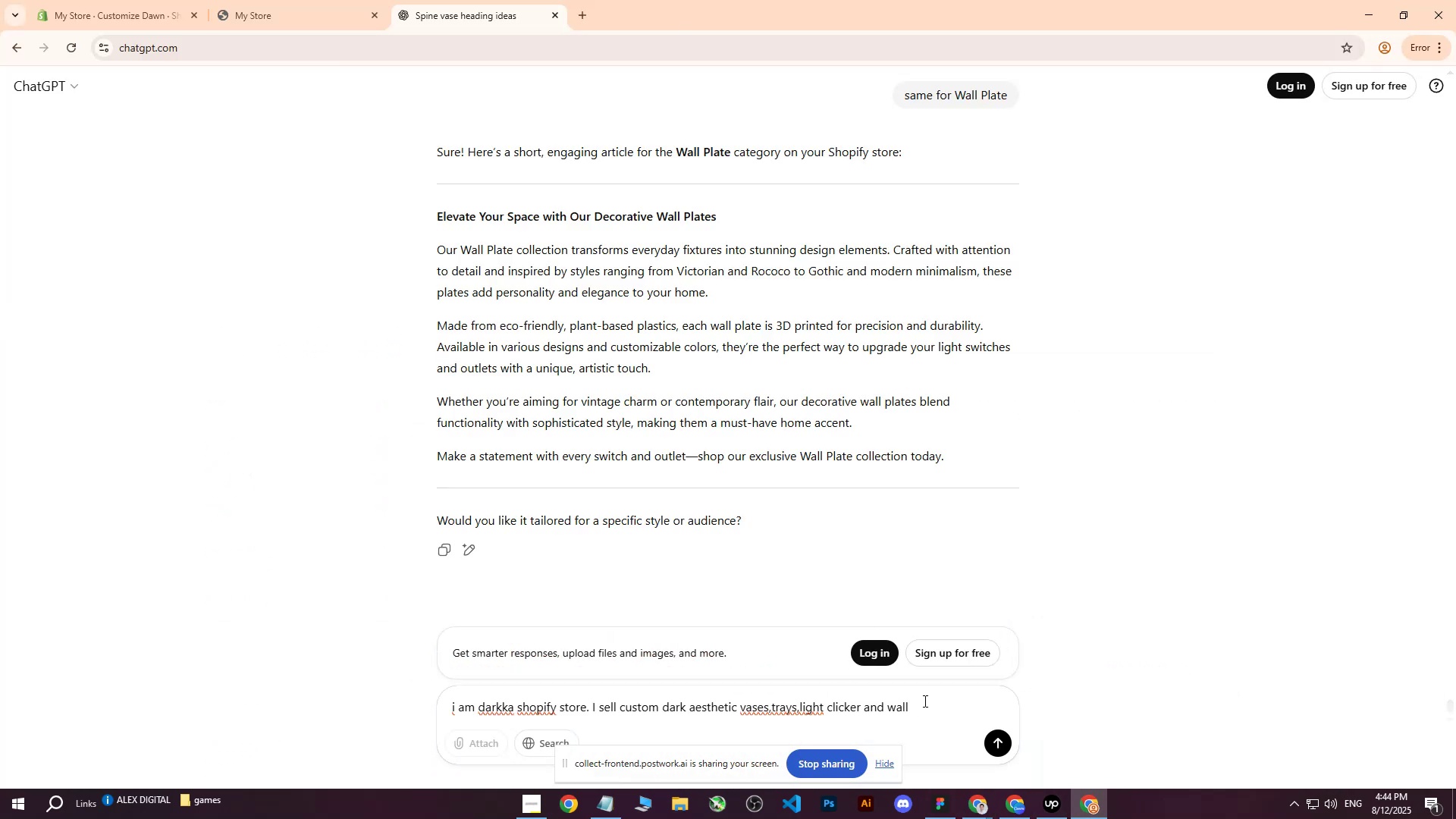 
type(plates)
 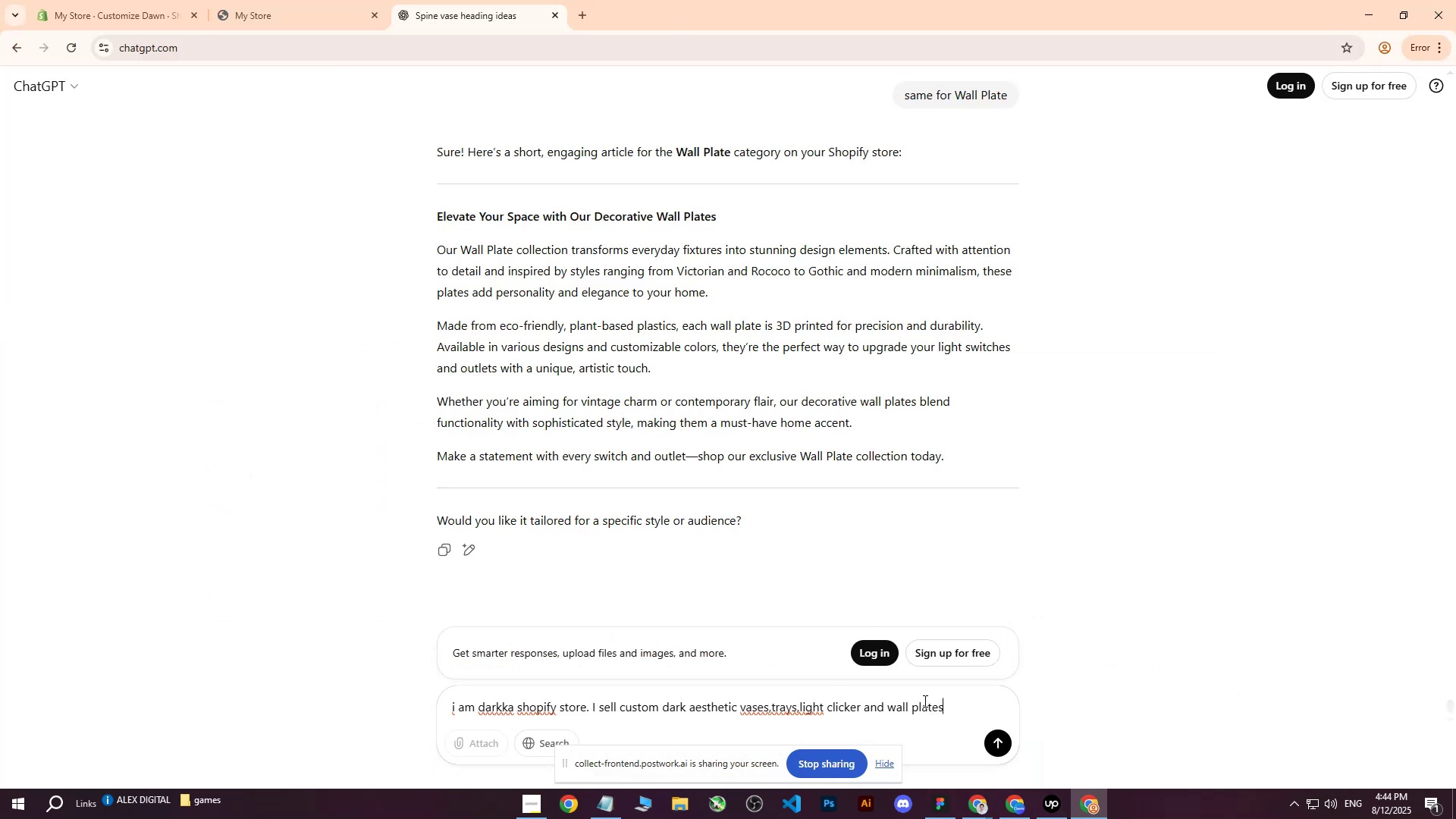 
key(Enter)
 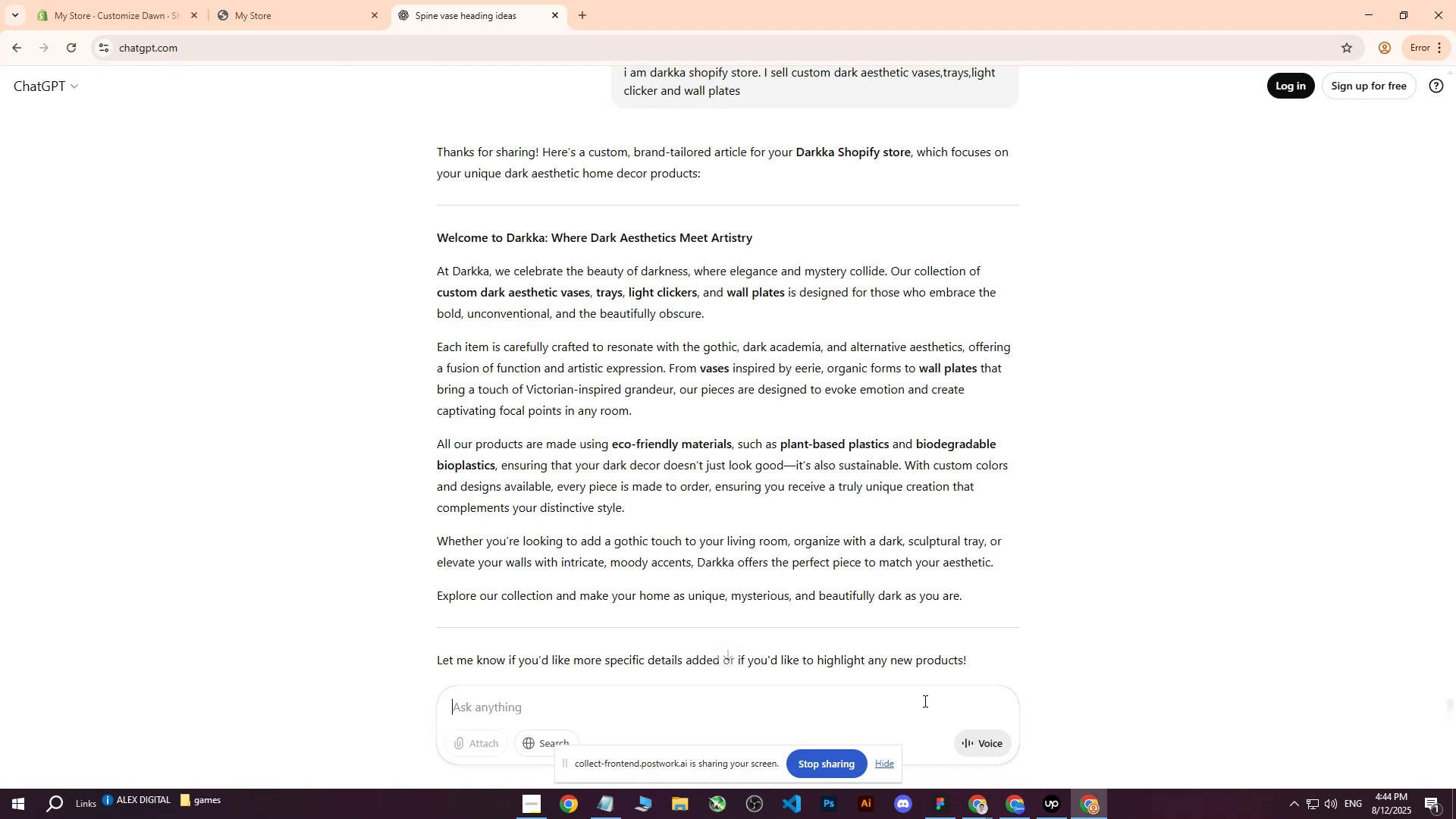 
wait(13.98)
 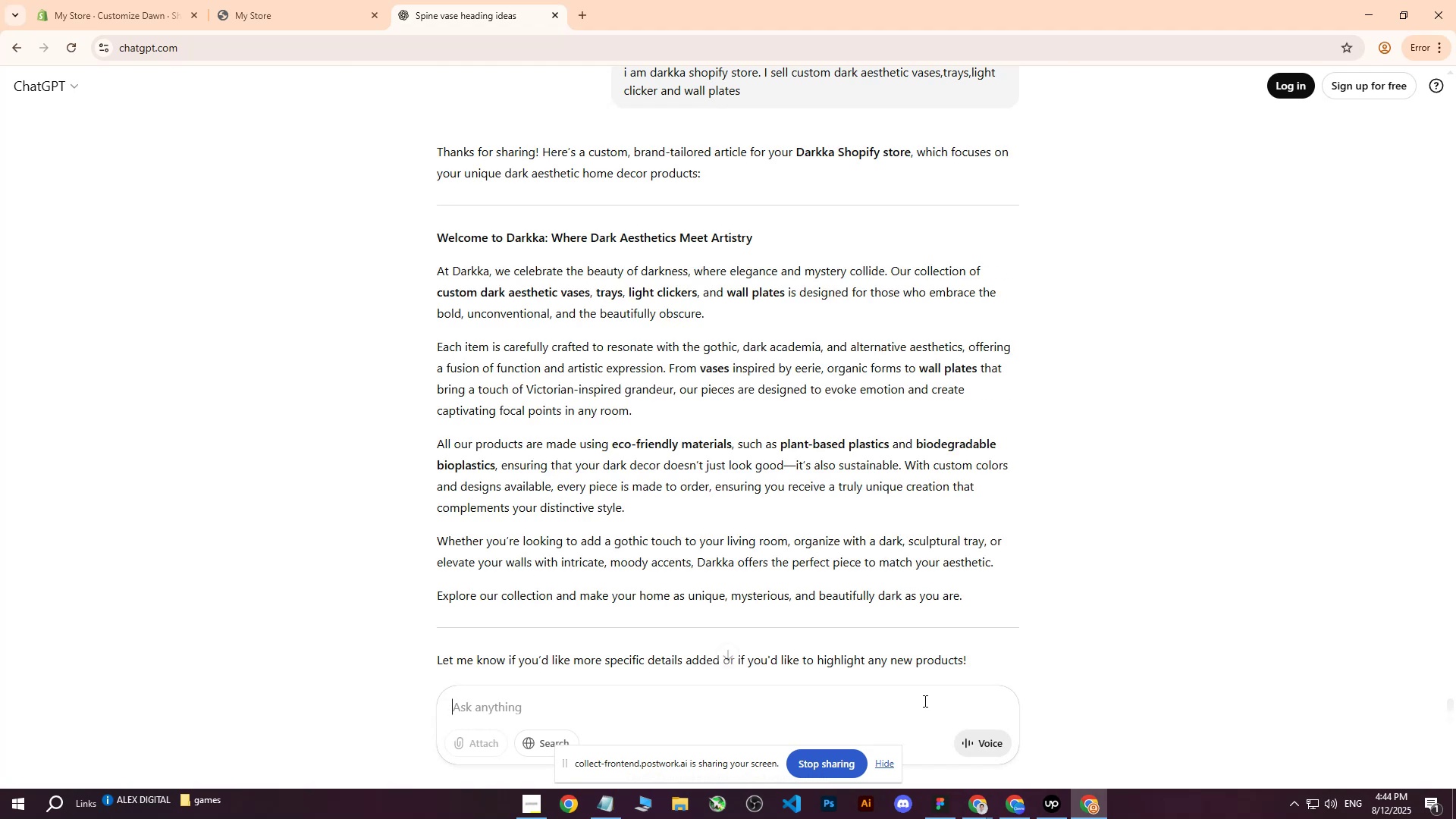 
scroll: coordinate [763, 344], scroll_direction: down, amount: 1.0
 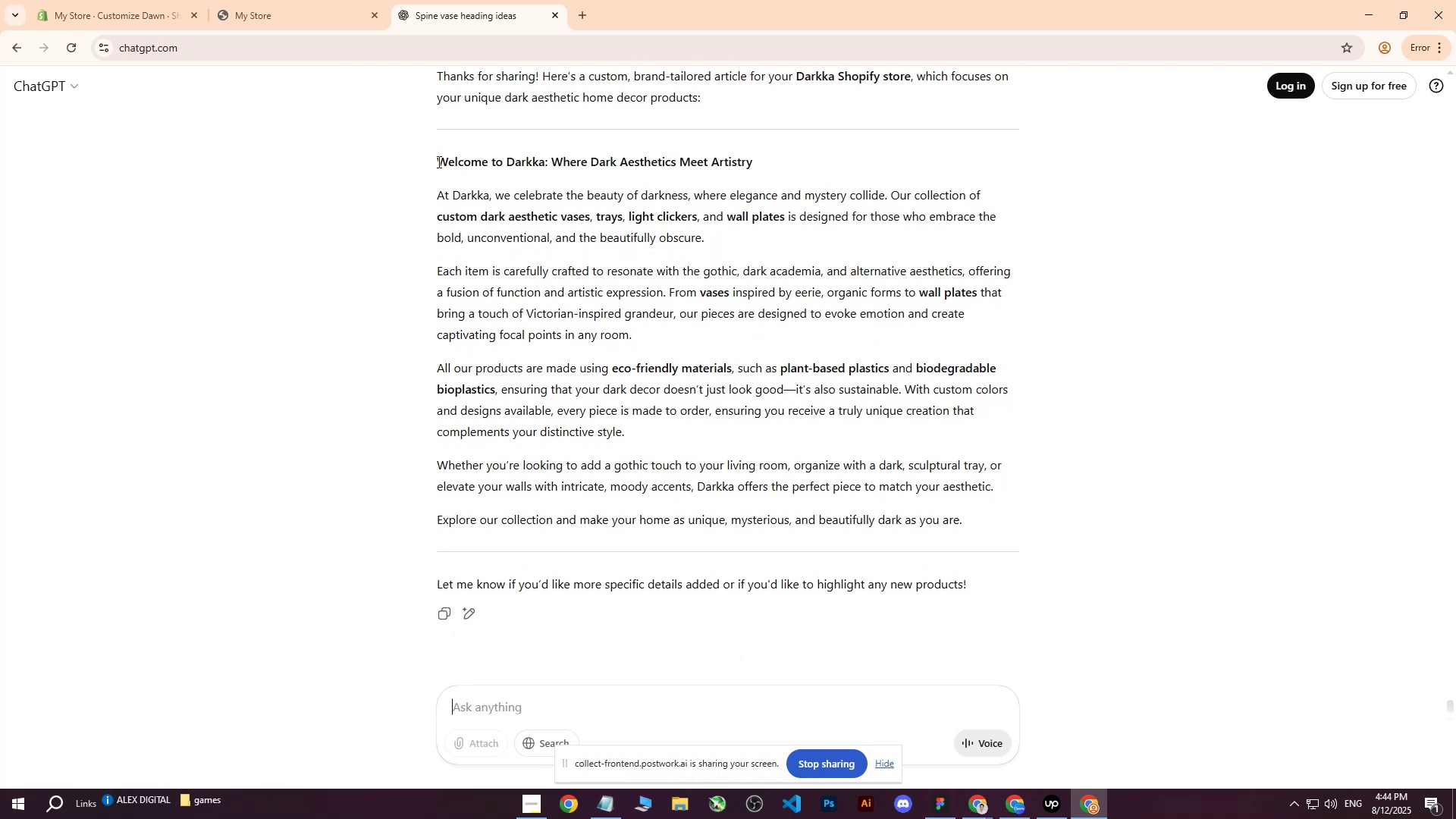 
left_click_drag(start_coordinate=[438, 162], to_coordinate=[756, 165])
 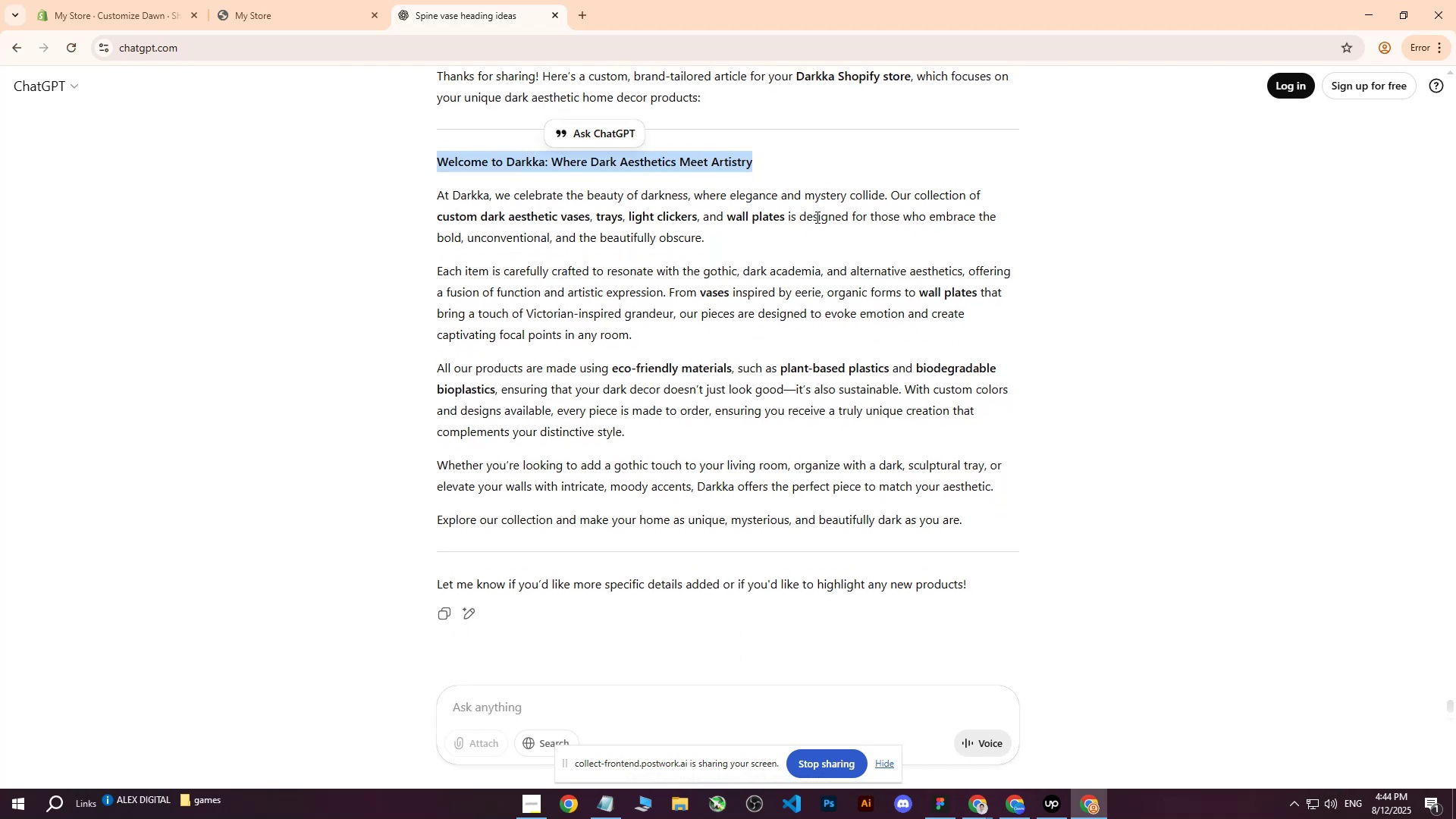 
key(Control+C)
 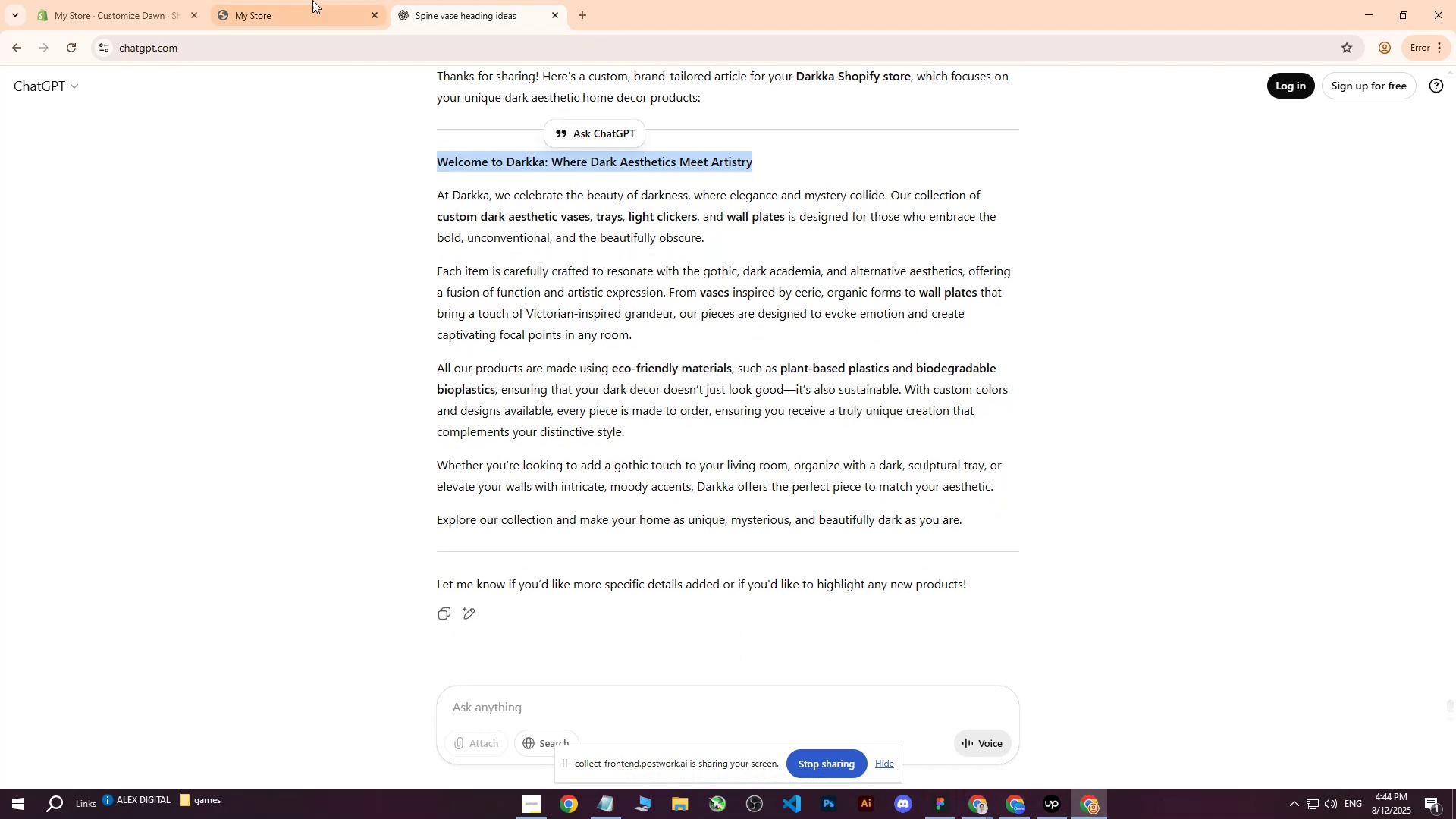 
double_click([174, 0])
 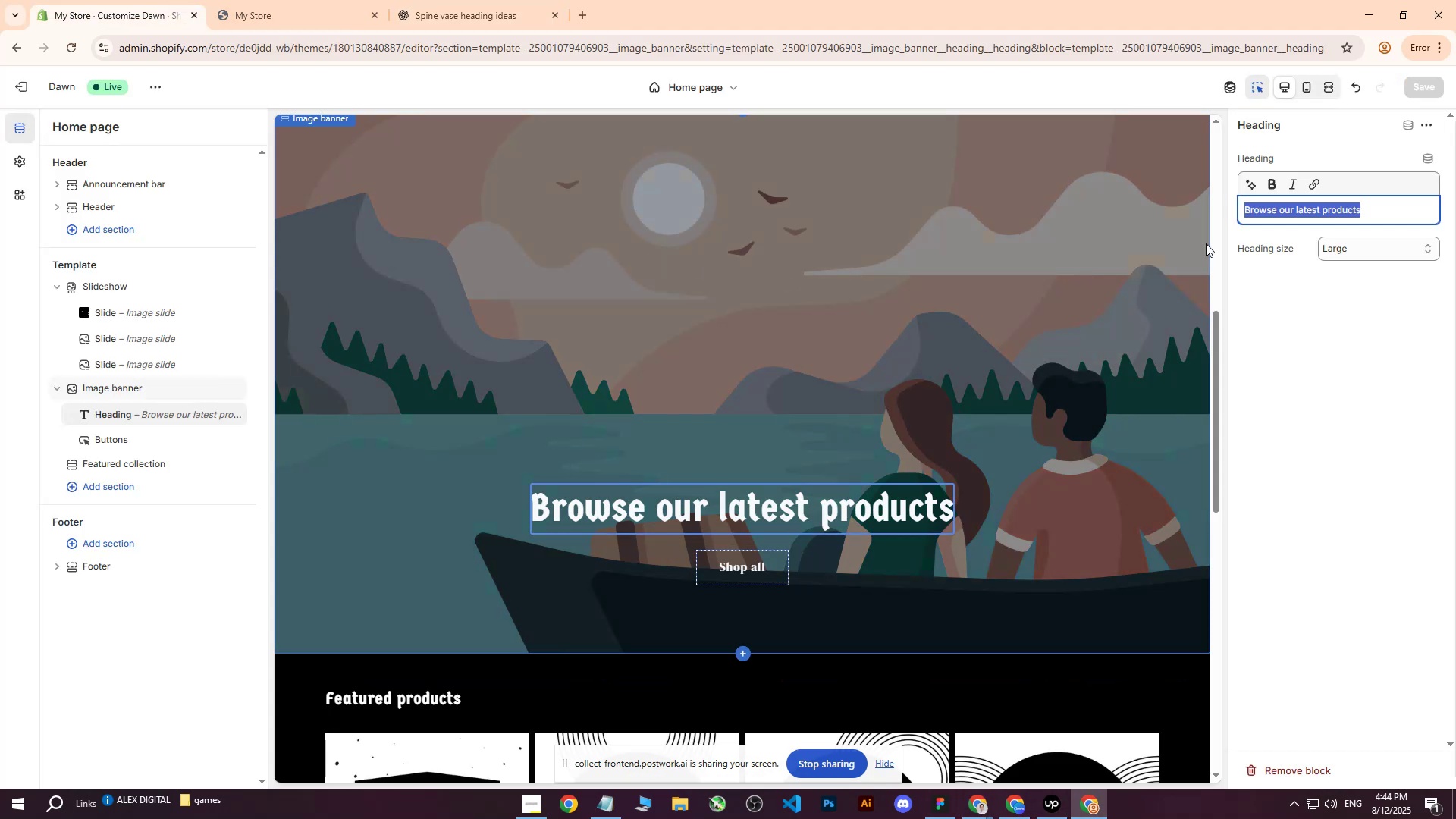 
key(Control+ControlLeft)
 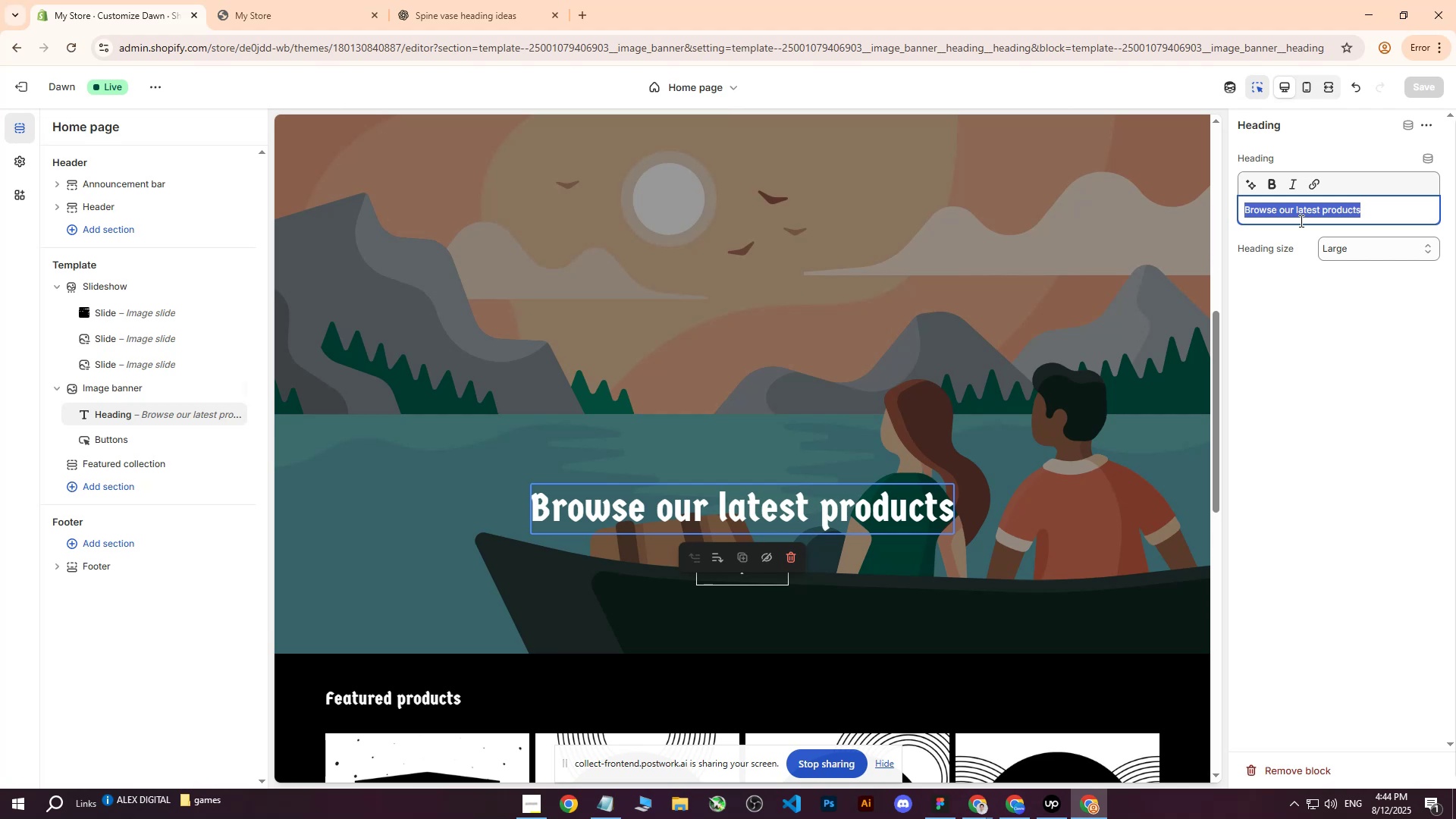 
key(Control+V)
 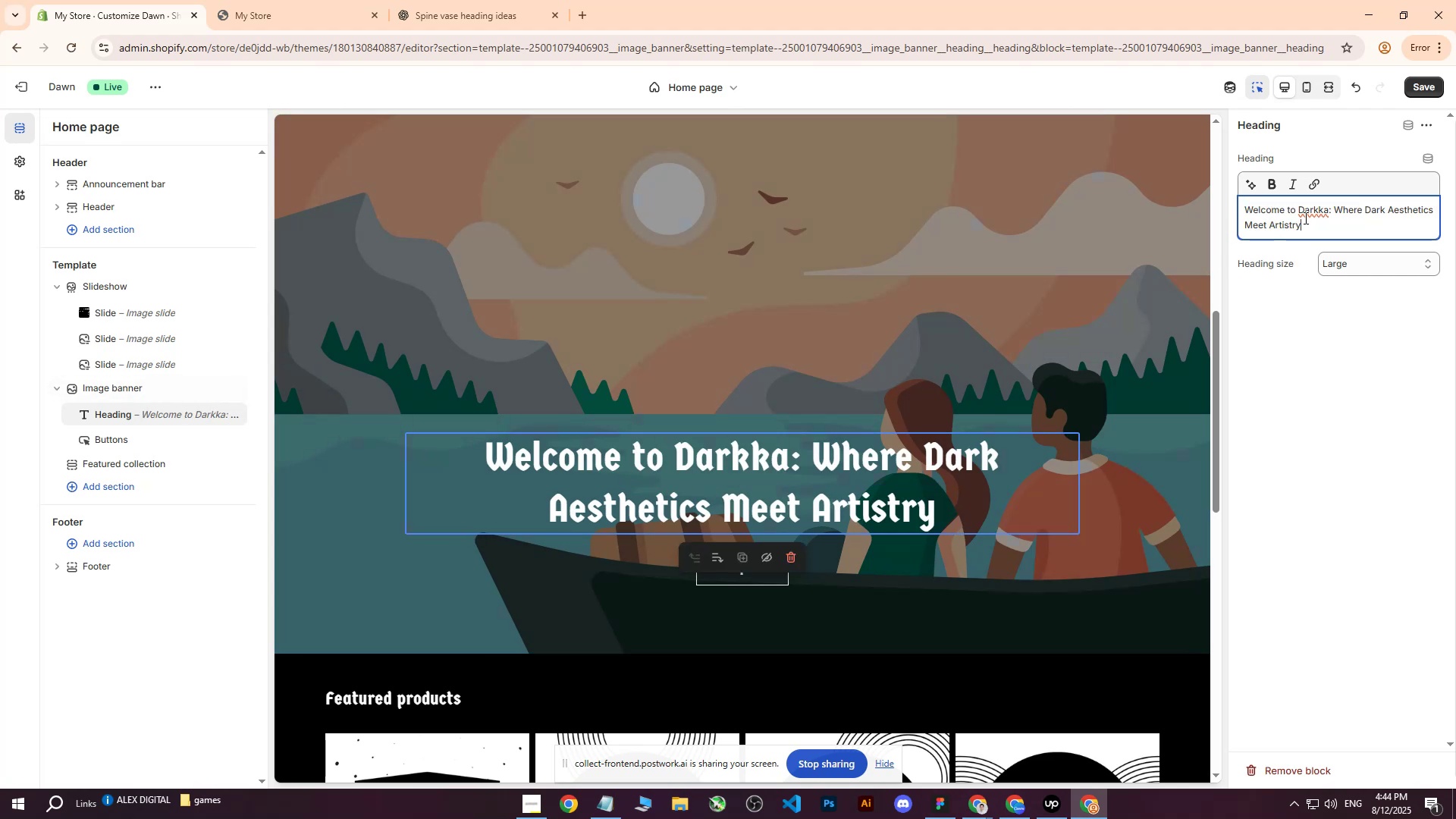 
double_click([1337, 209])
 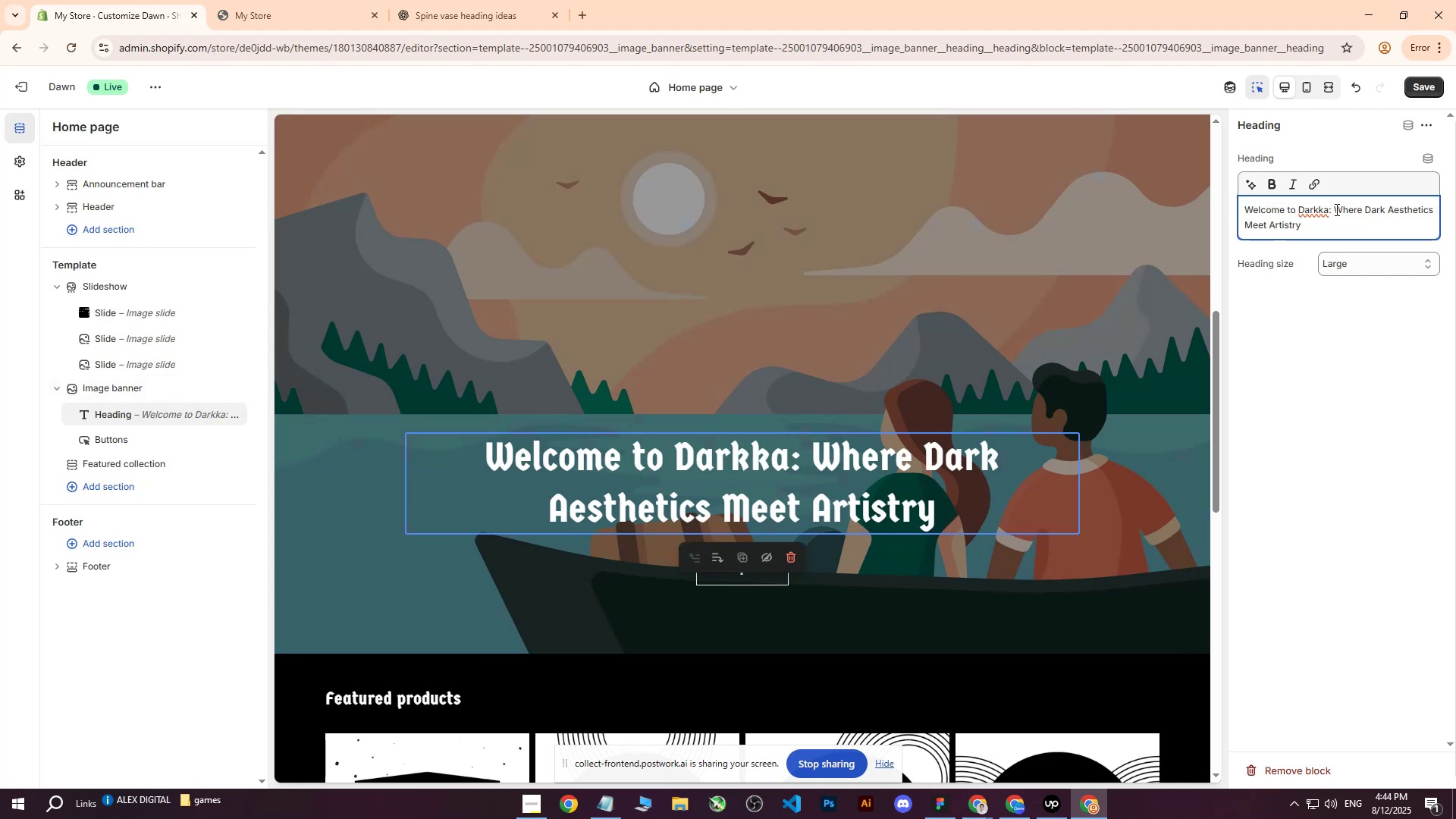 
key(Enter)
 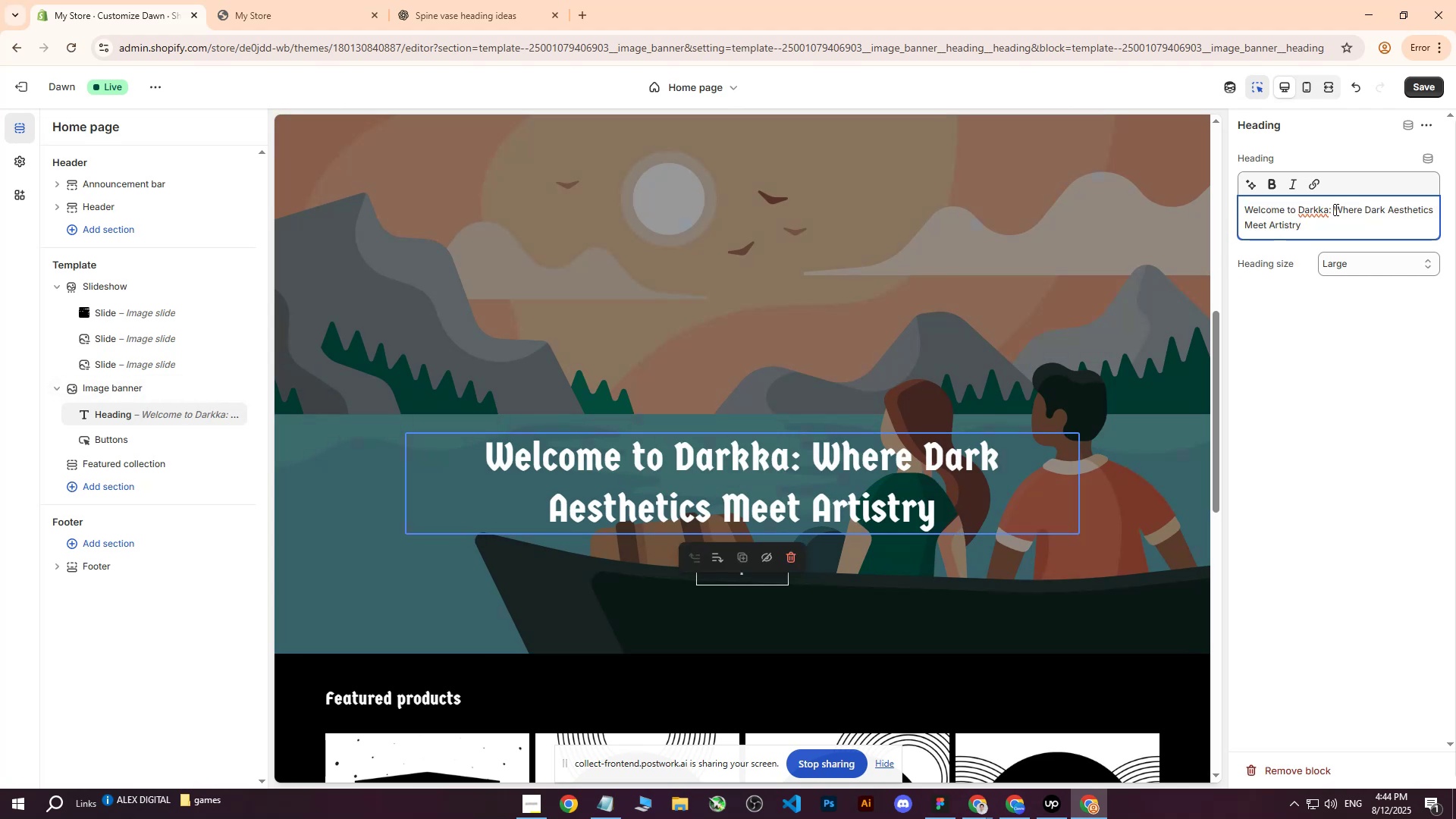 
key(Enter)
 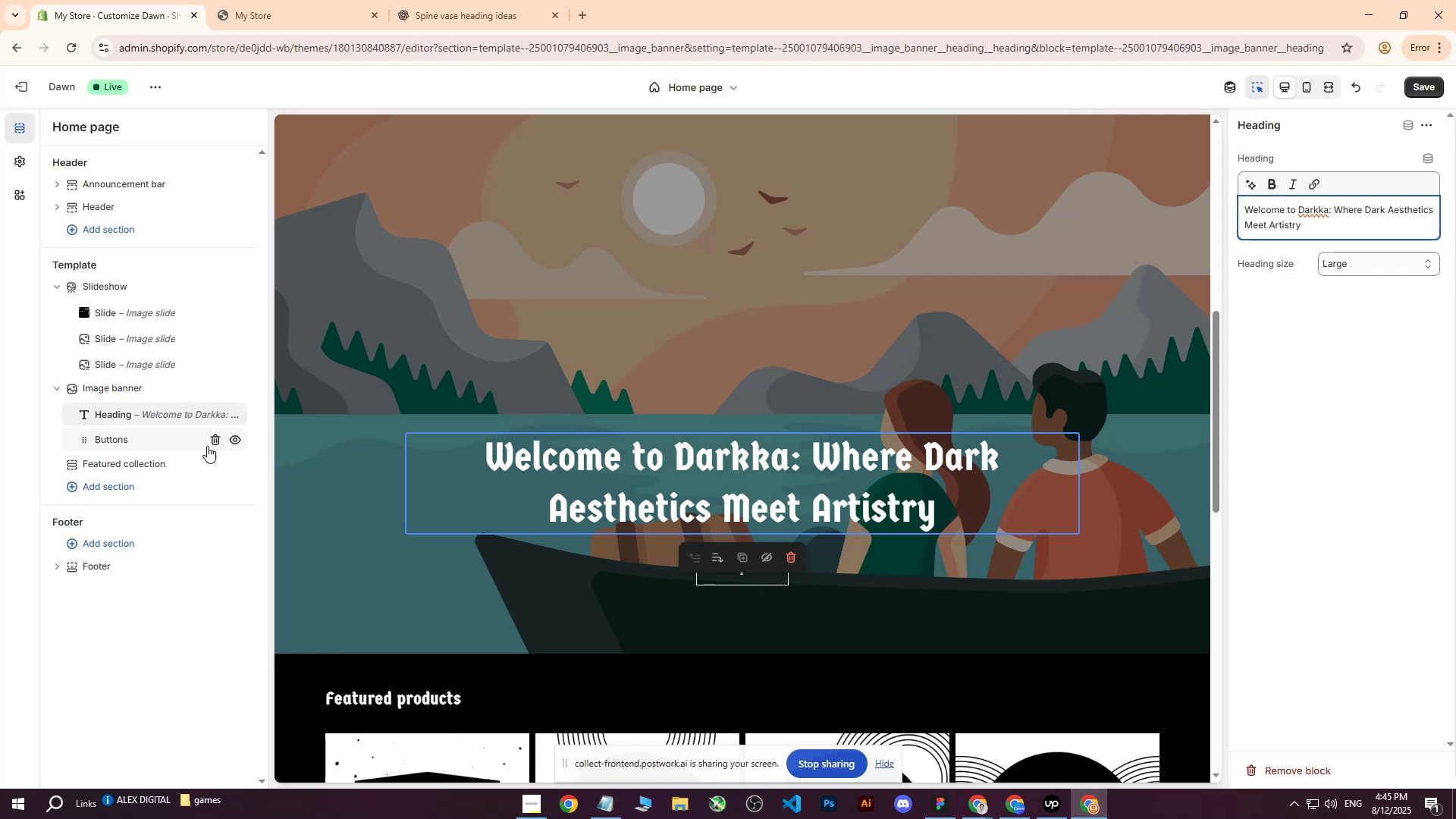 
wait(7.32)
 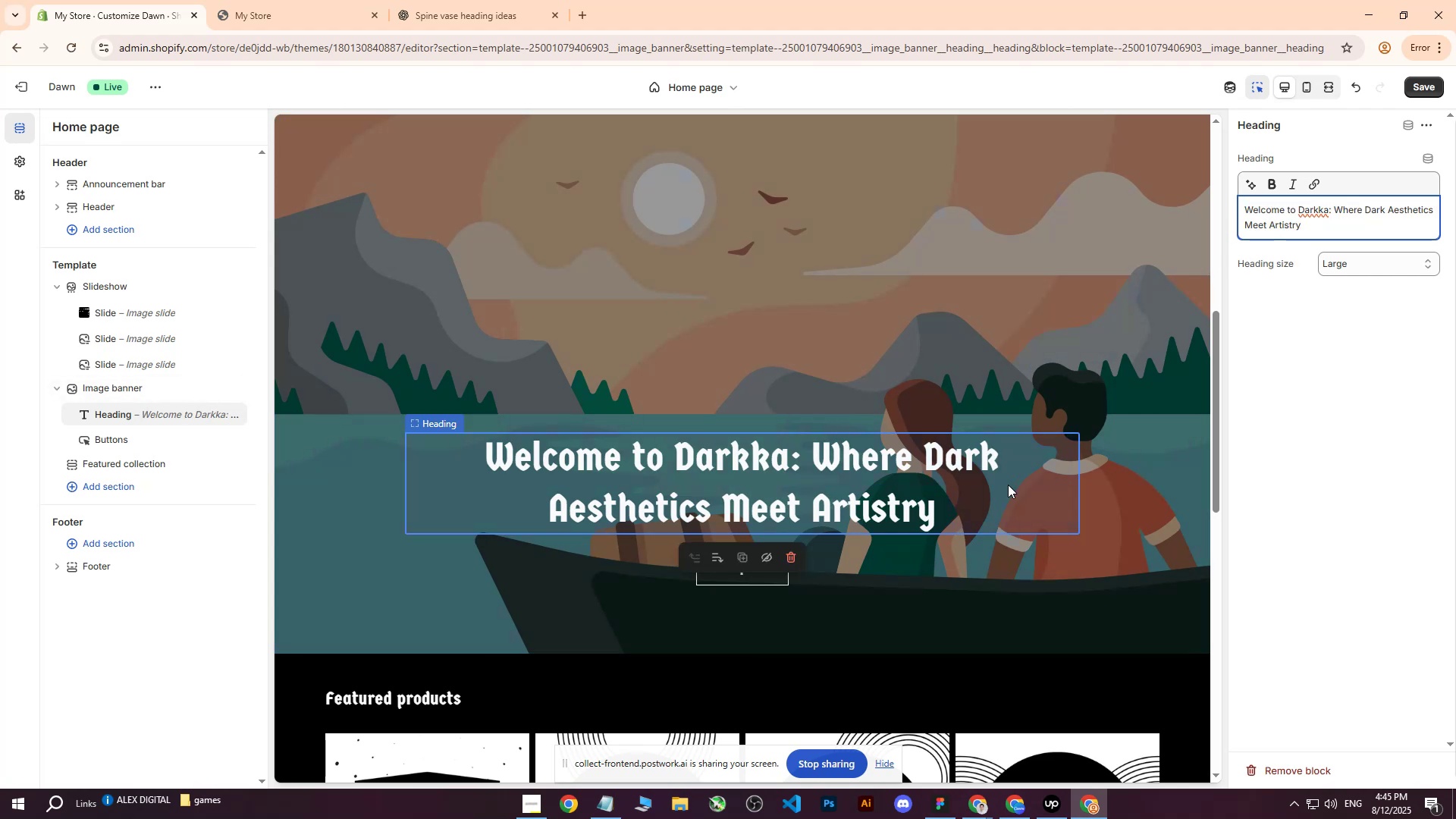 
scroll: coordinate [664, 605], scroll_direction: up, amount: 1.0
 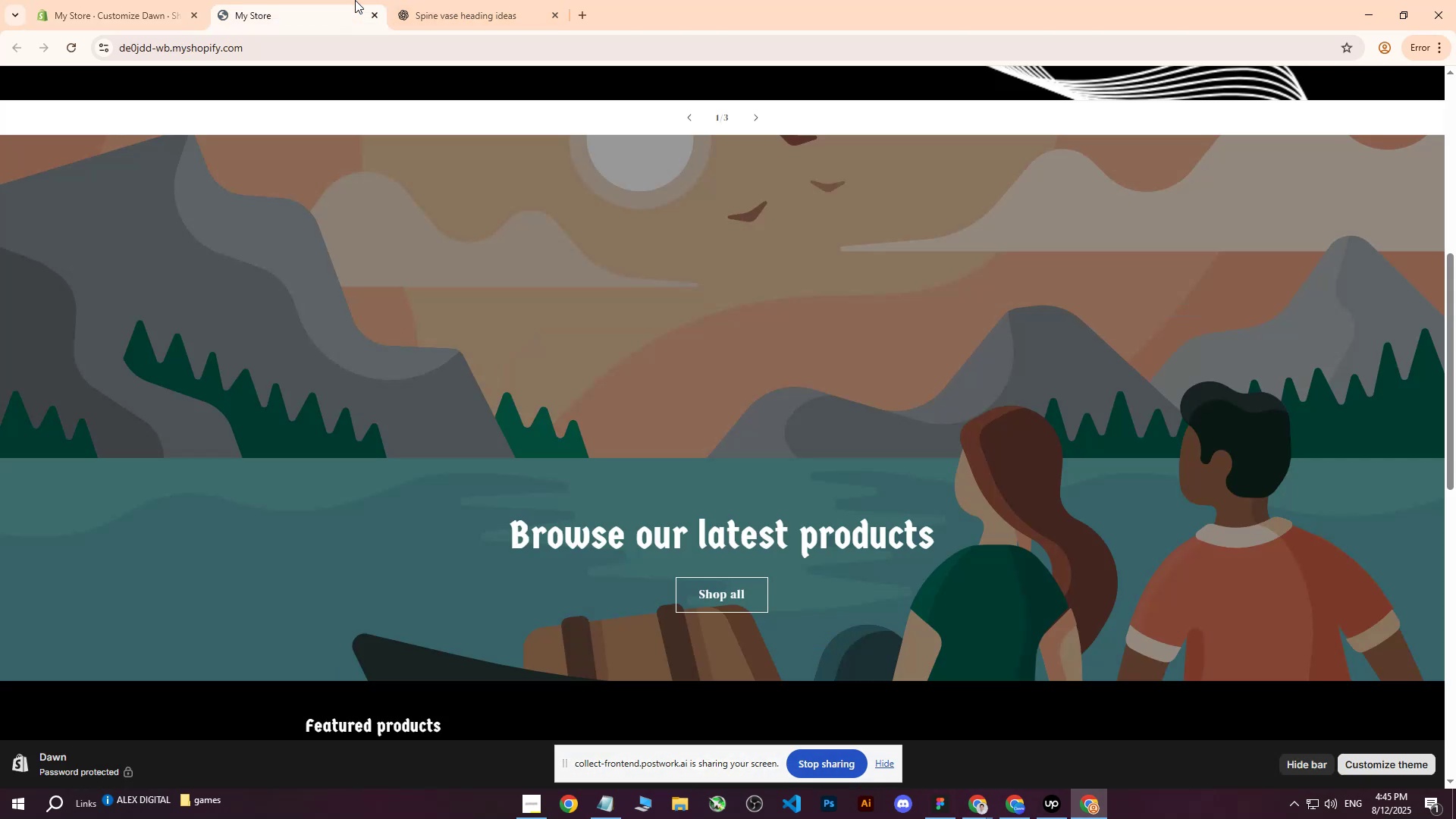 
double_click([415, 0])
 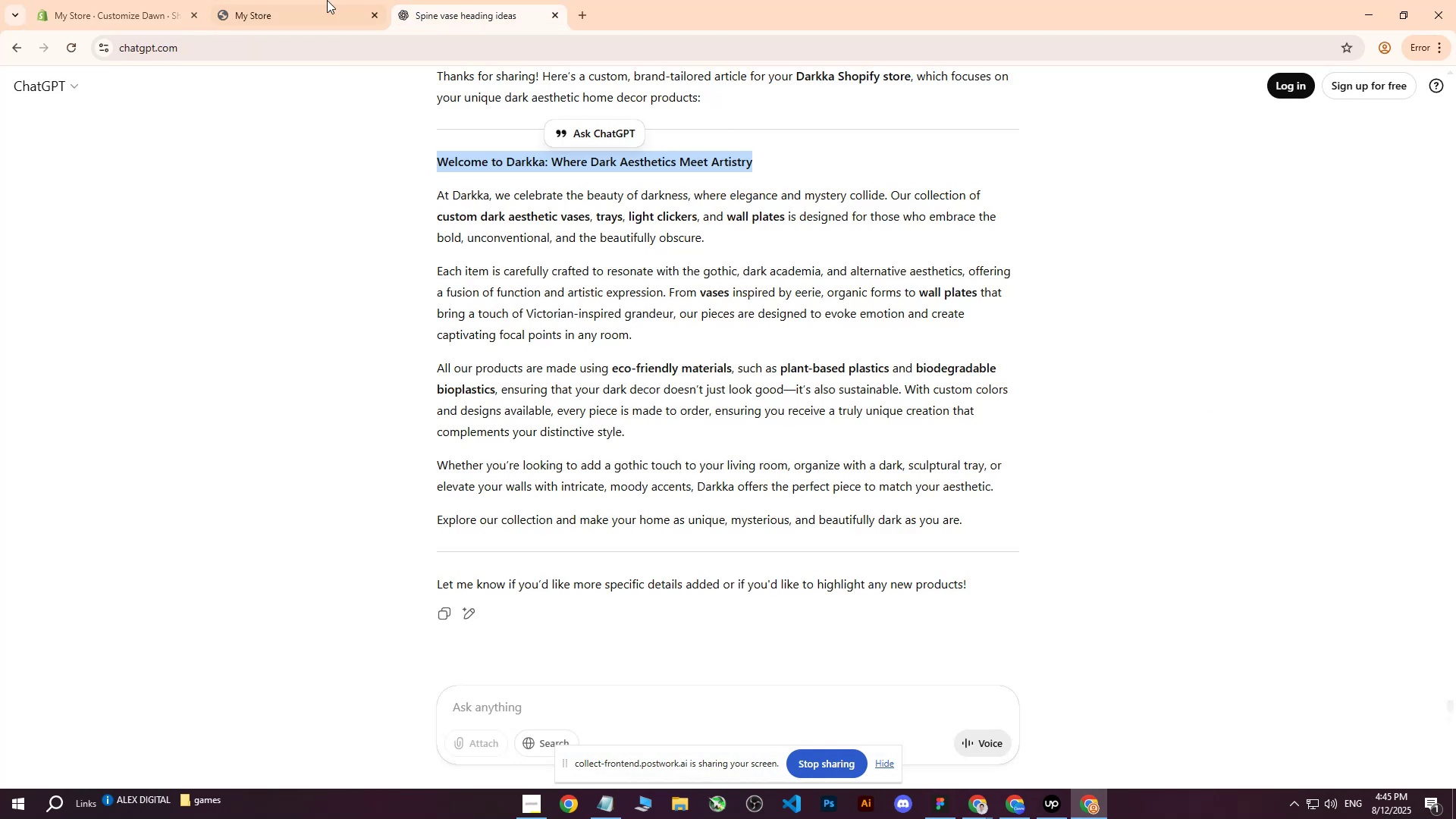 
left_click([292, 0])
 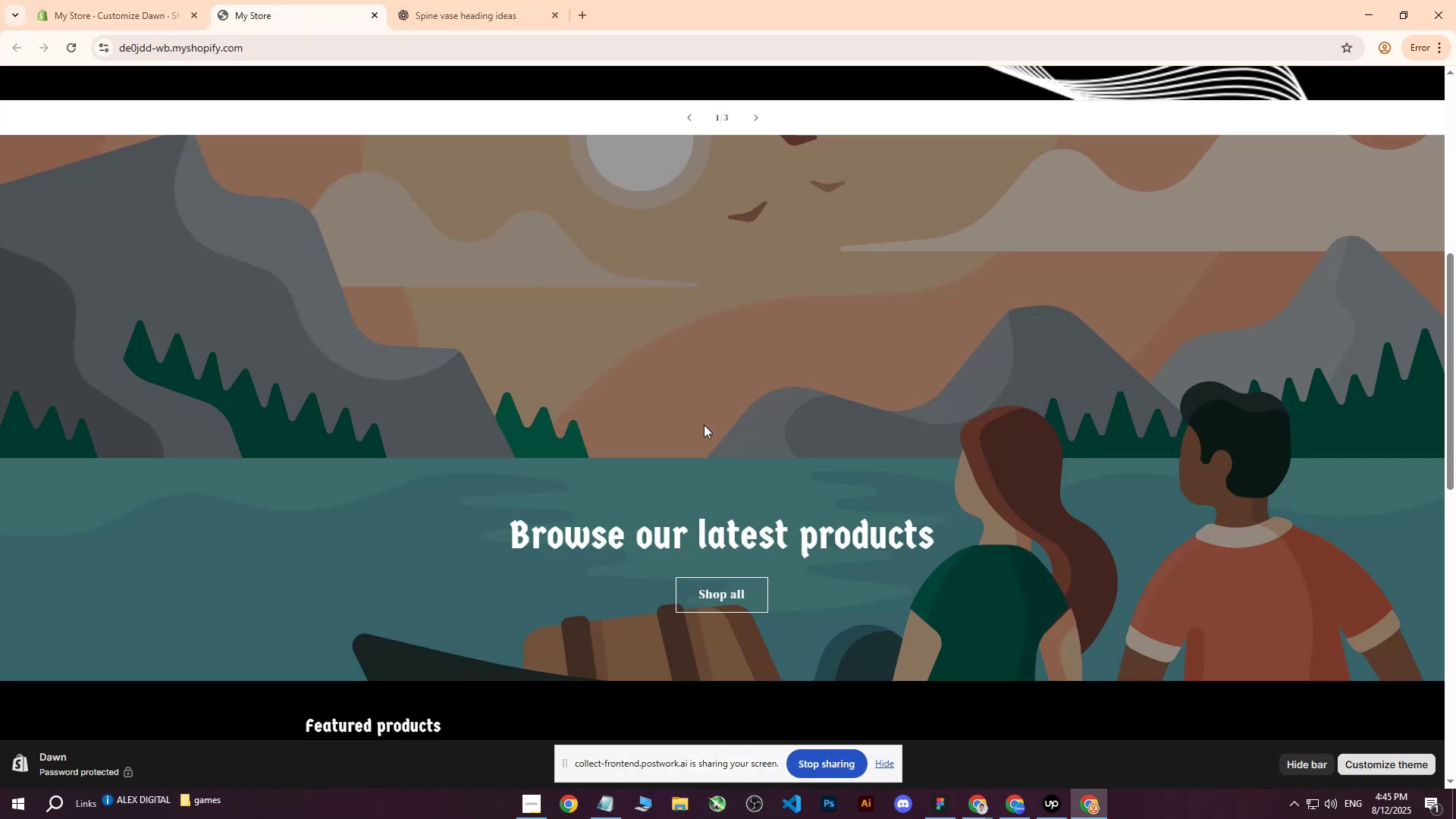 
scroll: coordinate [689, 475], scroll_direction: up, amount: 10.0
 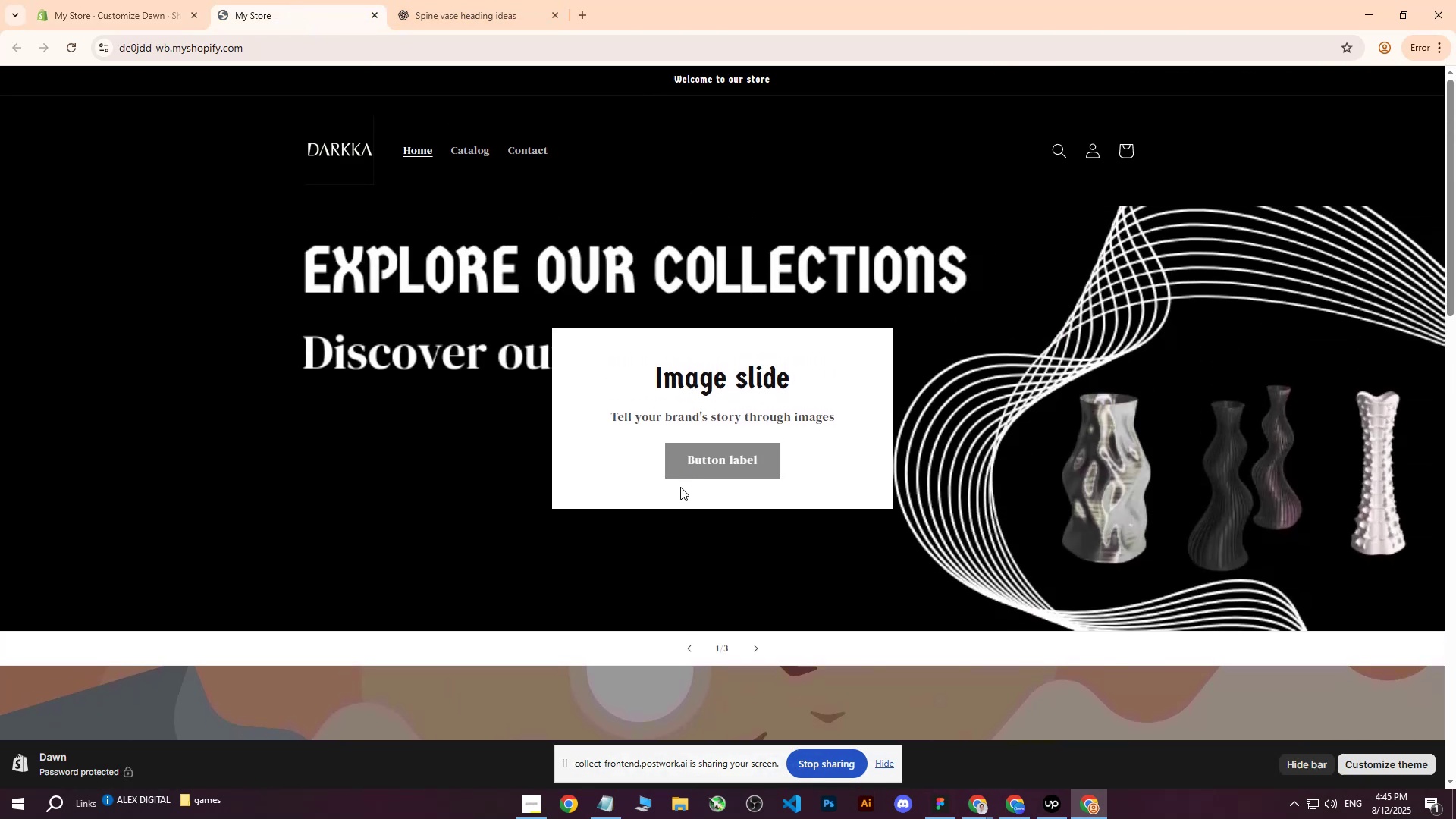 
scroll: coordinate [680, 487], scroll_direction: down, amount: 3.0
 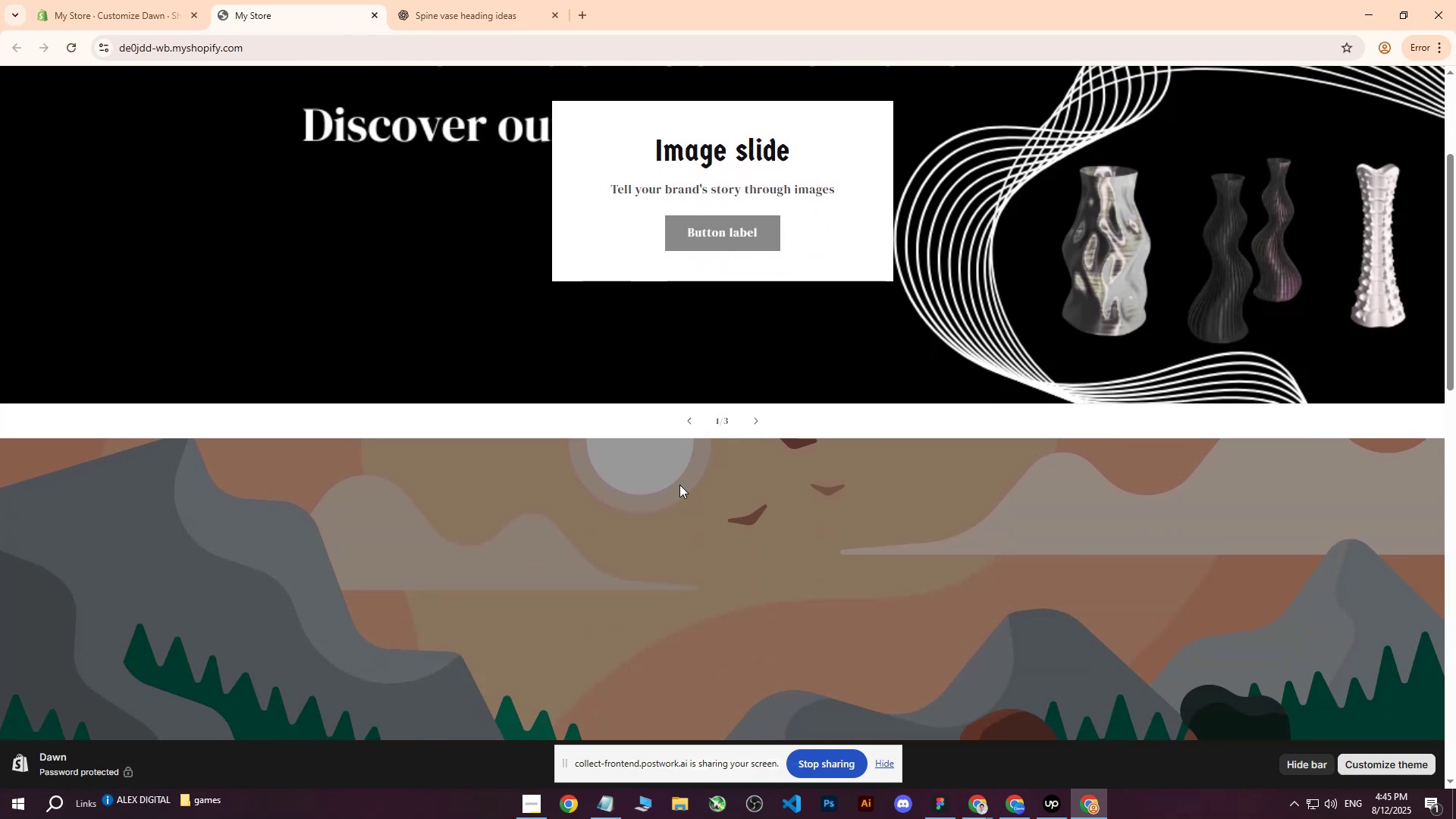 
scroll: coordinate [679, 485], scroll_direction: up, amount: 6.0
 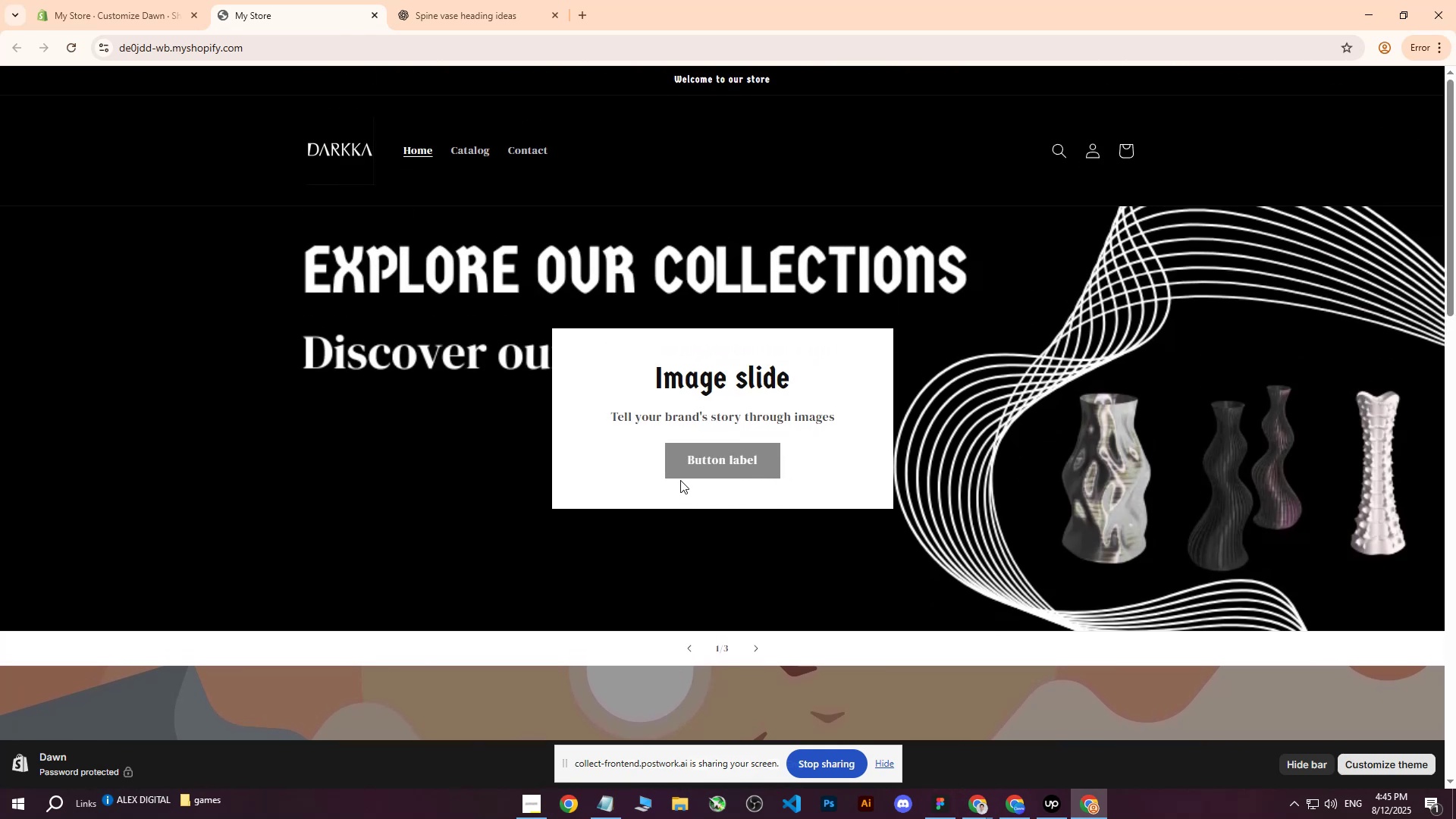 
scroll: coordinate [680, 480], scroll_direction: down, amount: 2.0
 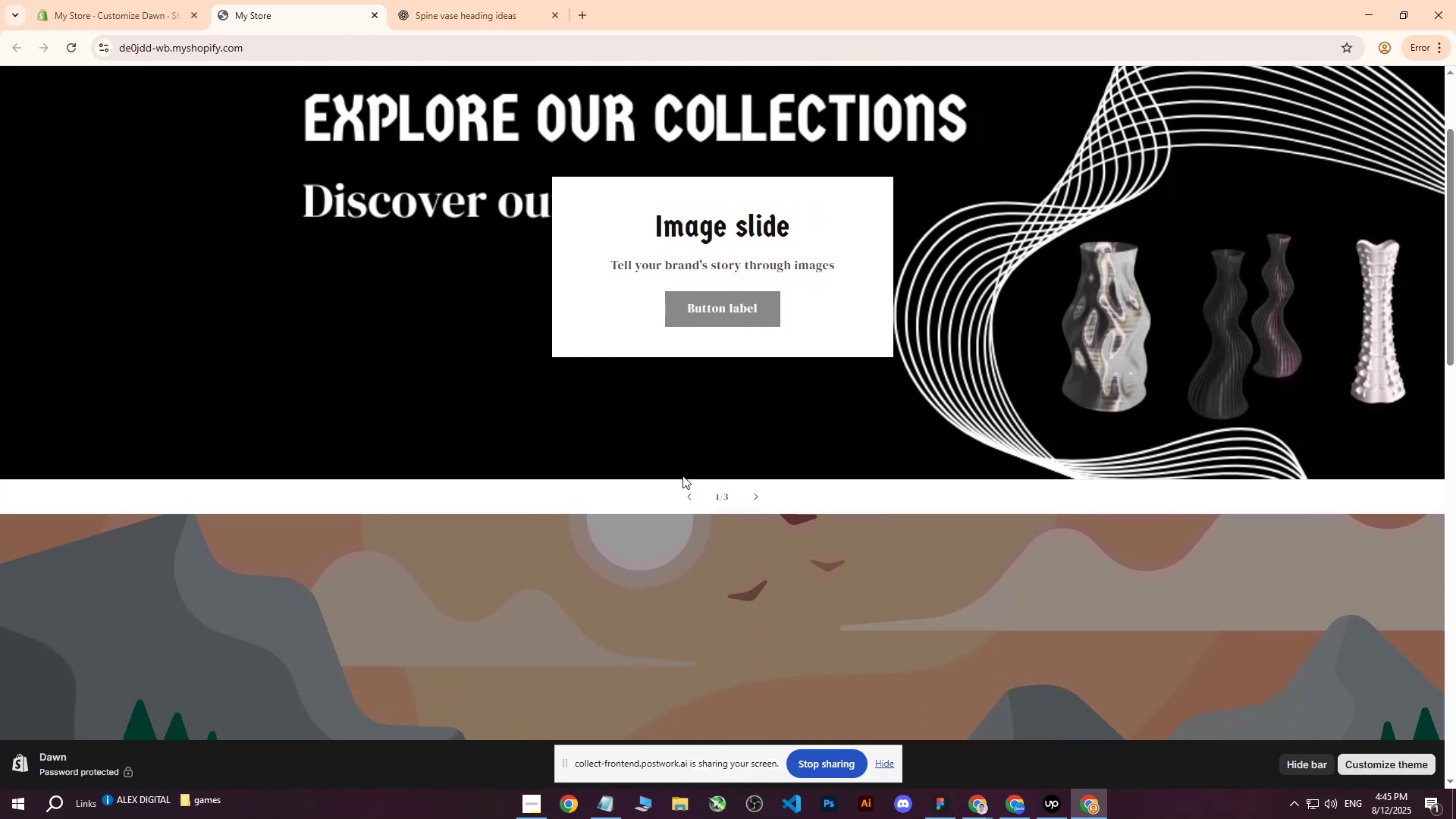 
scroll: coordinate [708, 410], scroll_direction: up, amount: 5.0
 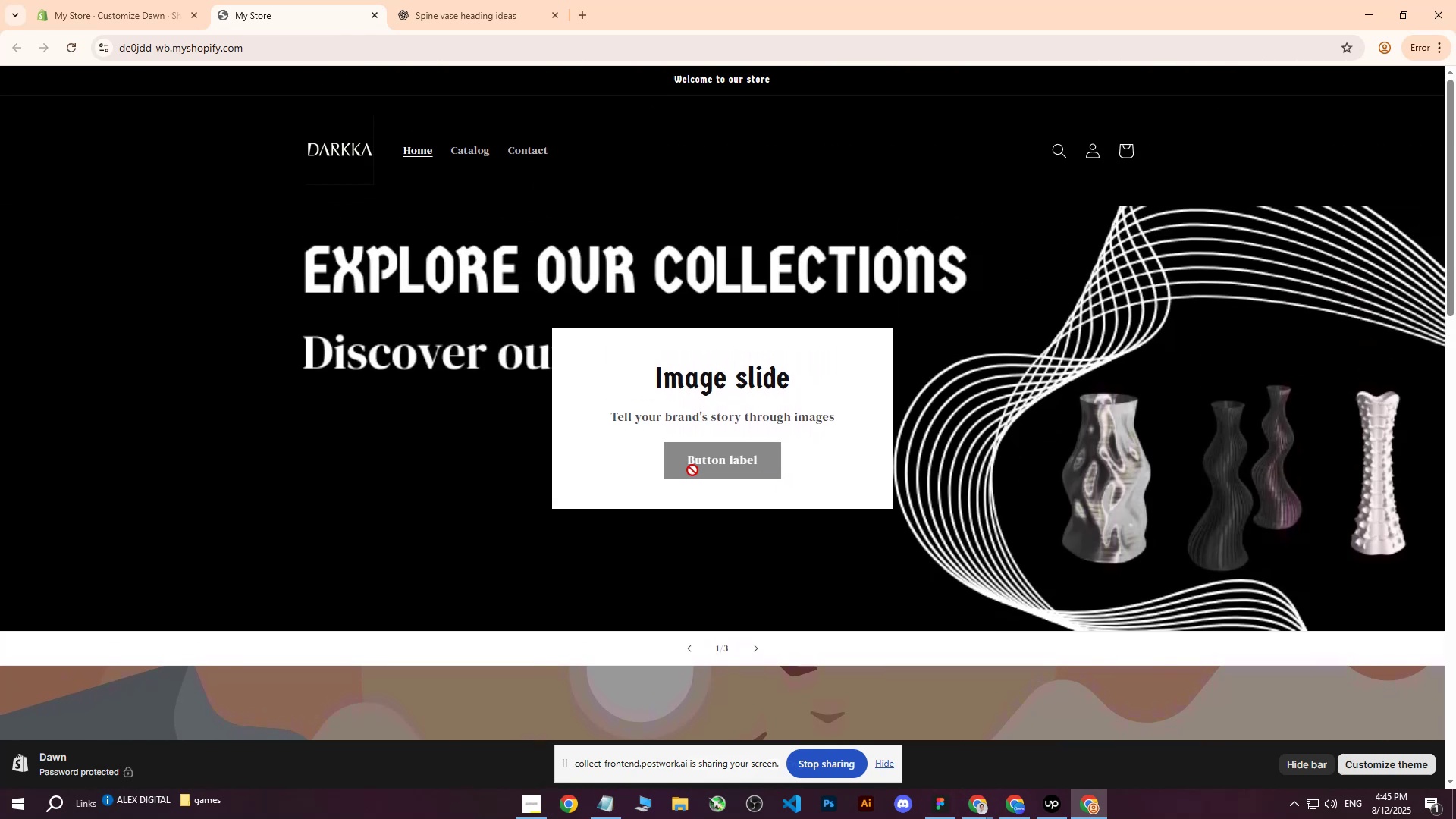 
scroll: coordinate [688, 473], scroll_direction: down, amount: 6.0
 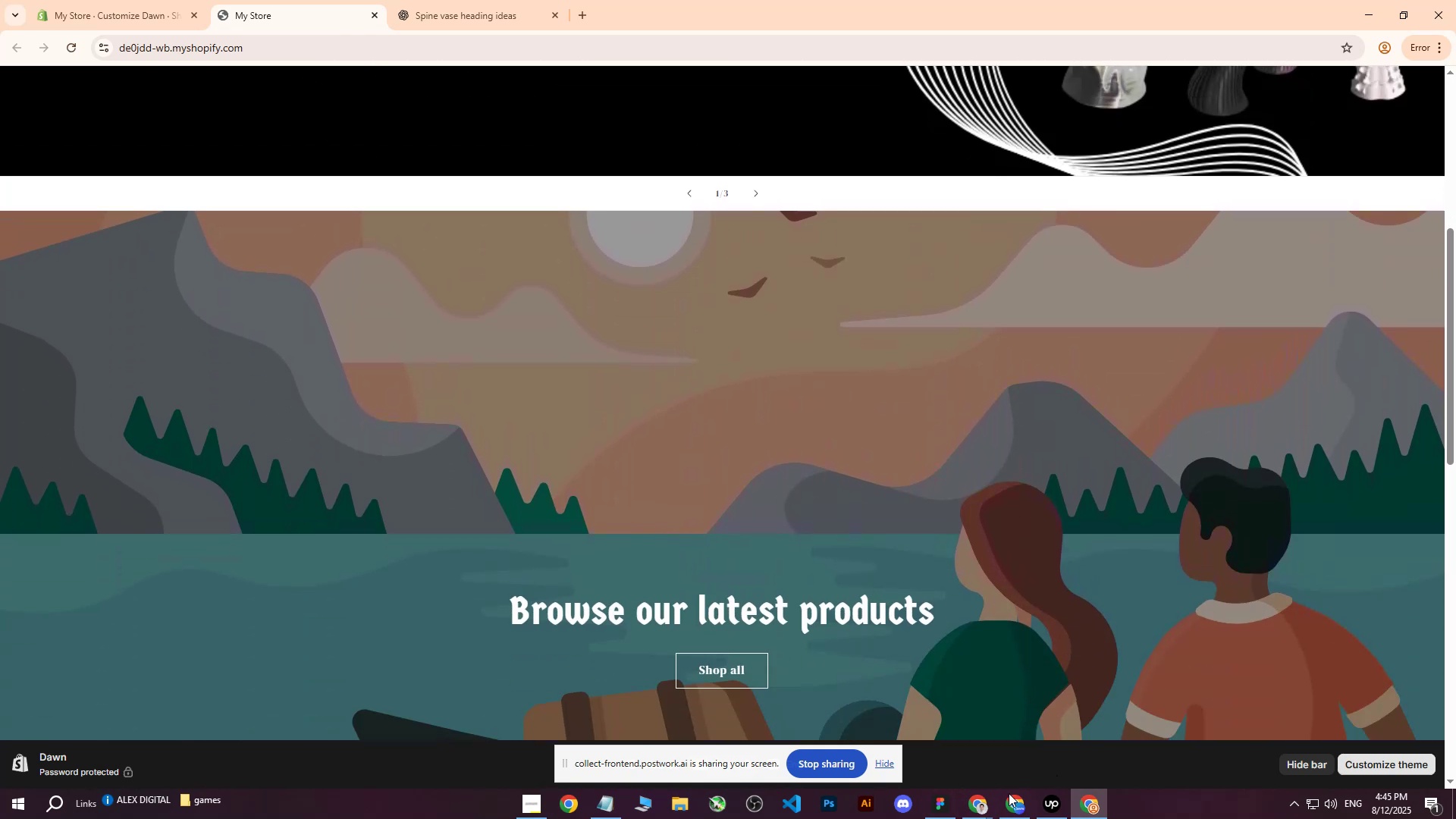 
left_click([1008, 795])
 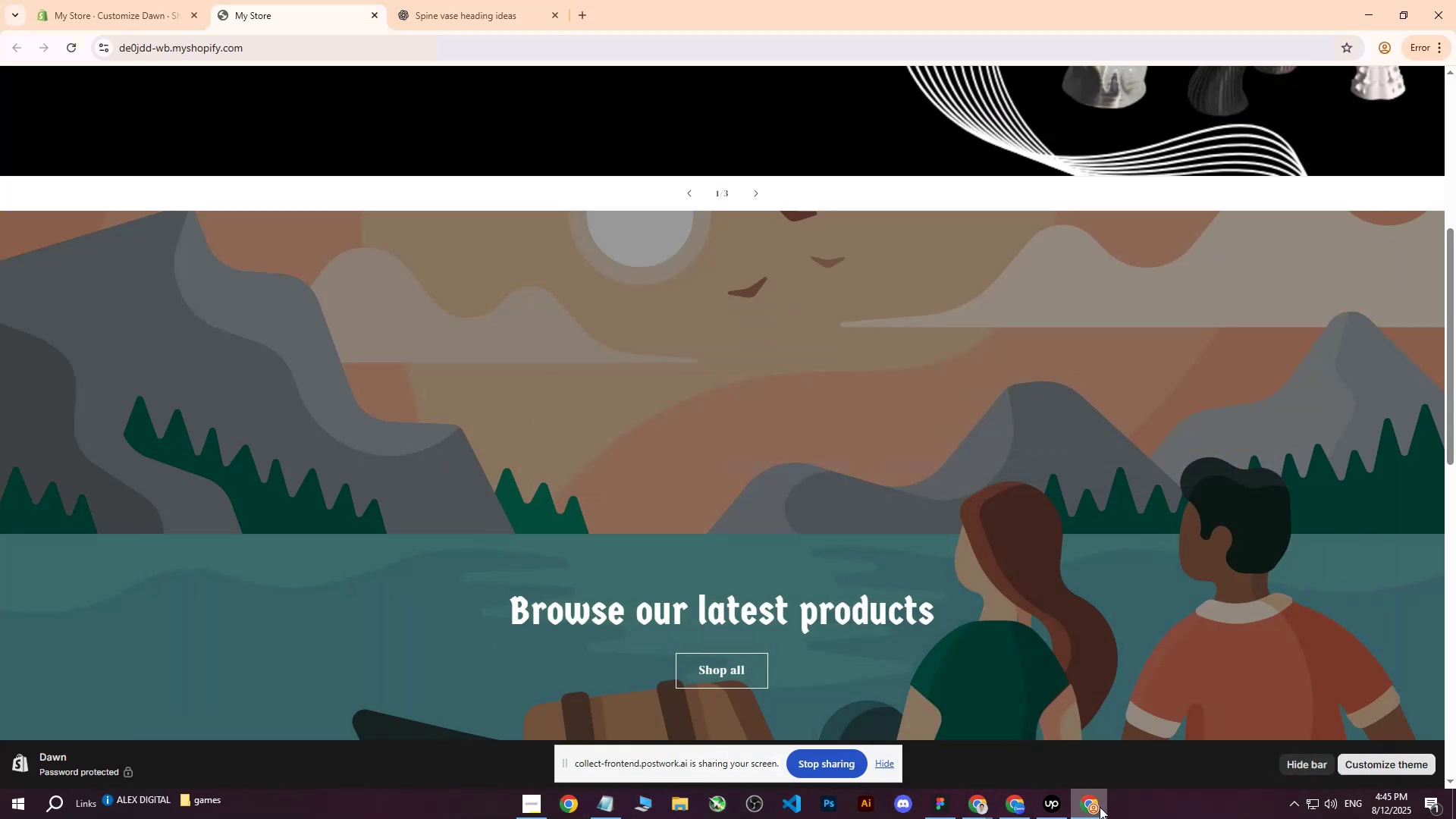 
left_click([180, 0])
 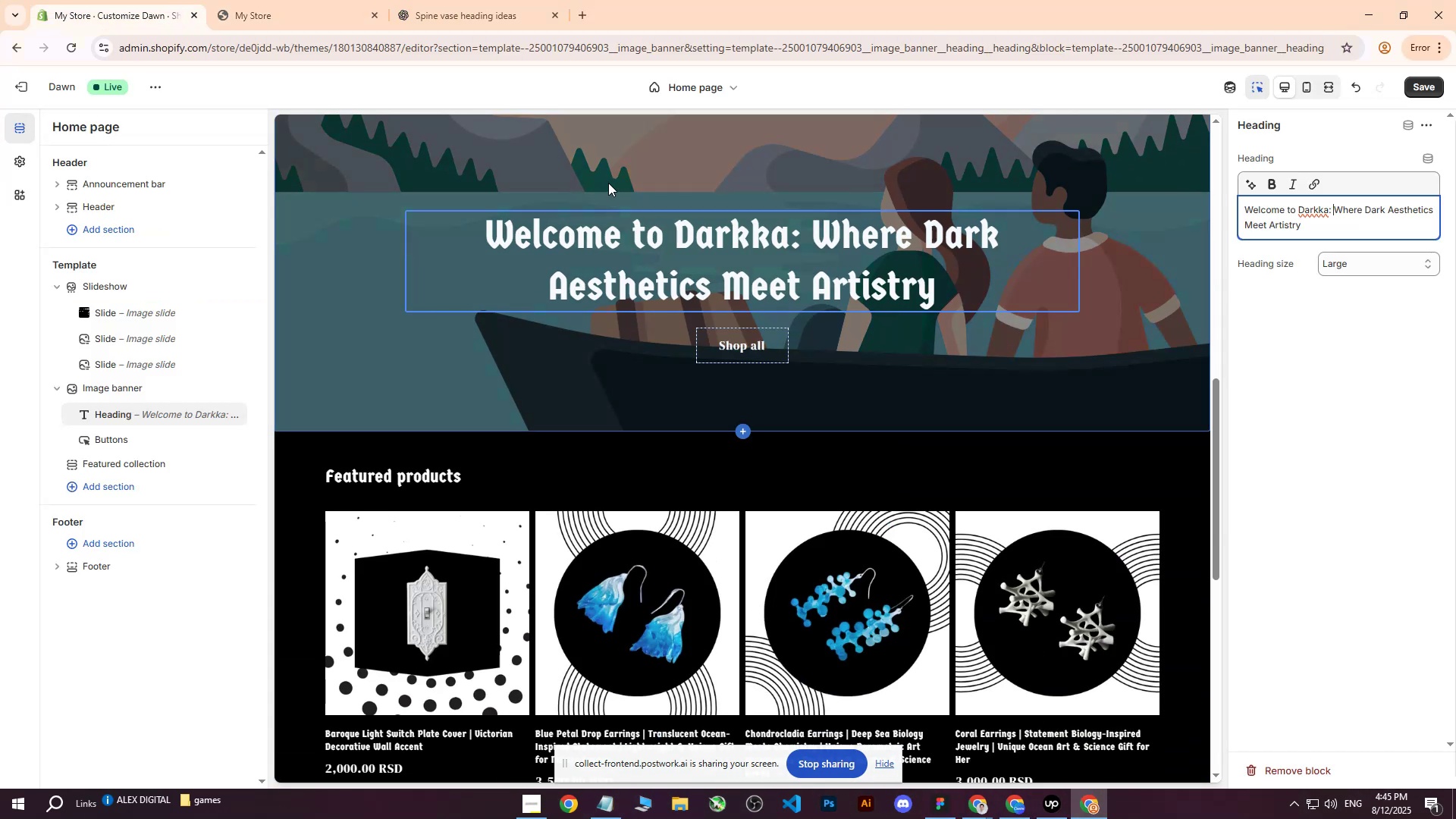 
scroll: coordinate [827, 378], scroll_direction: up, amount: 3.0
 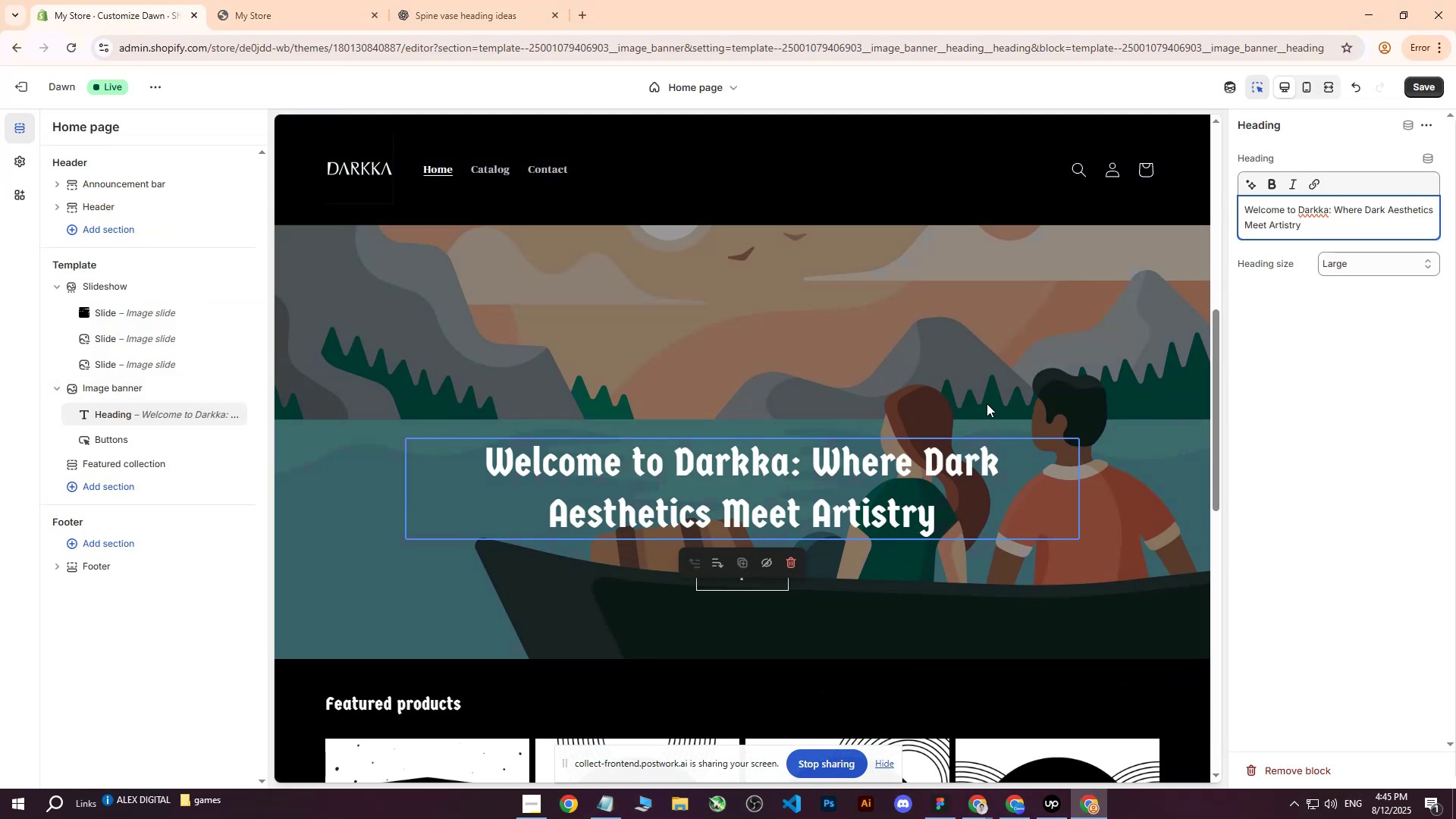 
left_click([554, 326])
 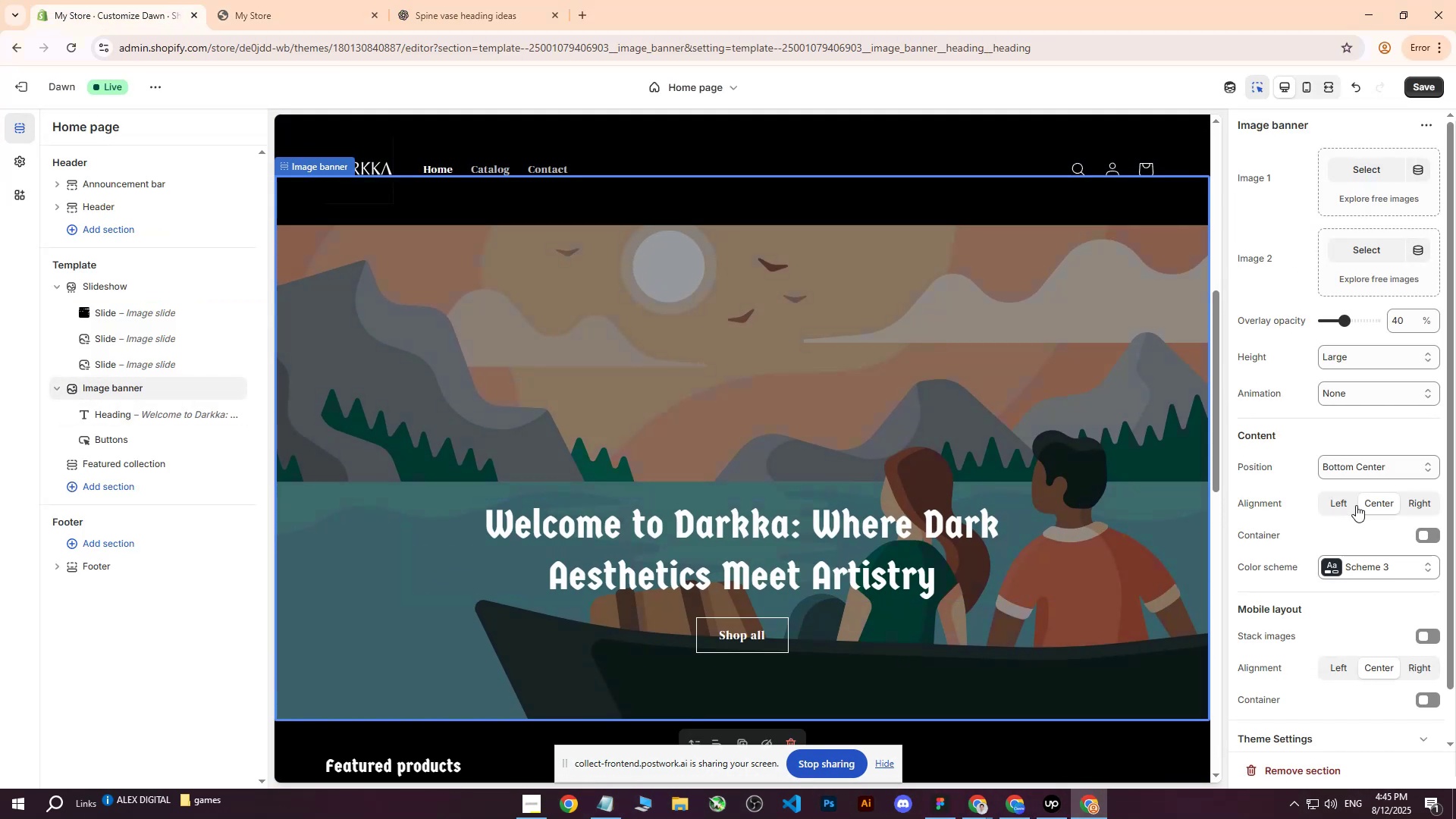 
left_click([1342, 507])
 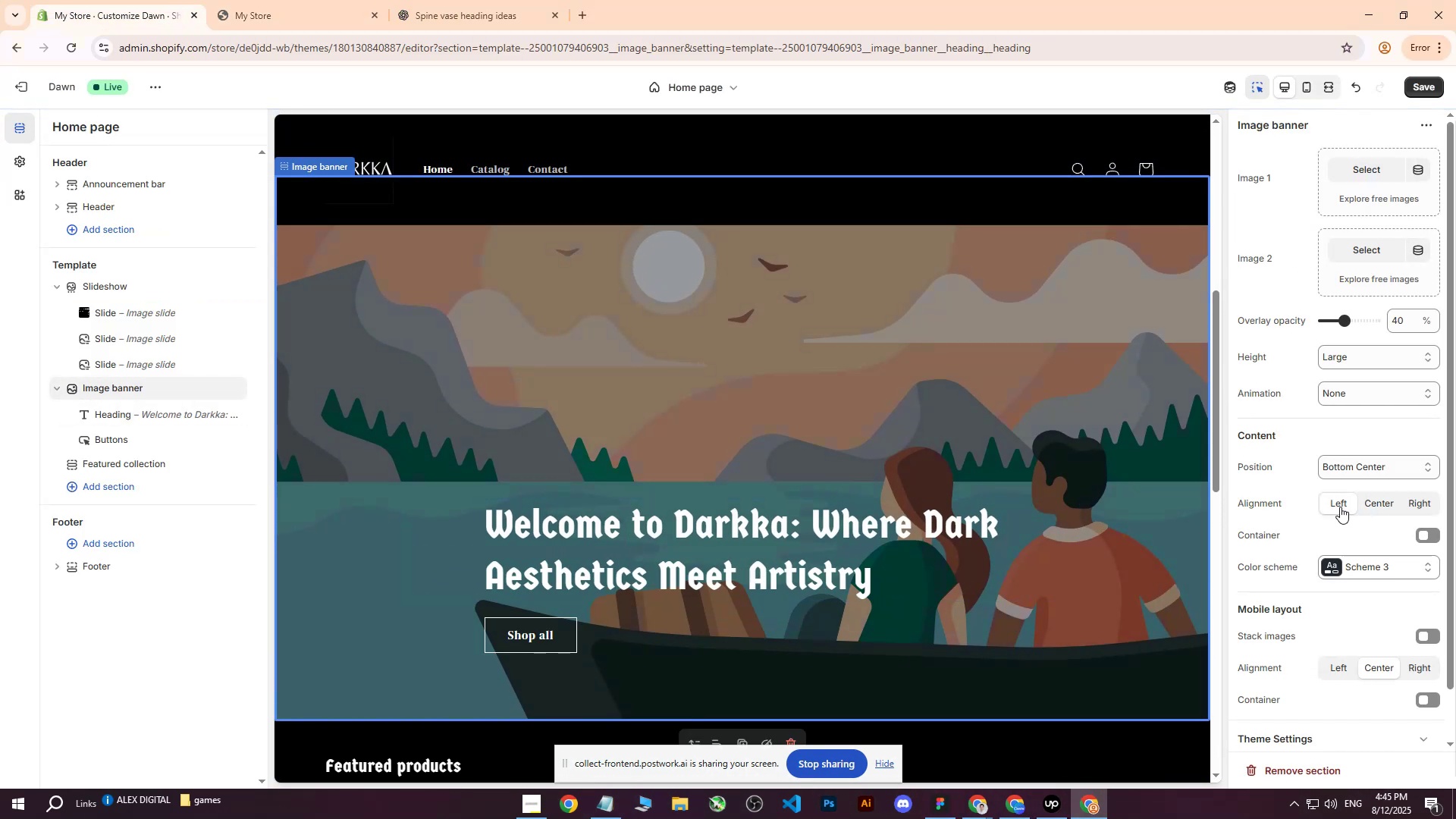 
scroll: coordinate [803, 434], scroll_direction: down, amount: 1.0
 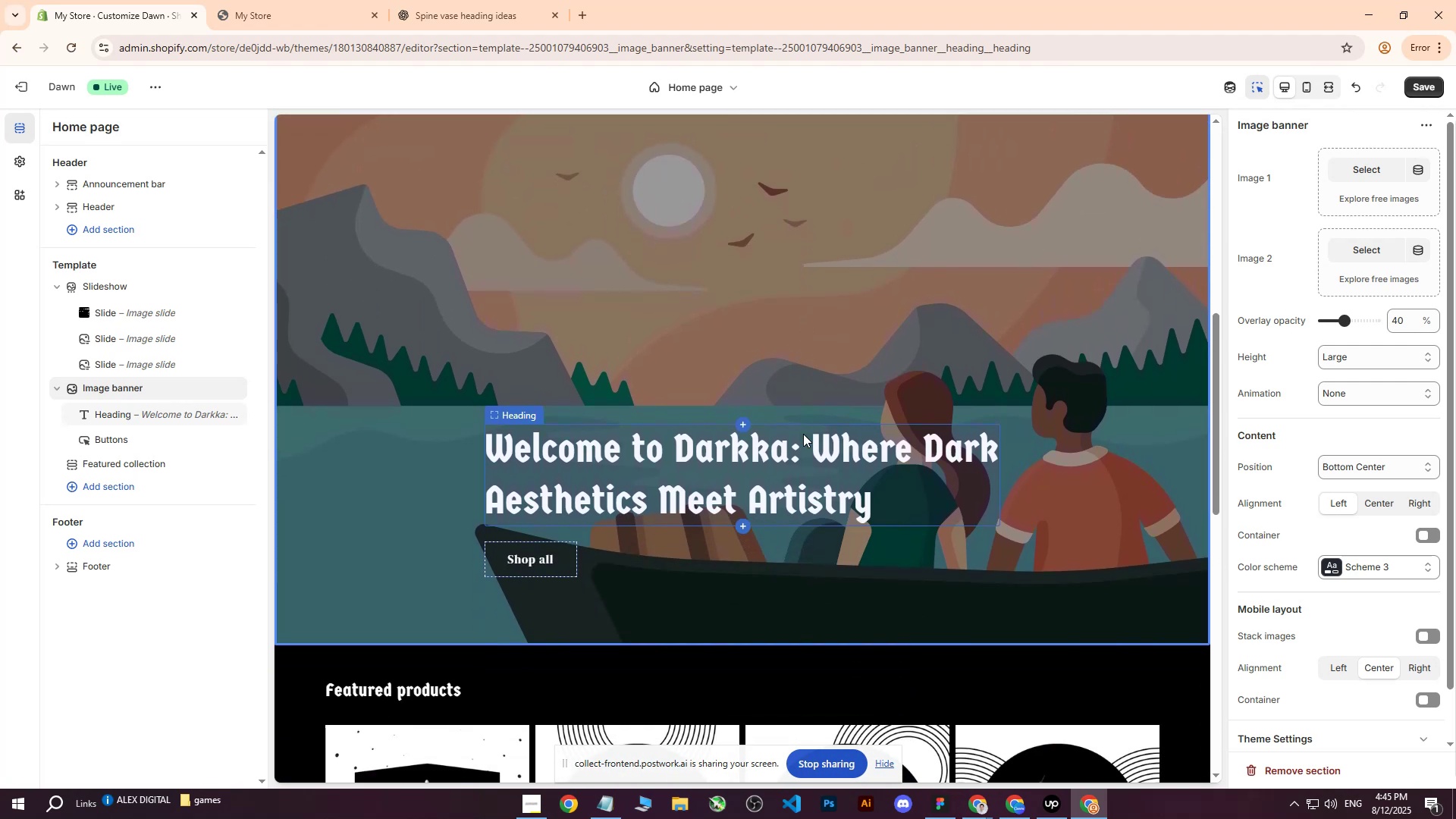 
scroll: coordinate [803, 434], scroll_direction: up, amount: 1.0
 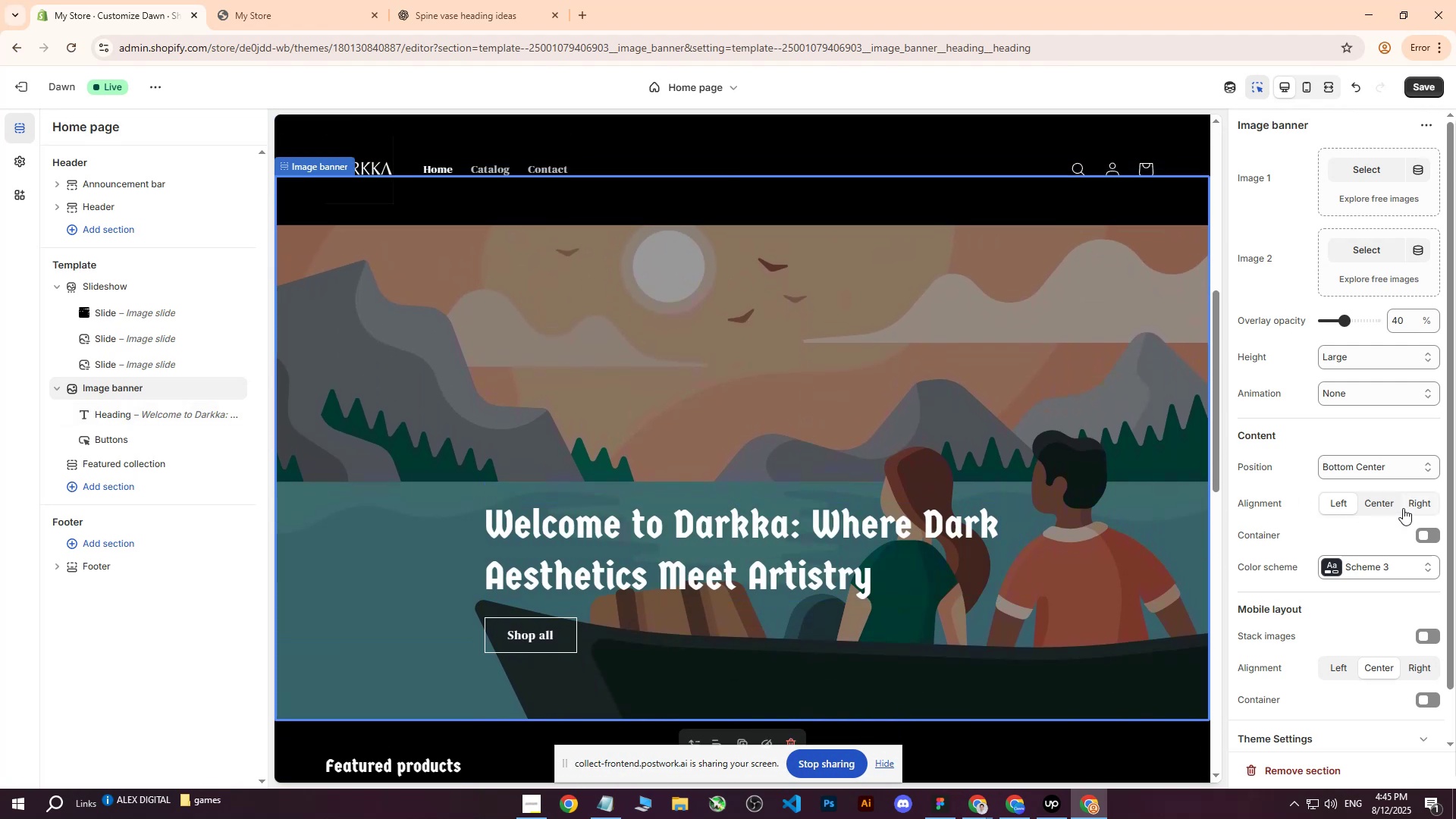 
left_click([1379, 505])
 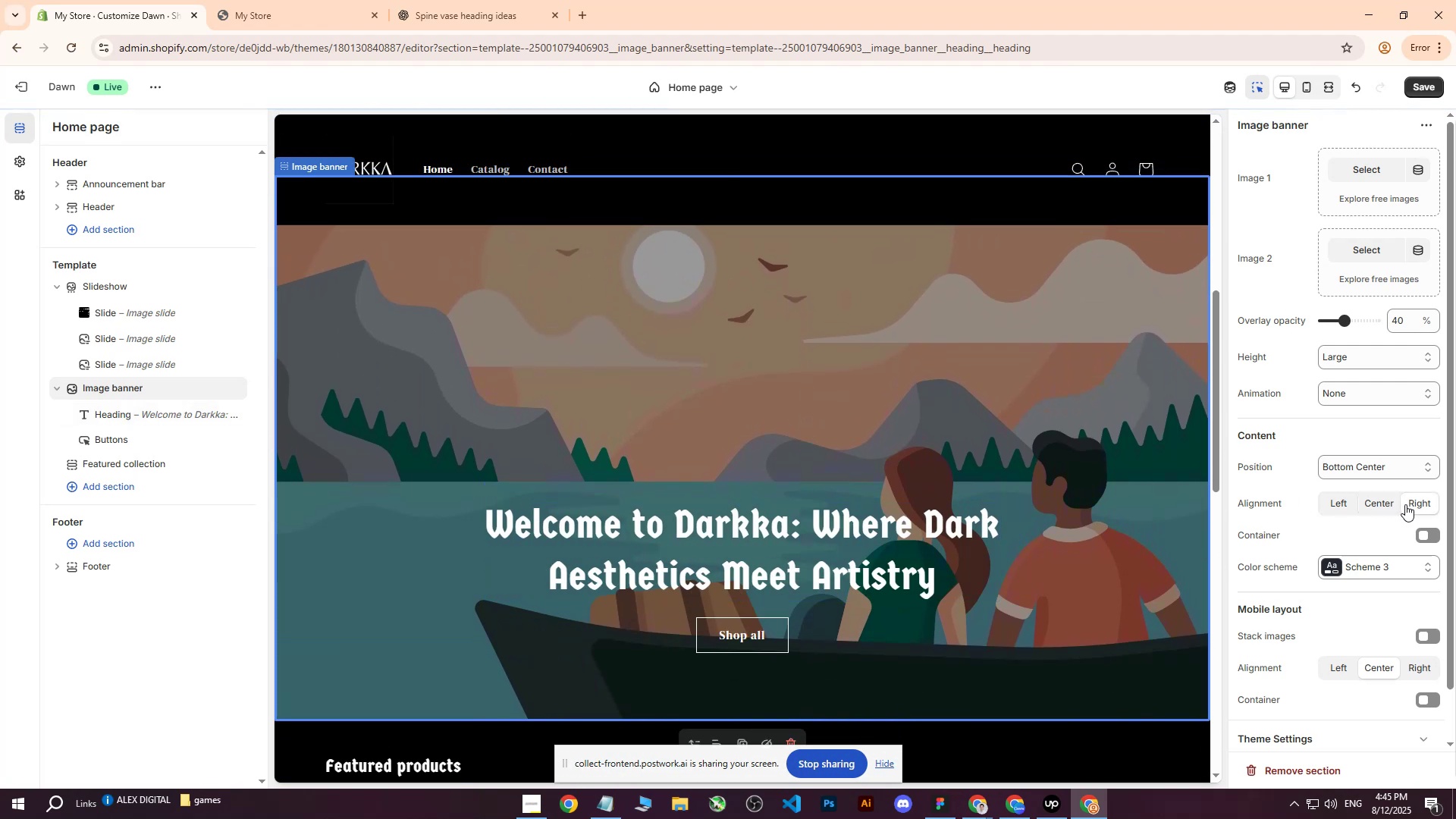 
double_click([1343, 499])
 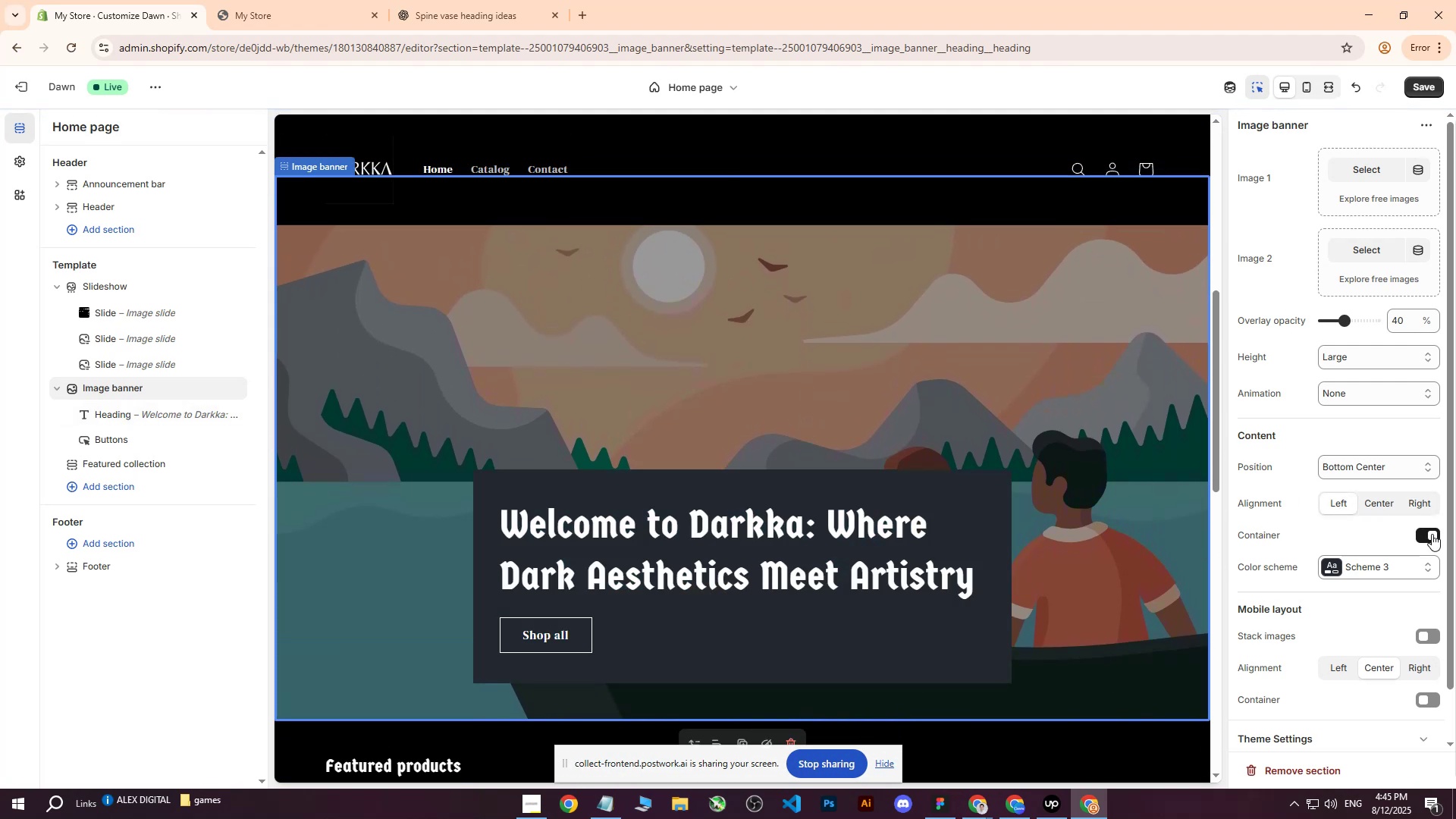 
left_click([1432, 534])
 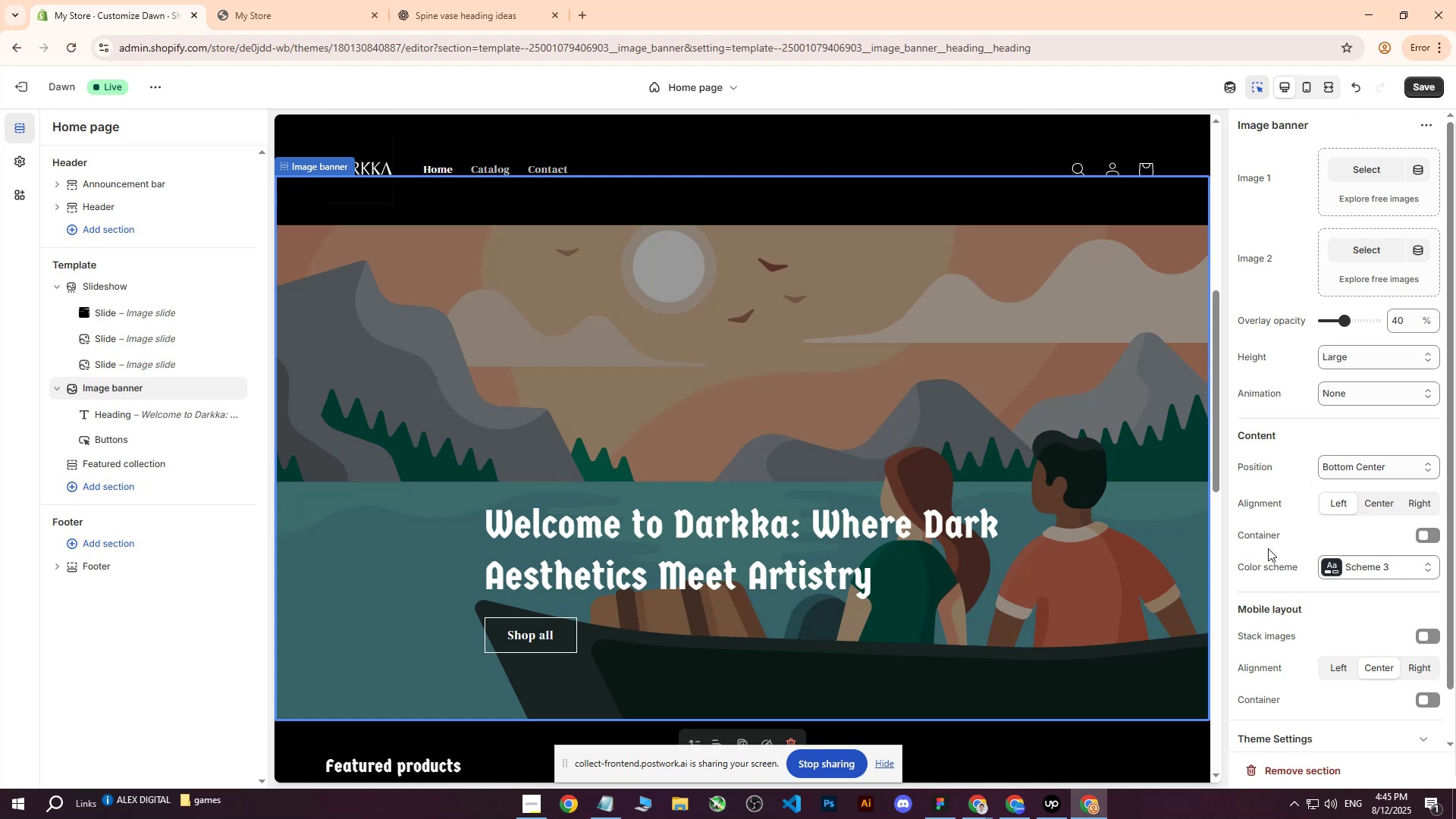 
wait(5.53)
 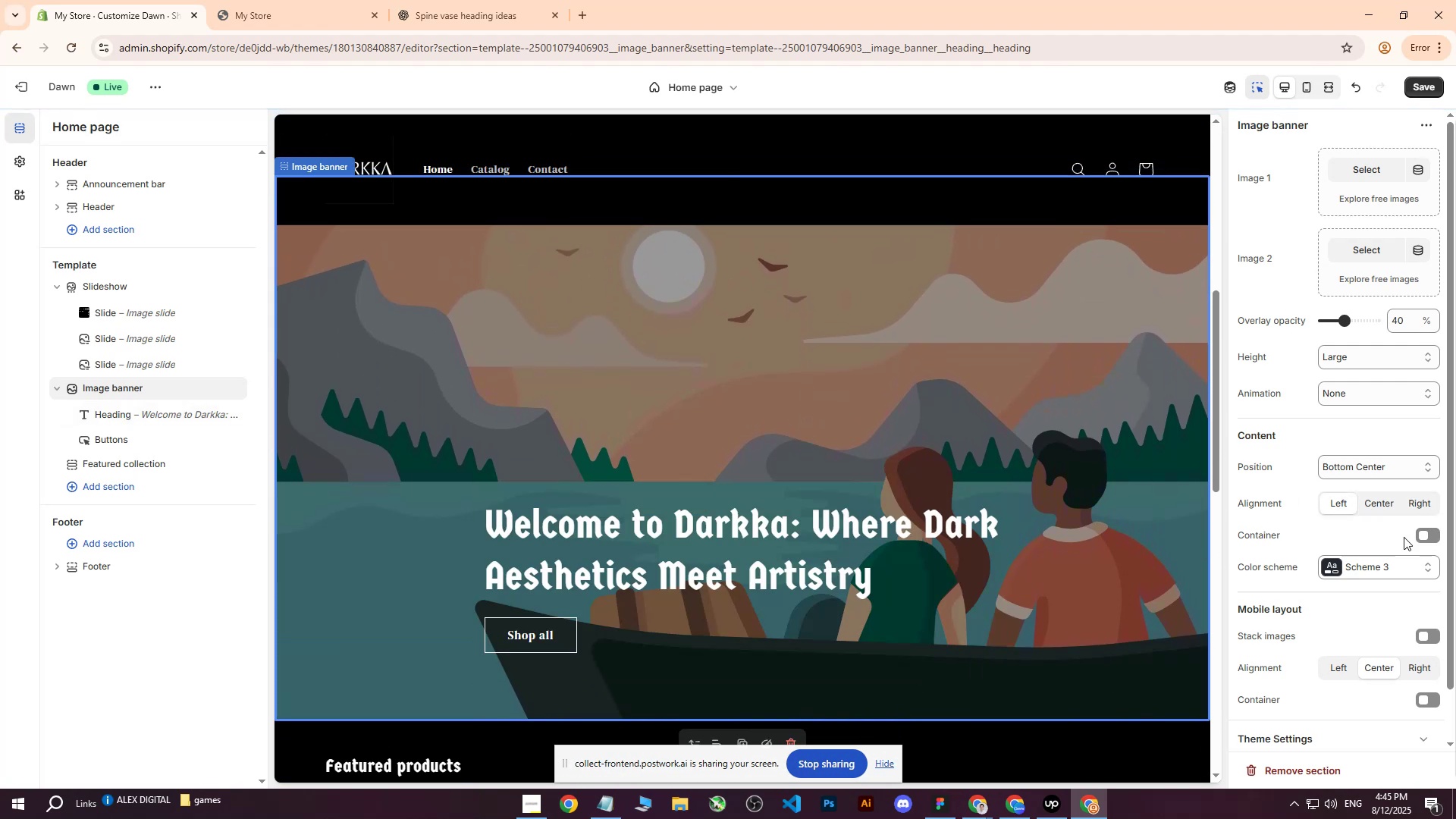 
scroll: coordinate [1295, 433], scroll_direction: up, amount: 1.0
 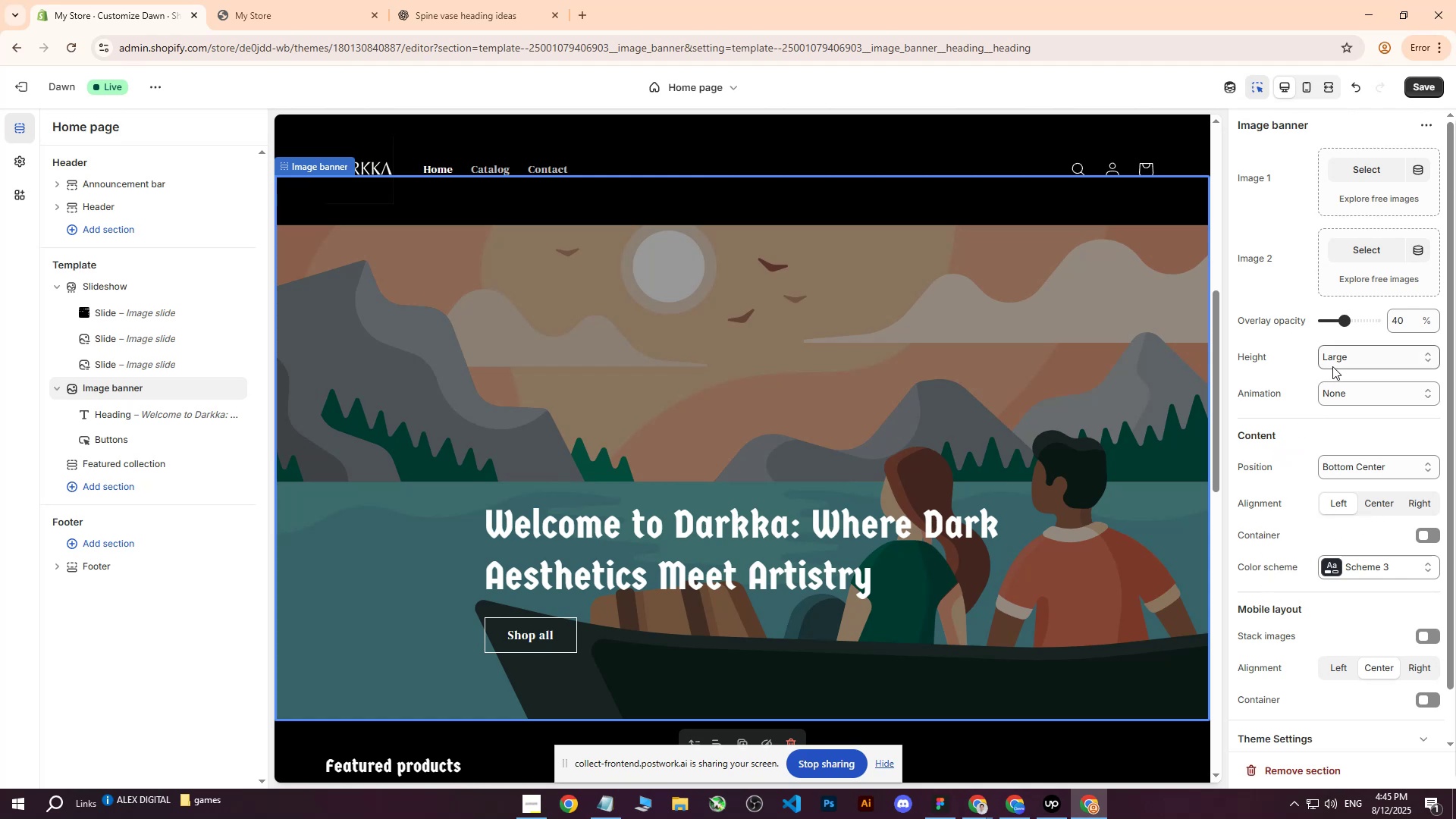 
left_click([1339, 356])
 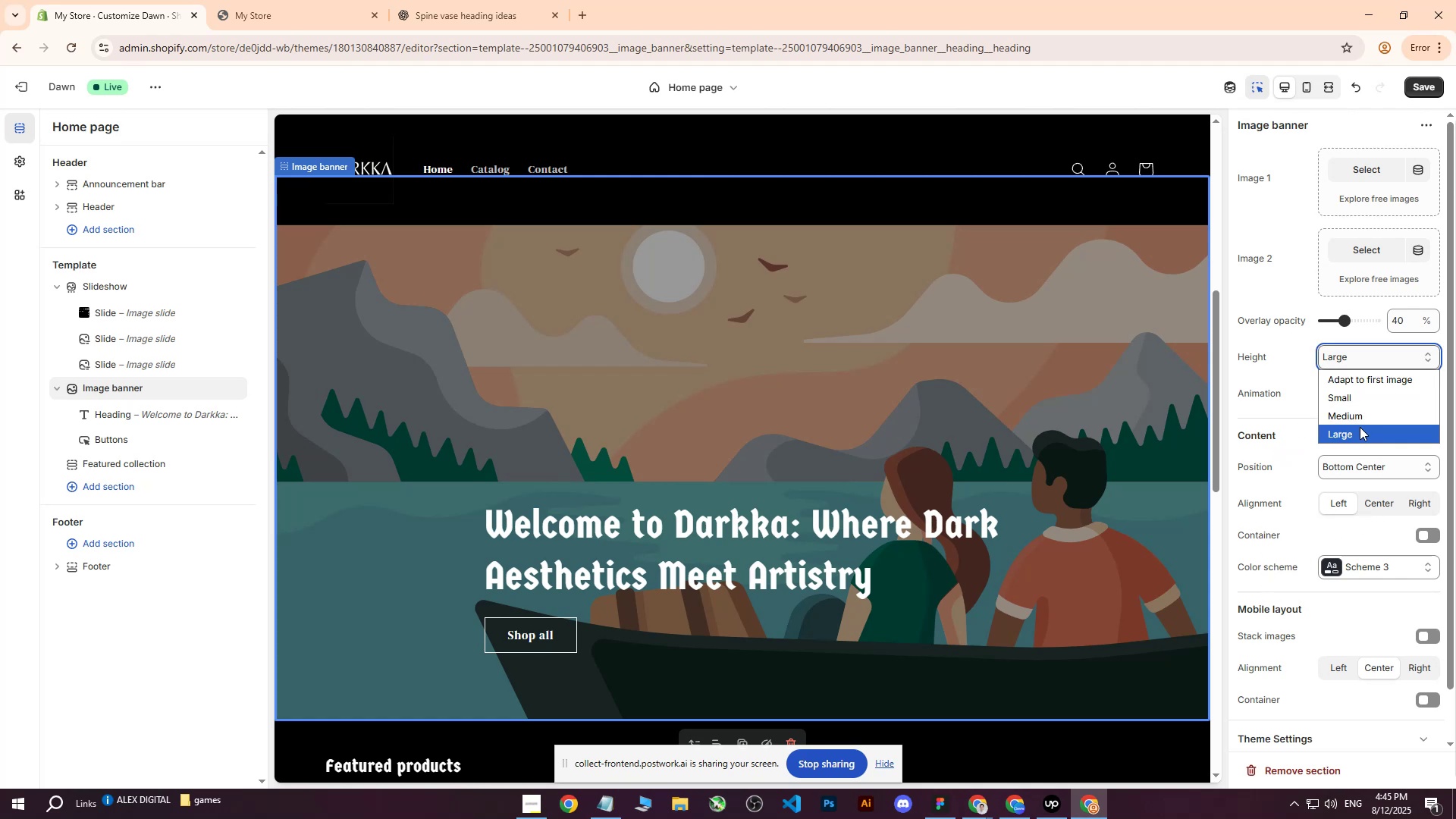 
left_click([1357, 430])
 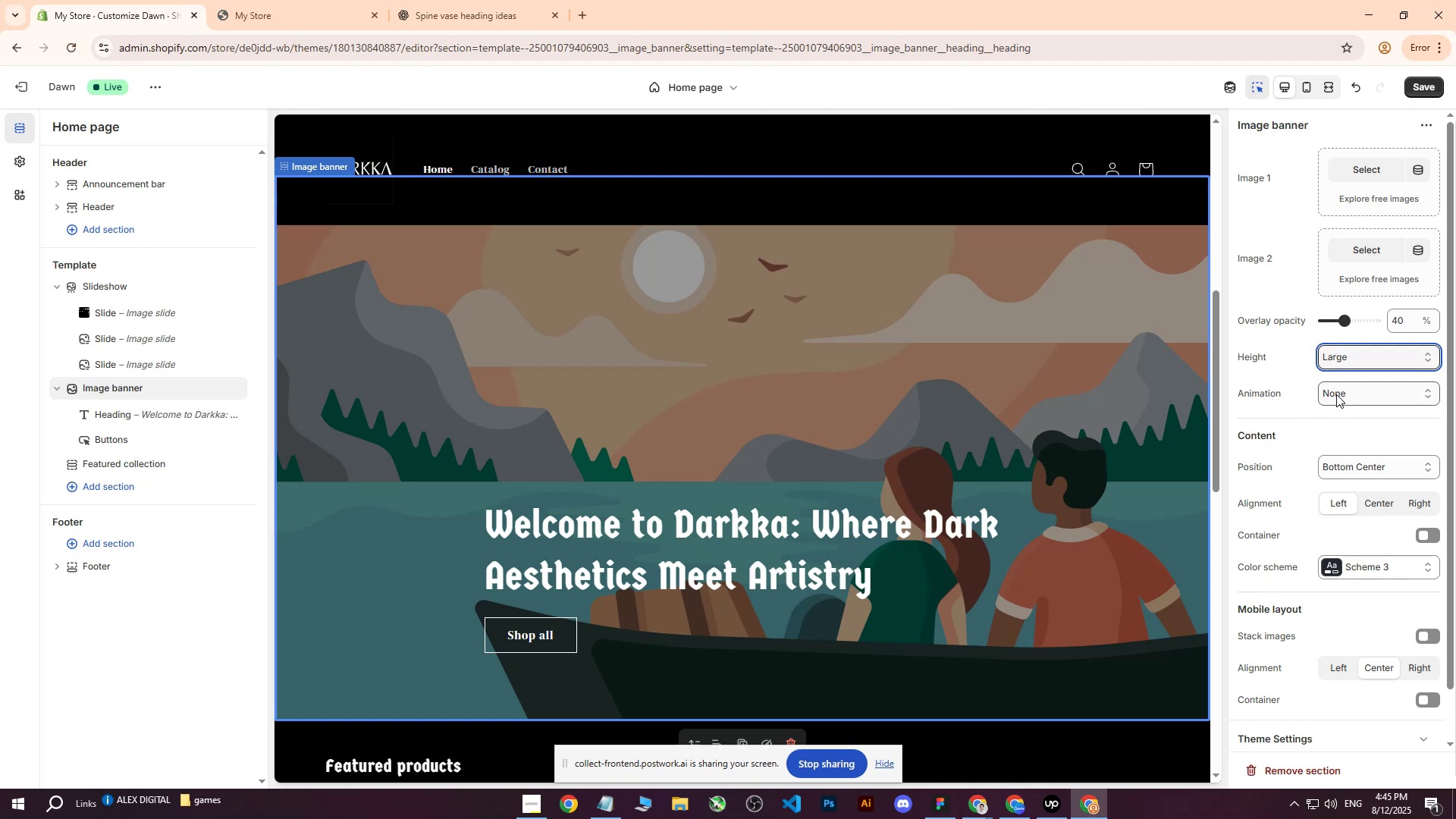 
left_click([1336, 394])
 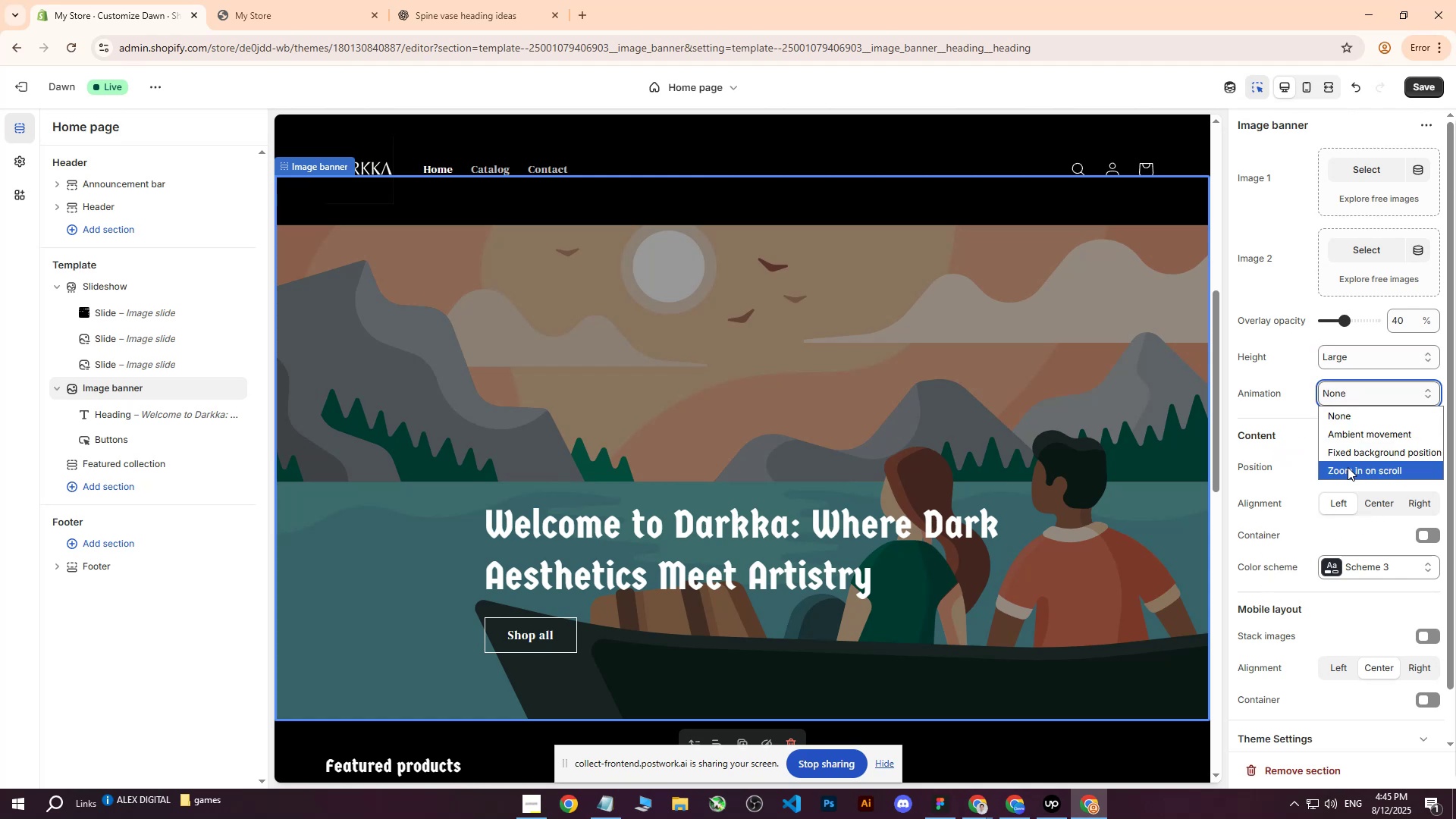 
left_click([1348, 468])
 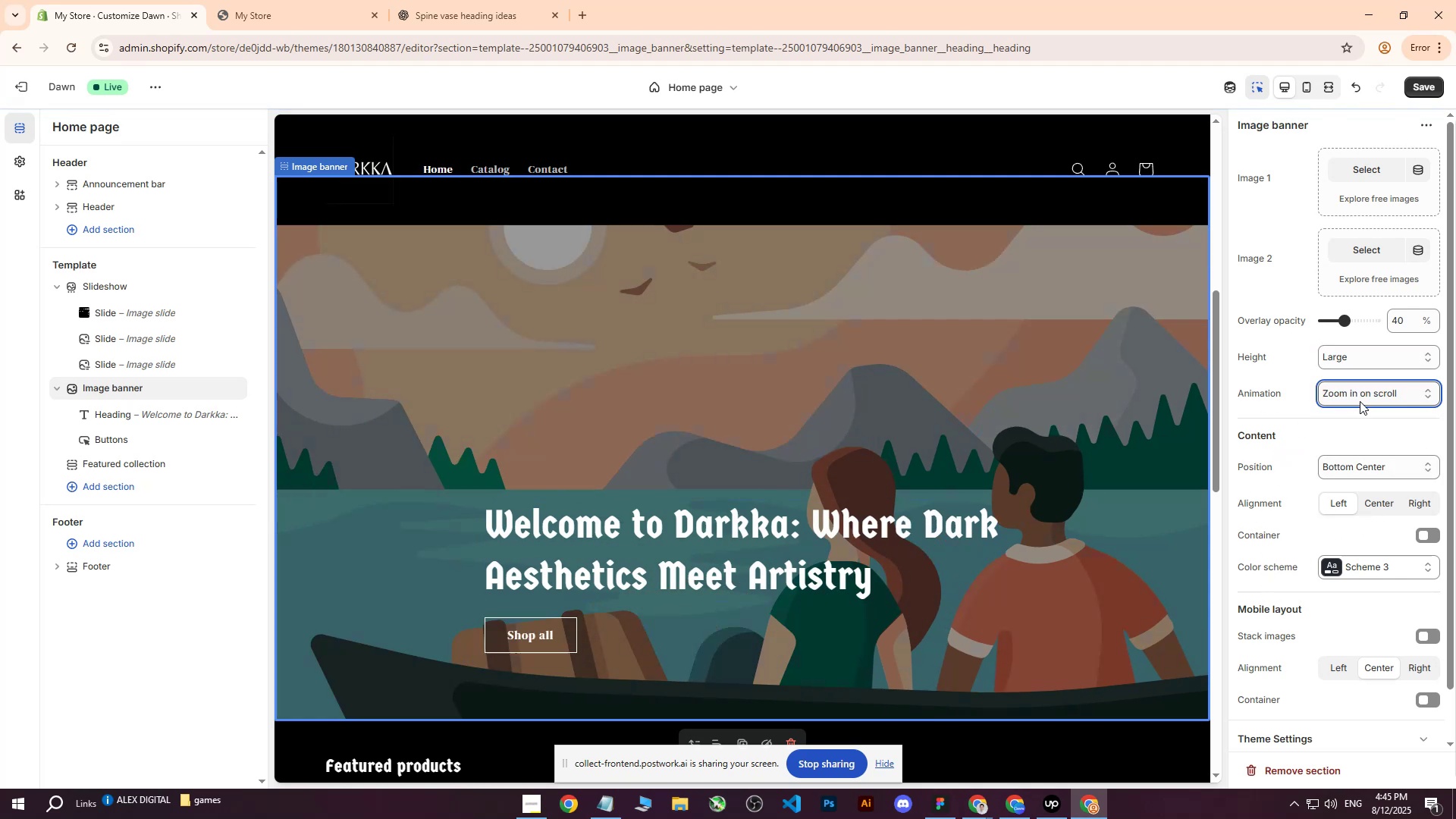 
scroll: coordinate [883, 453], scroll_direction: up, amount: 2.0
 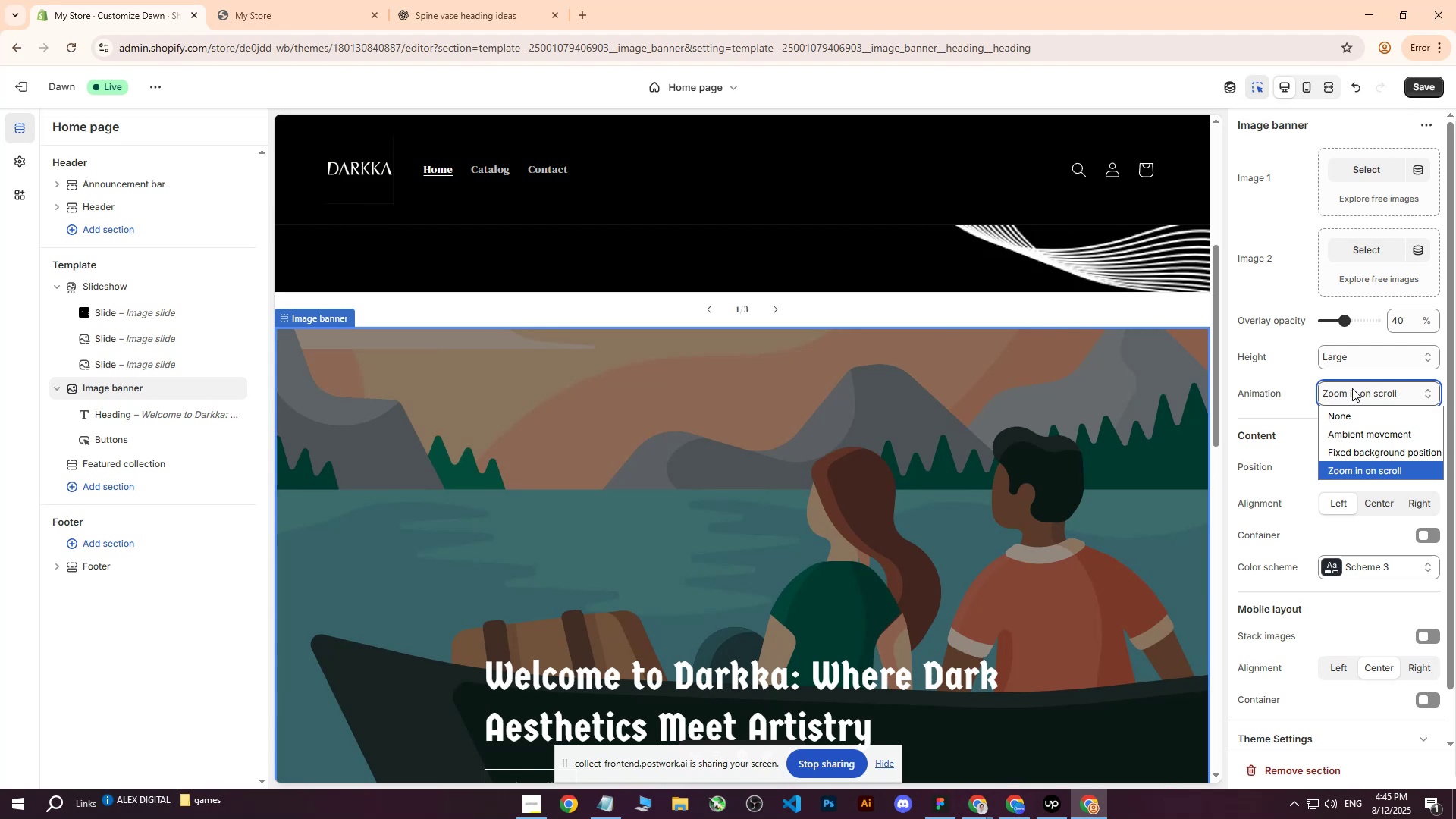 
double_click([1338, 410])
 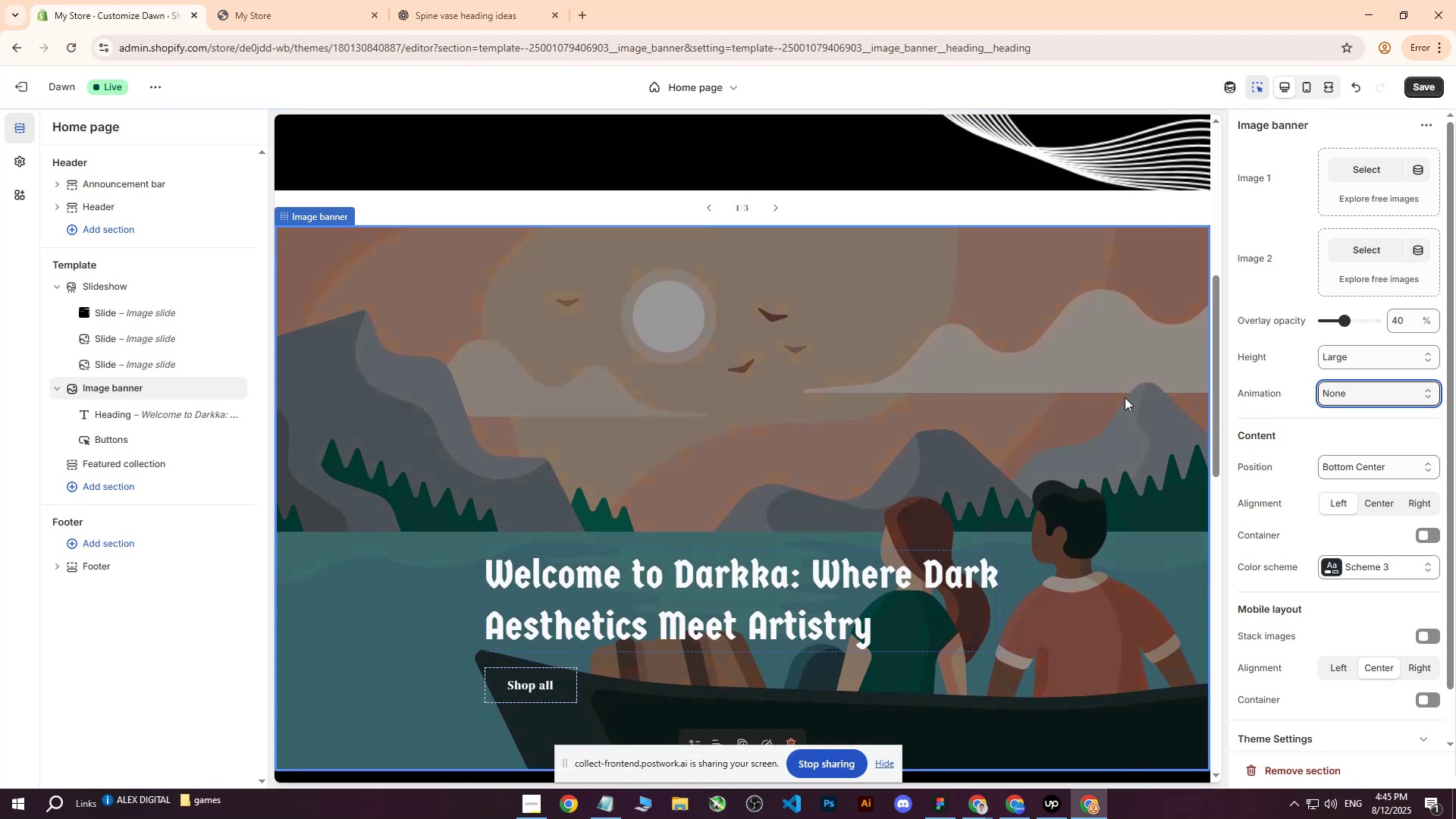 
scroll: coordinate [1134, 402], scroll_direction: none, amount: 0.0
 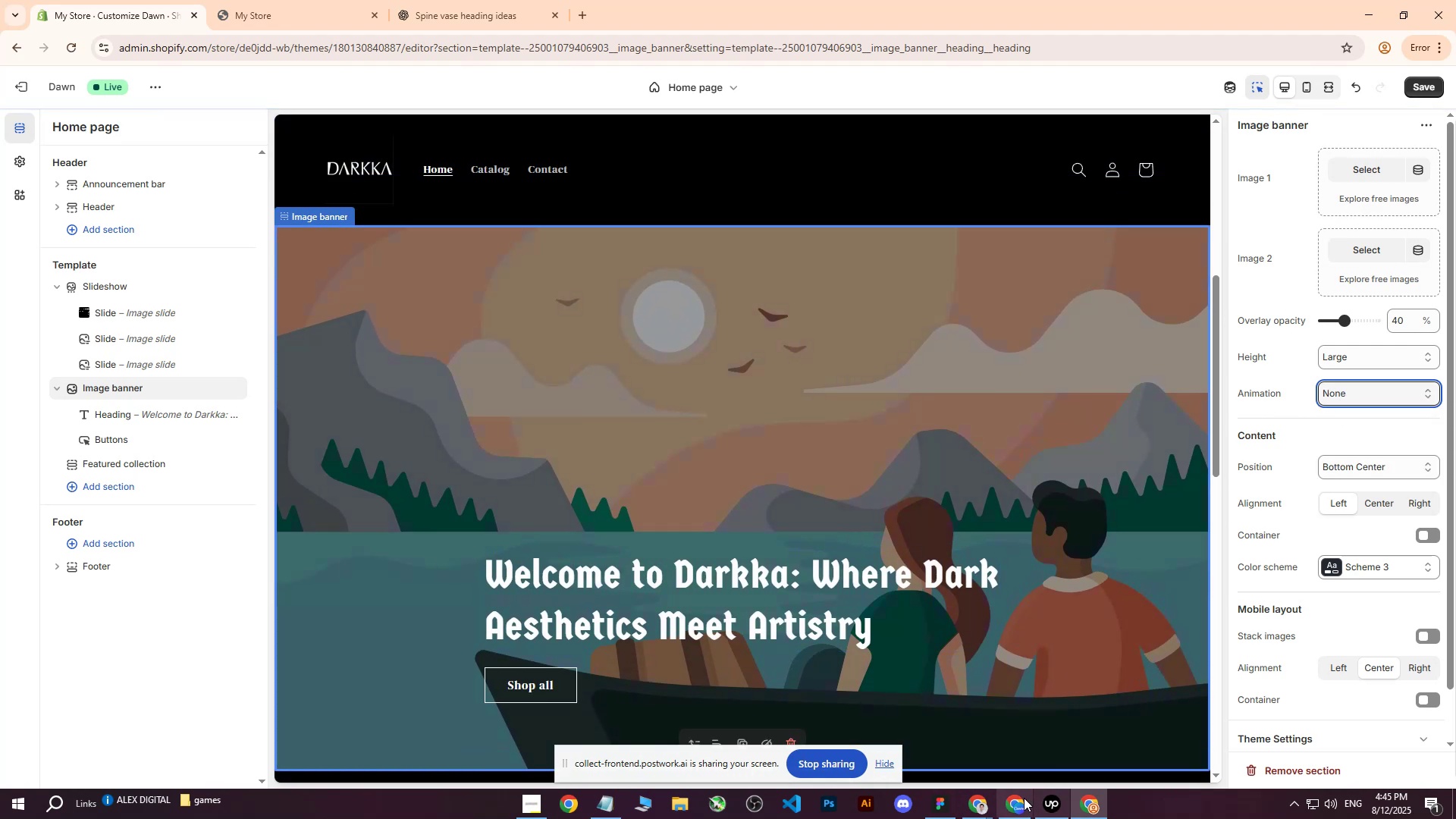 
left_click([1009, 806])
 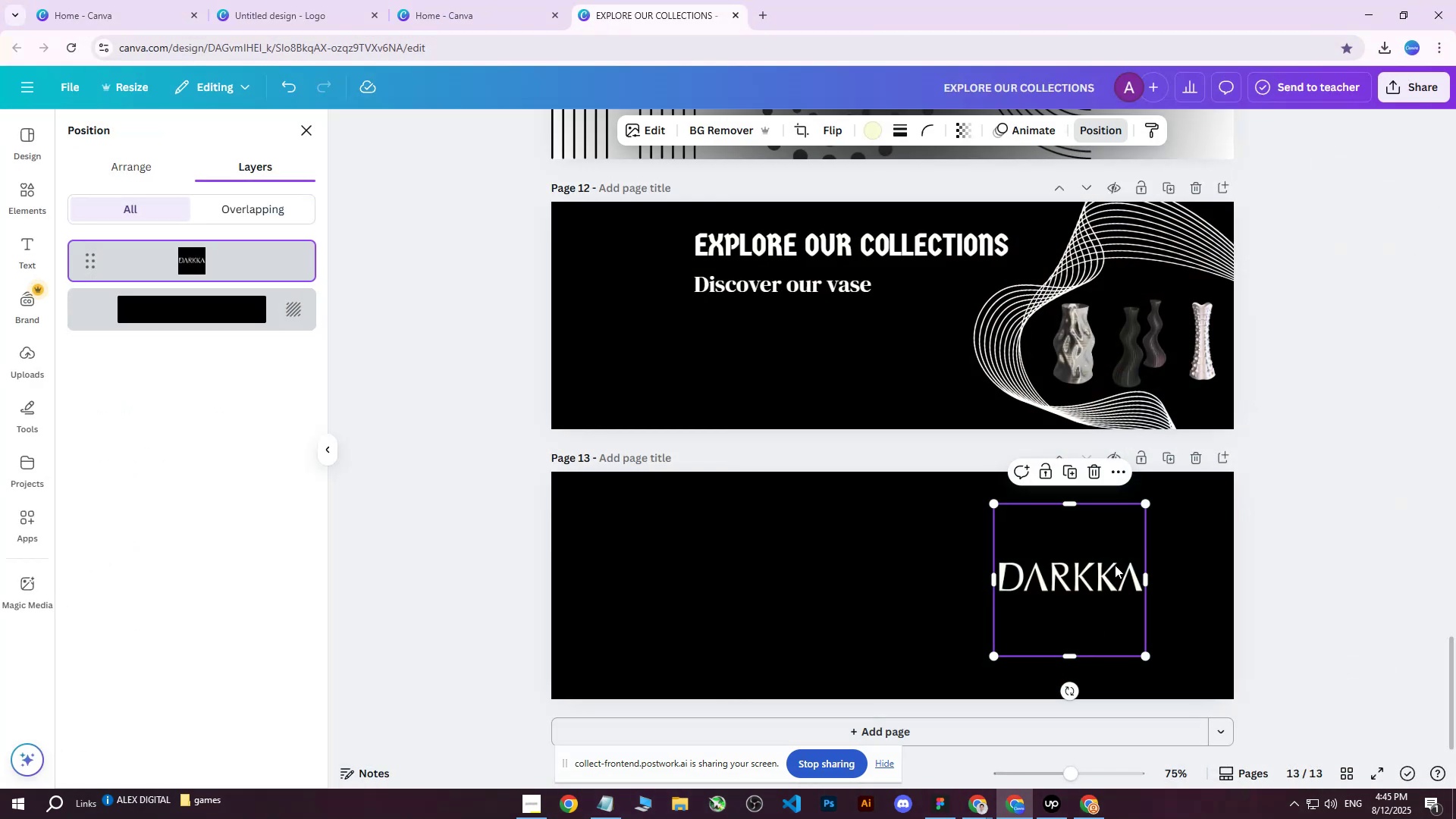 
left_click([1079, 809])
 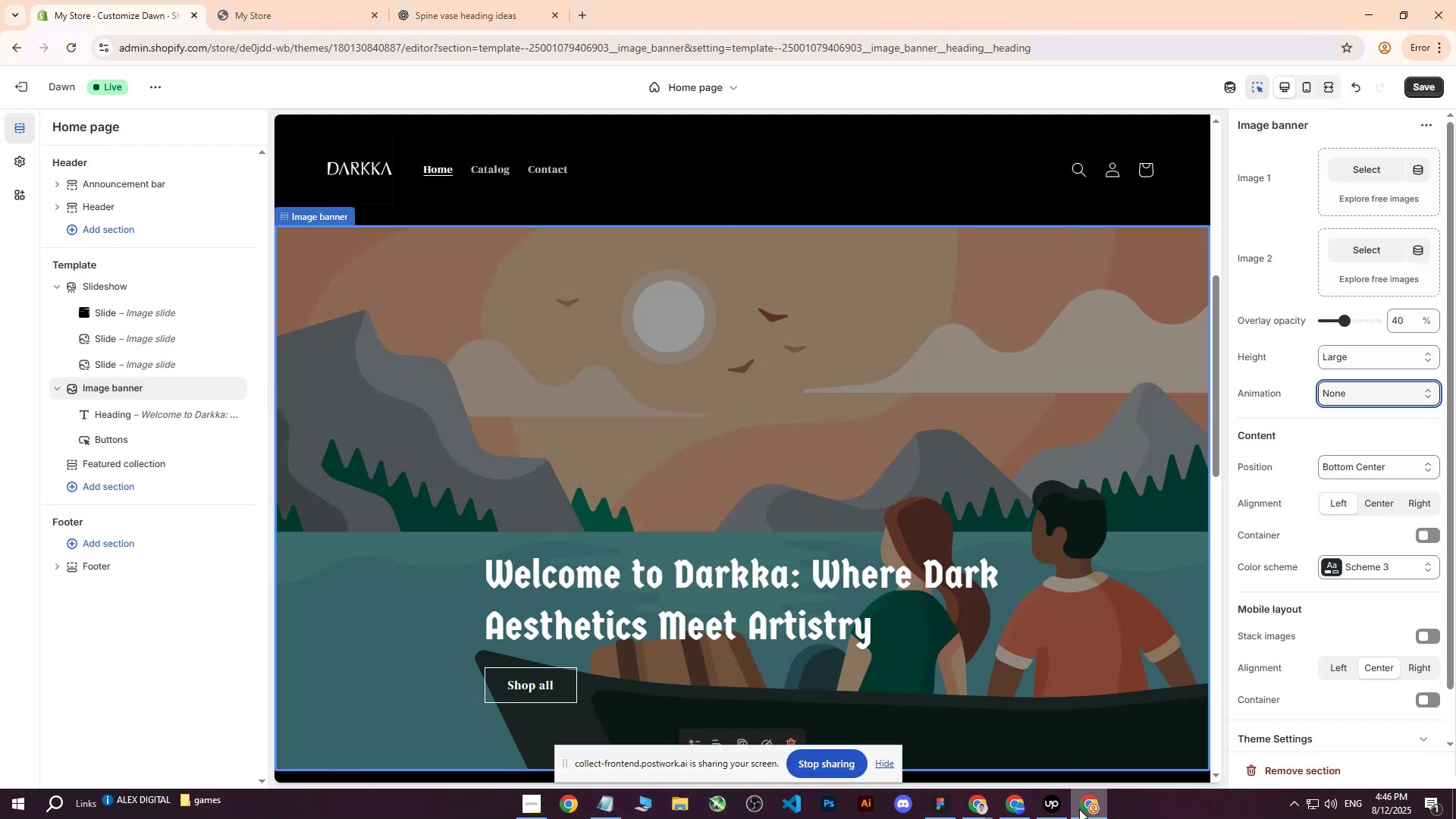 
left_click([1079, 809])
 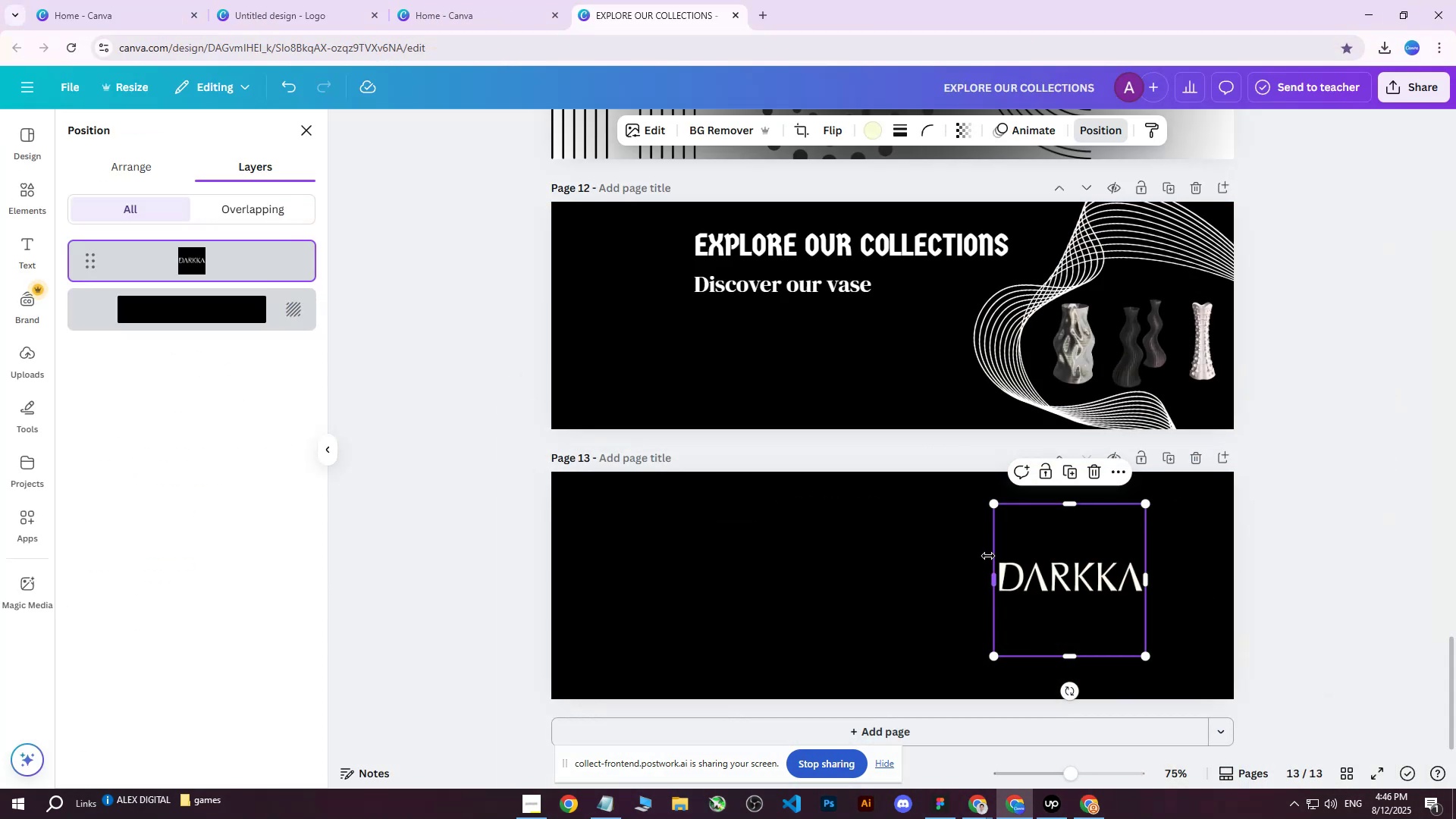 
scroll: coordinate [988, 556], scroll_direction: down, amount: 2.0
 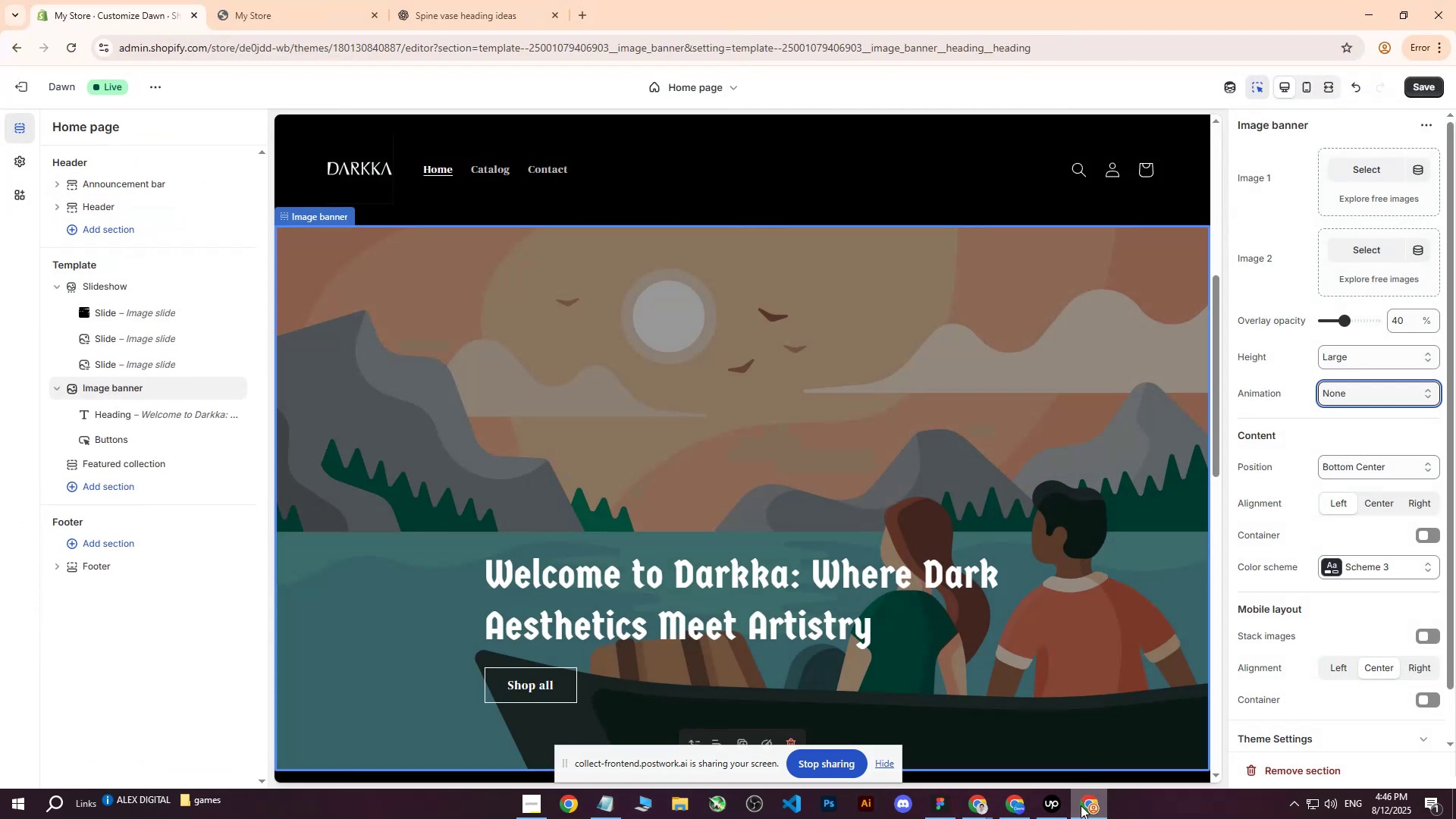 
left_click([1081, 805])
 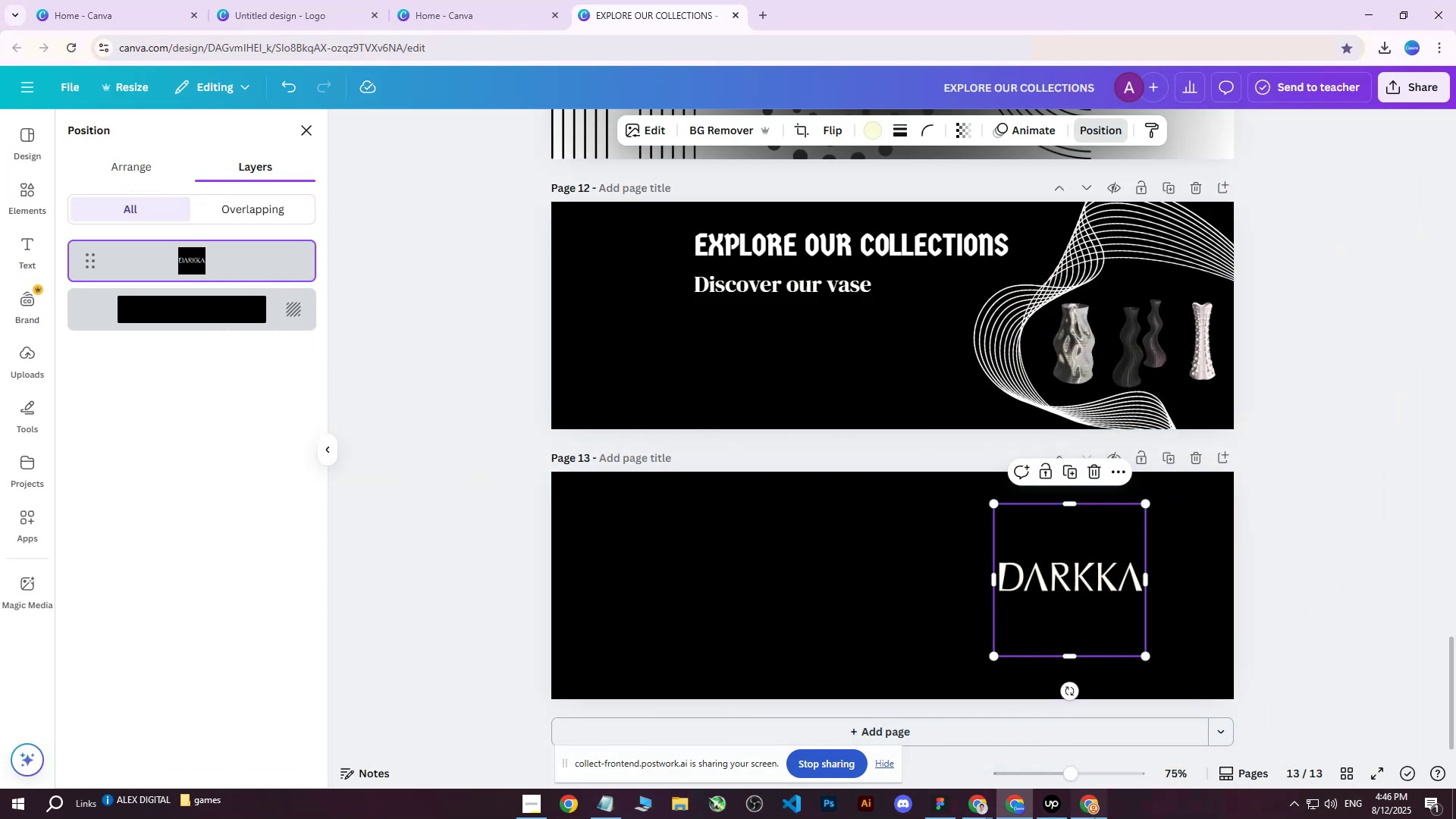 
double_click([1094, 817])
 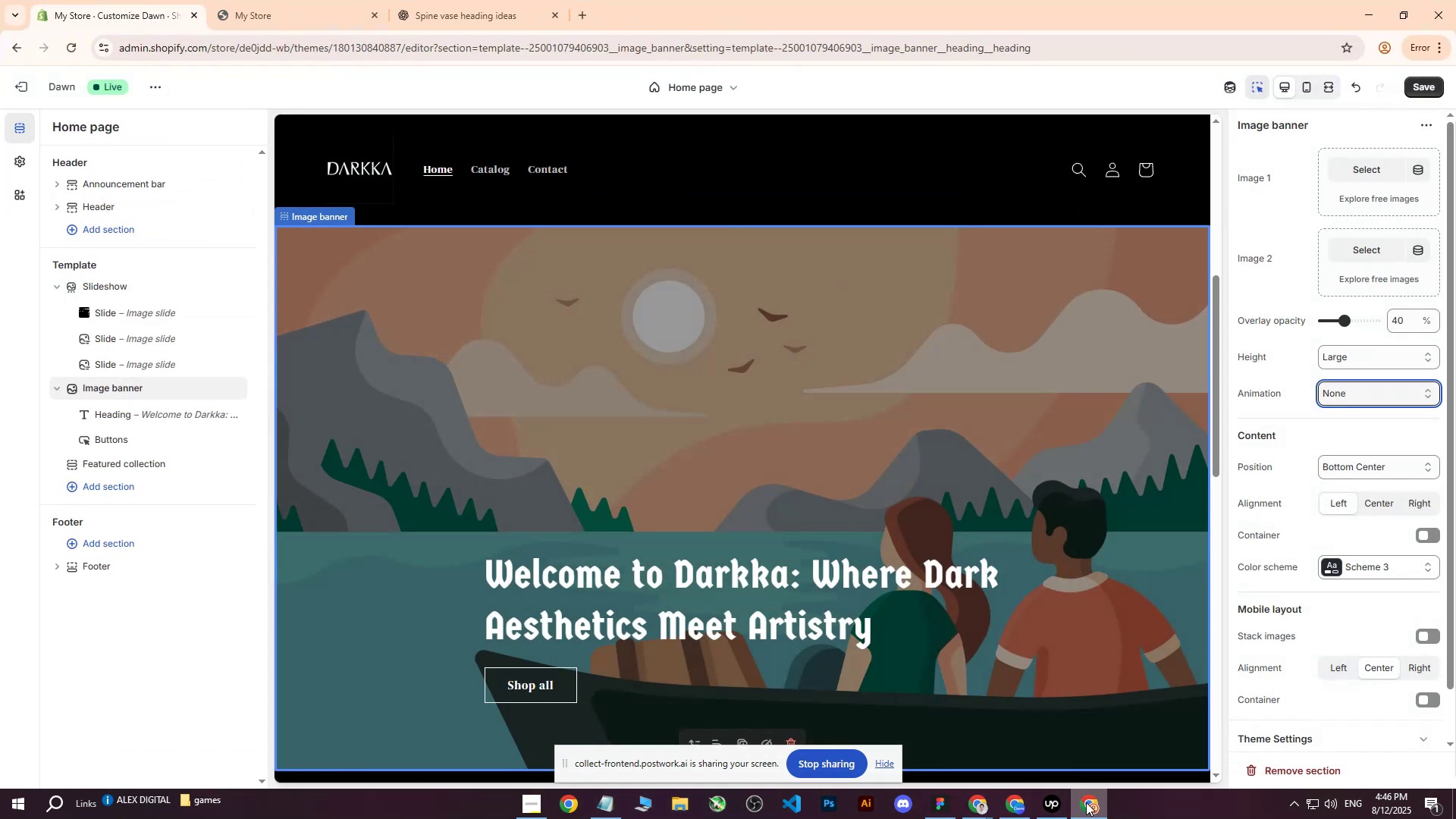 
left_click([1086, 803])
 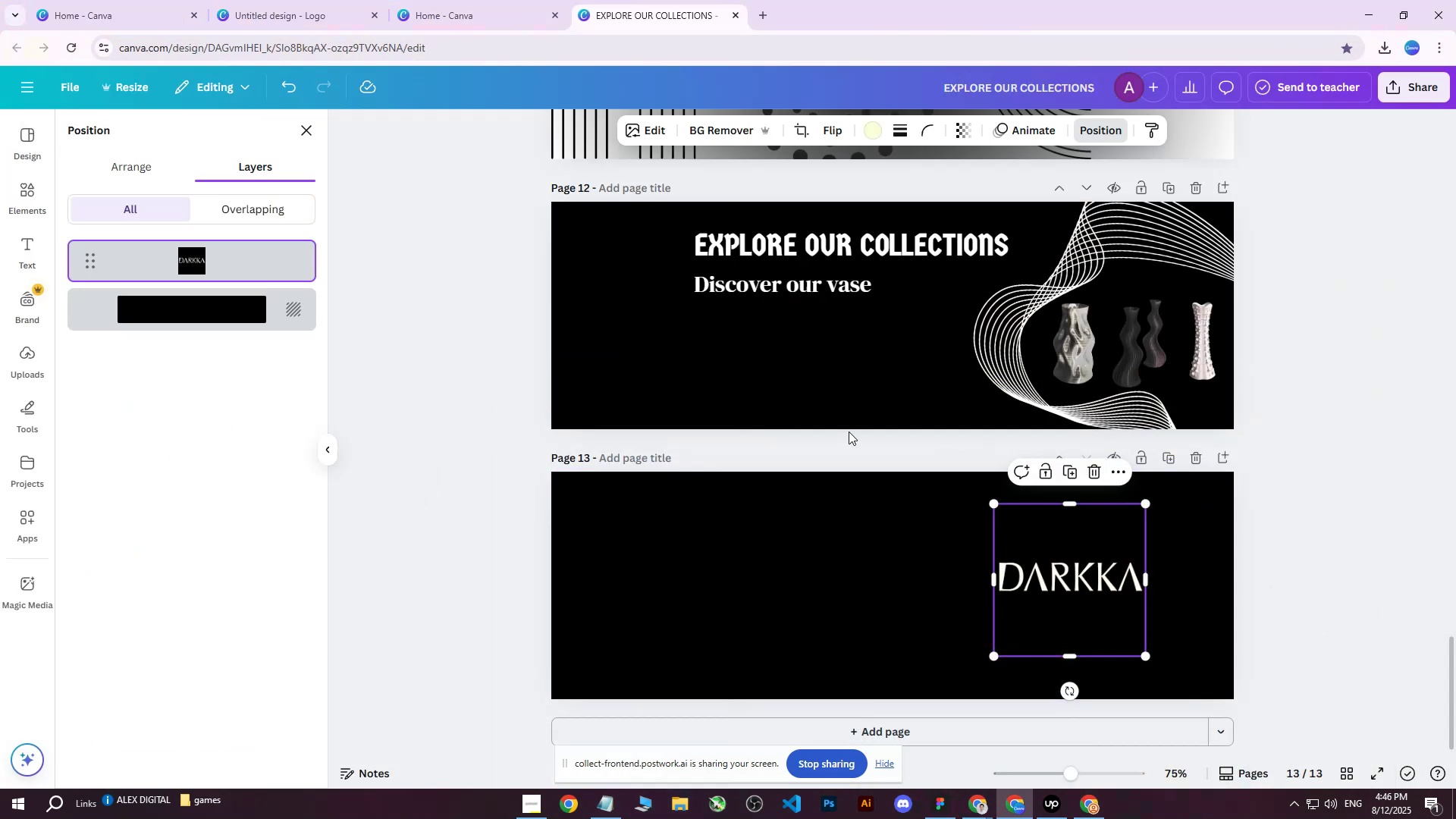 
scroll: coordinate [849, 436], scroll_direction: down, amount: 2.0
 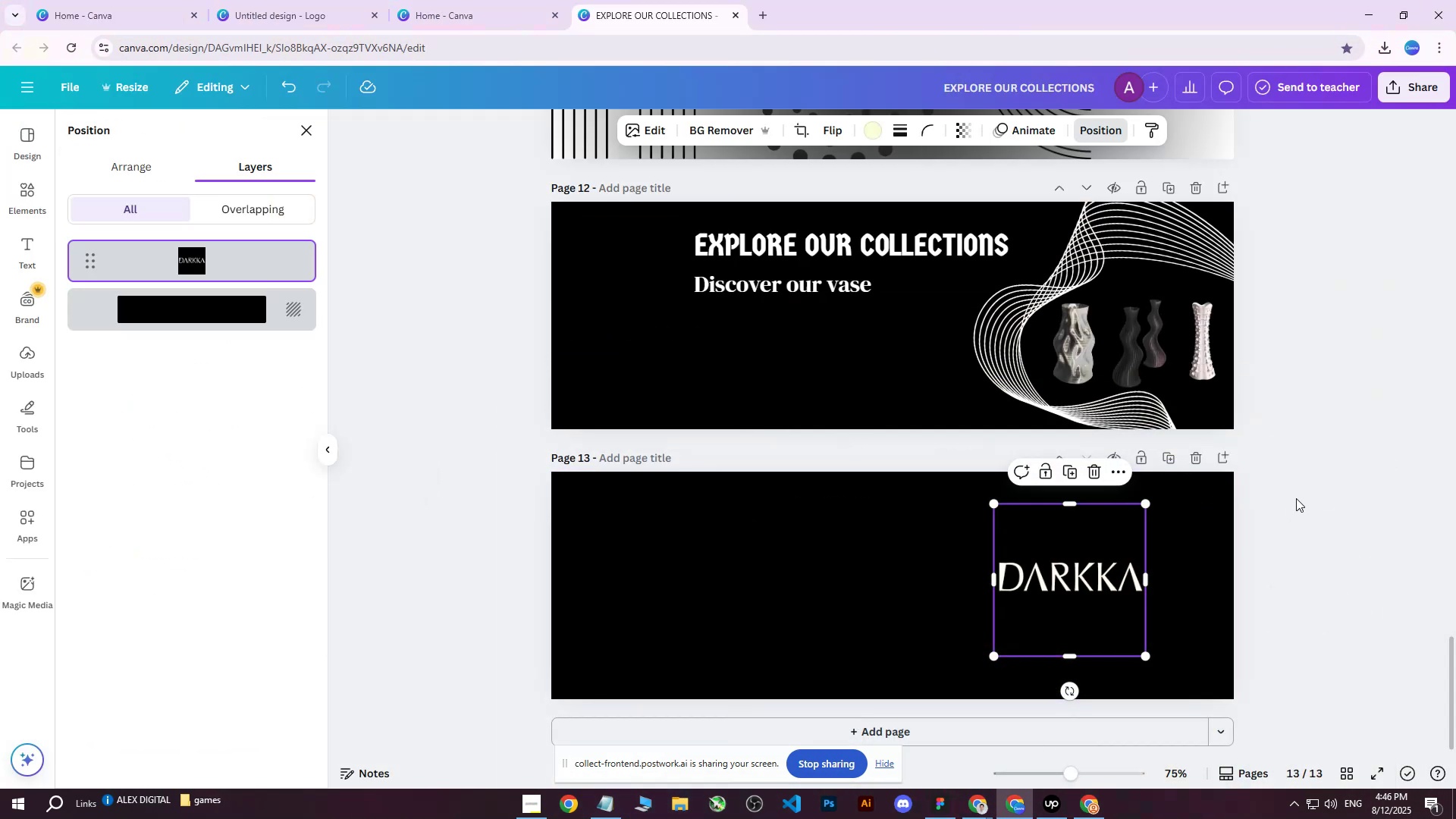 
left_click([1296, 498])
 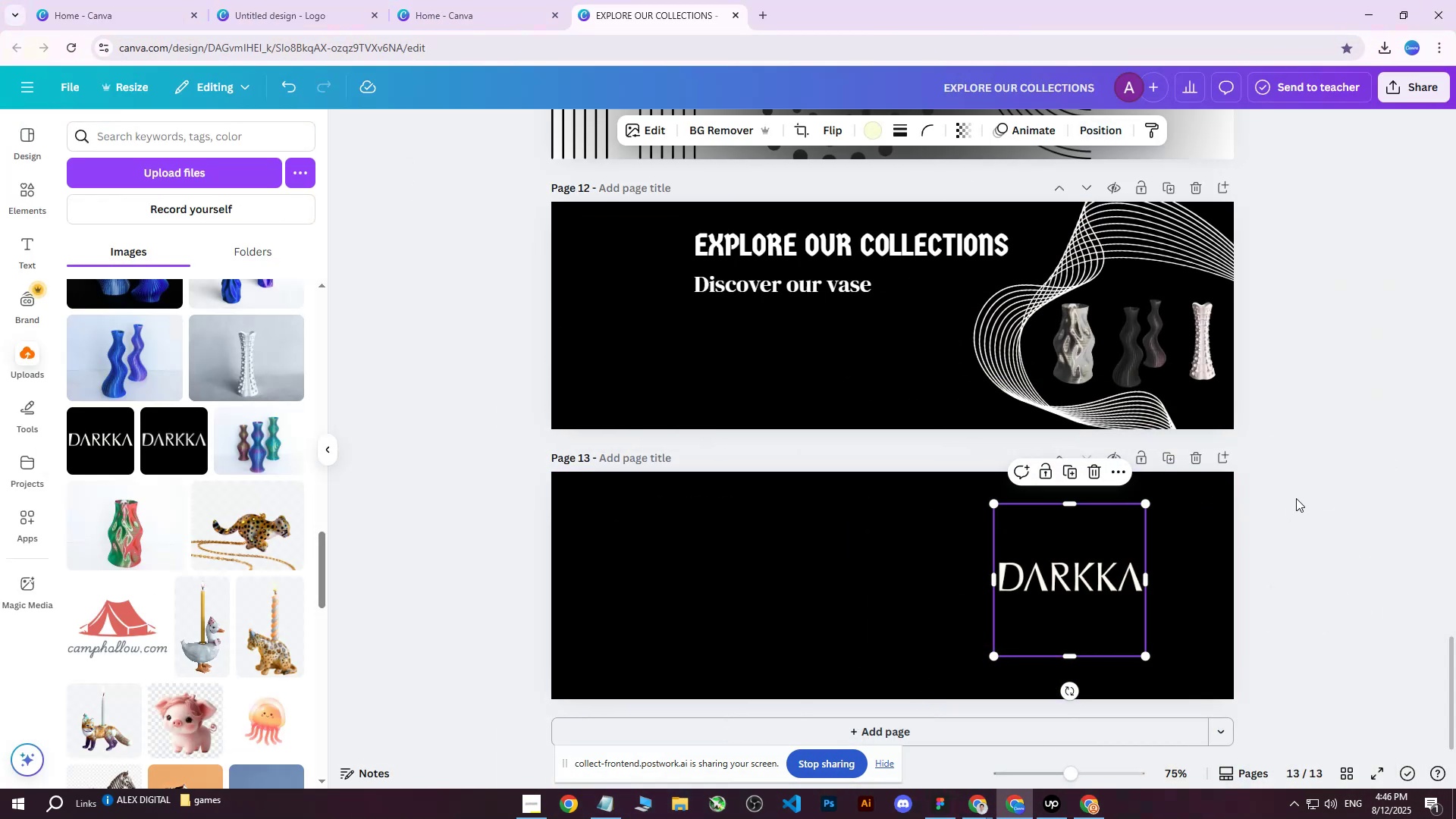 
left_click([1296, 498])
 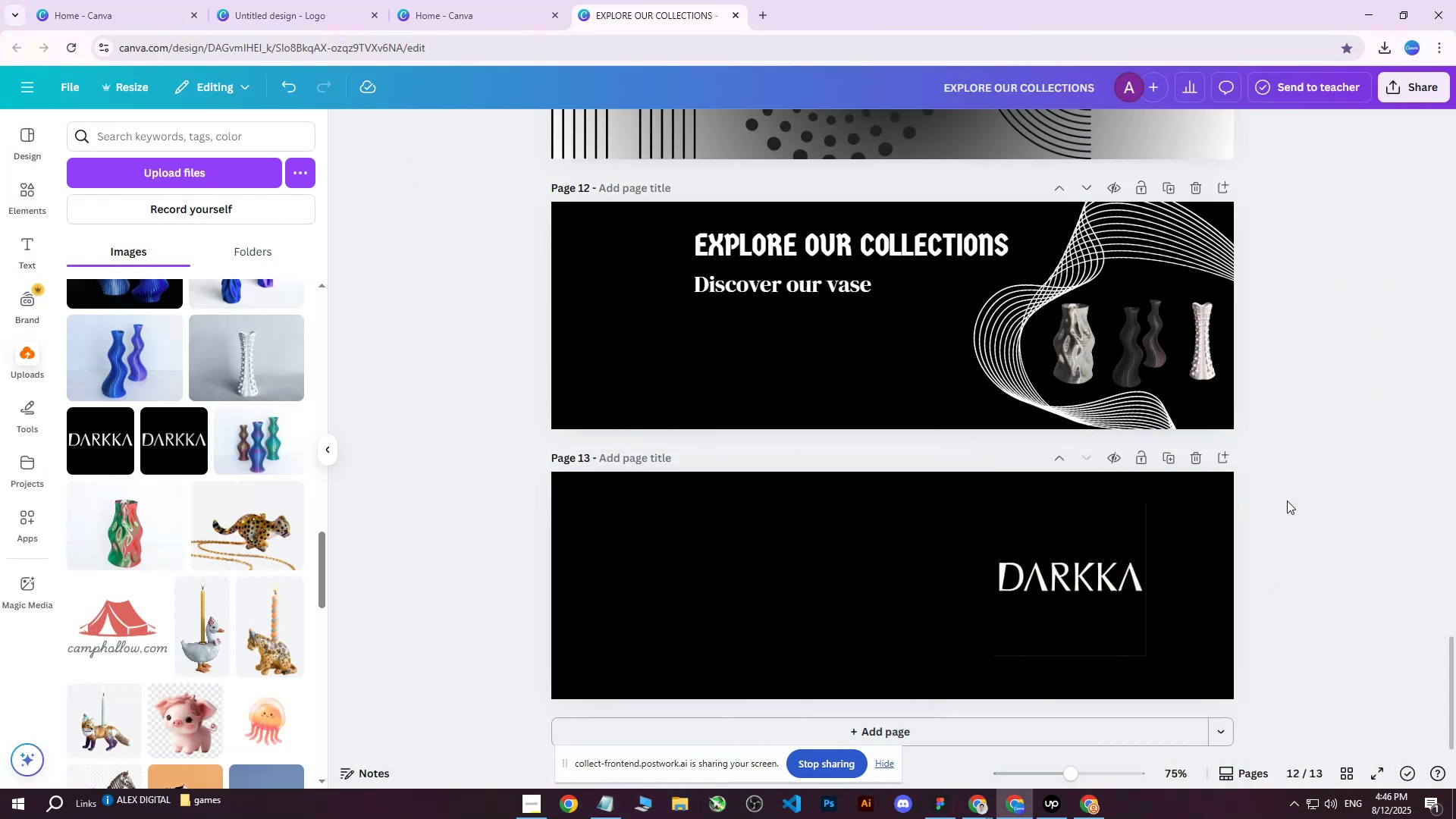 
left_click([1387, 90])
 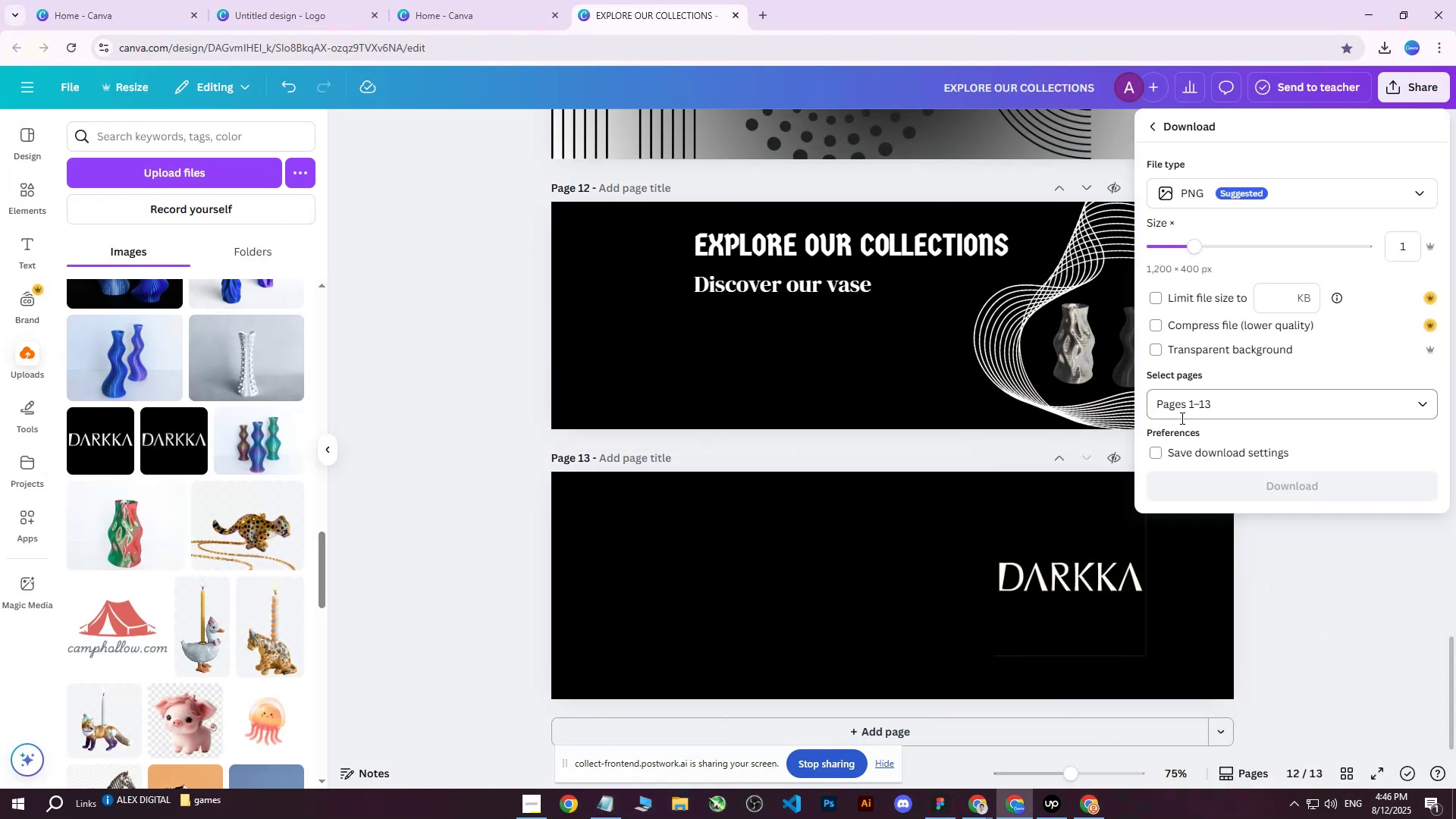 
double_click([1177, 444])
 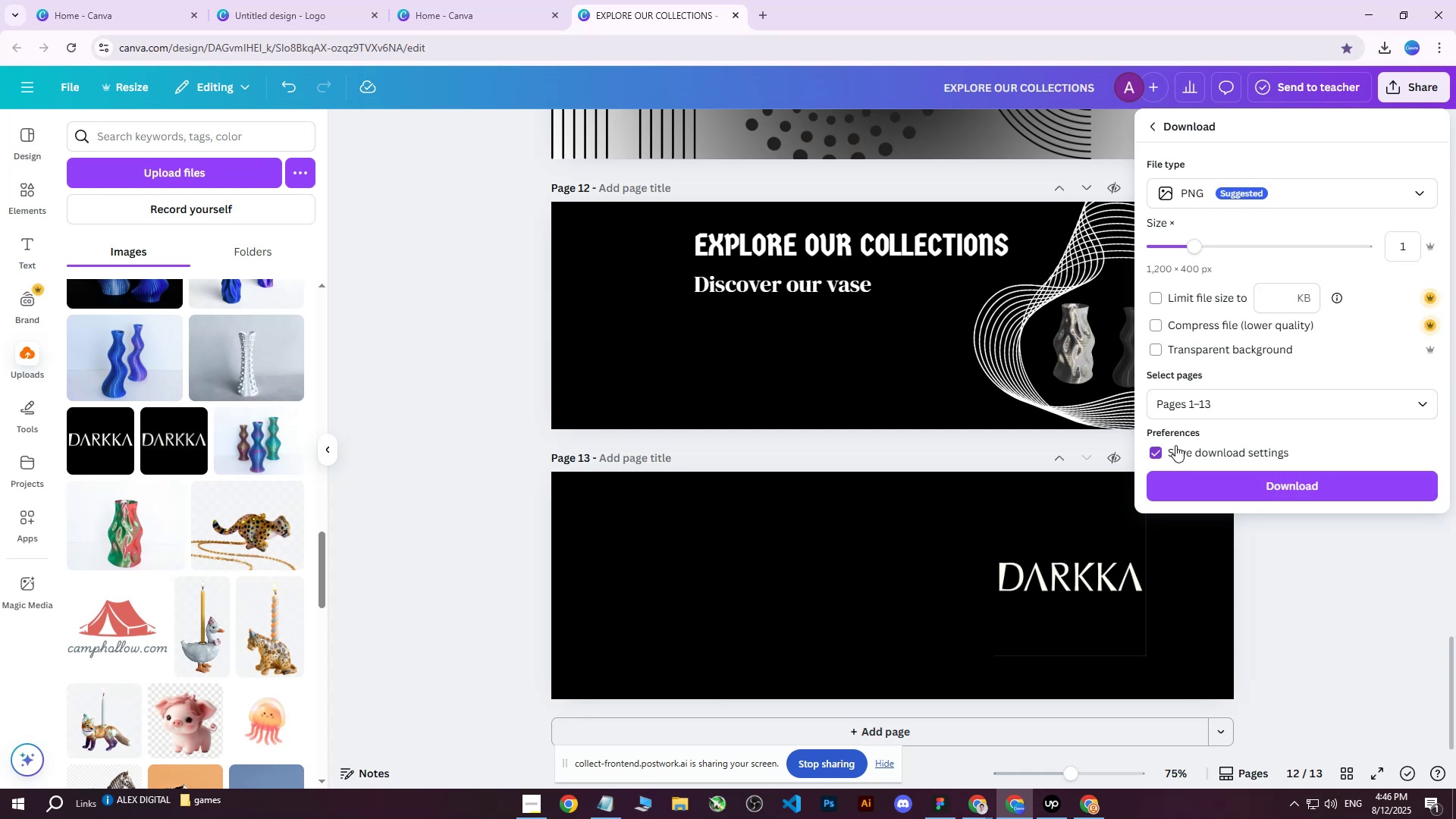 
triple_click([1175, 446])
 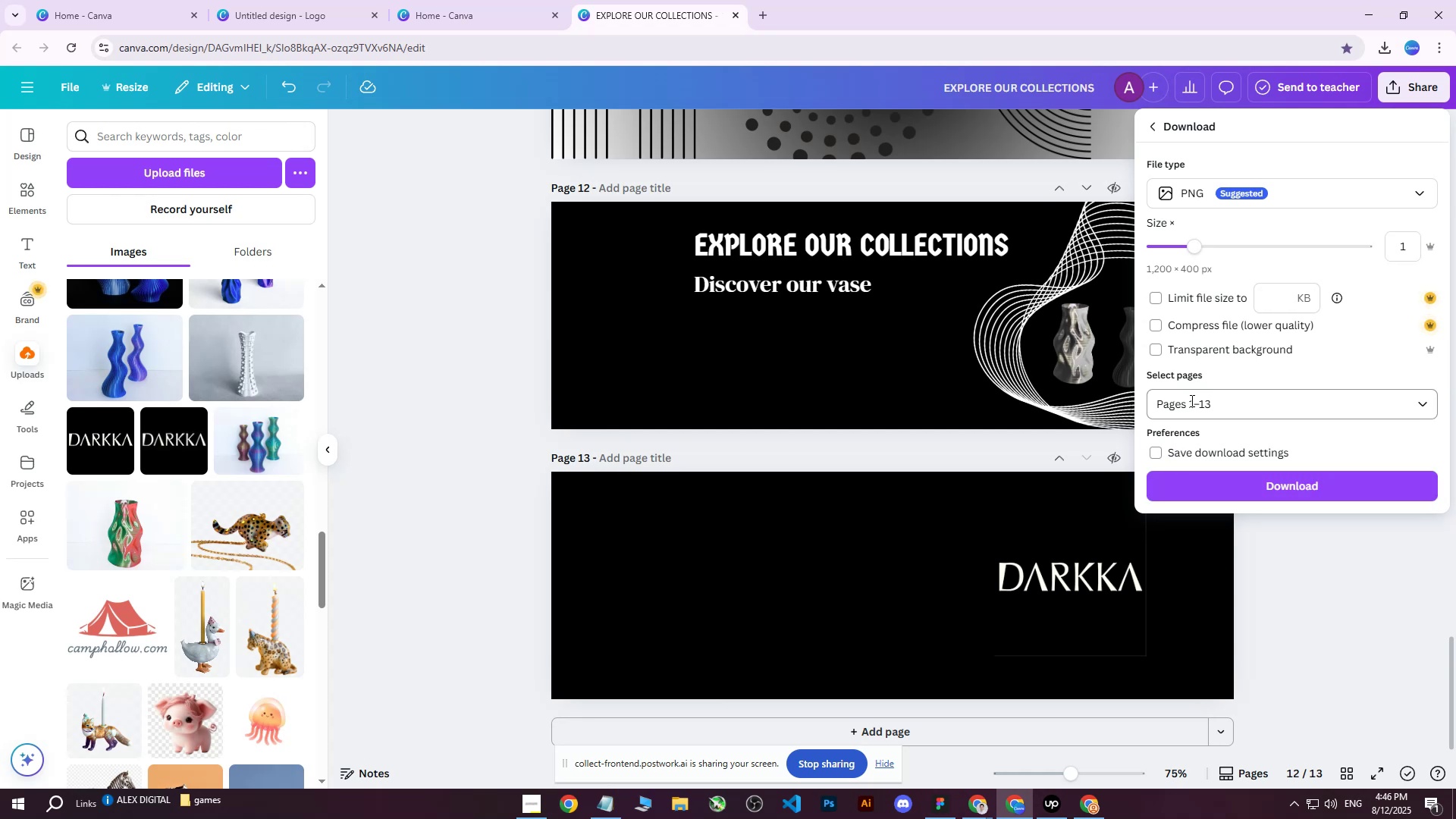 
triple_click([1191, 400])
 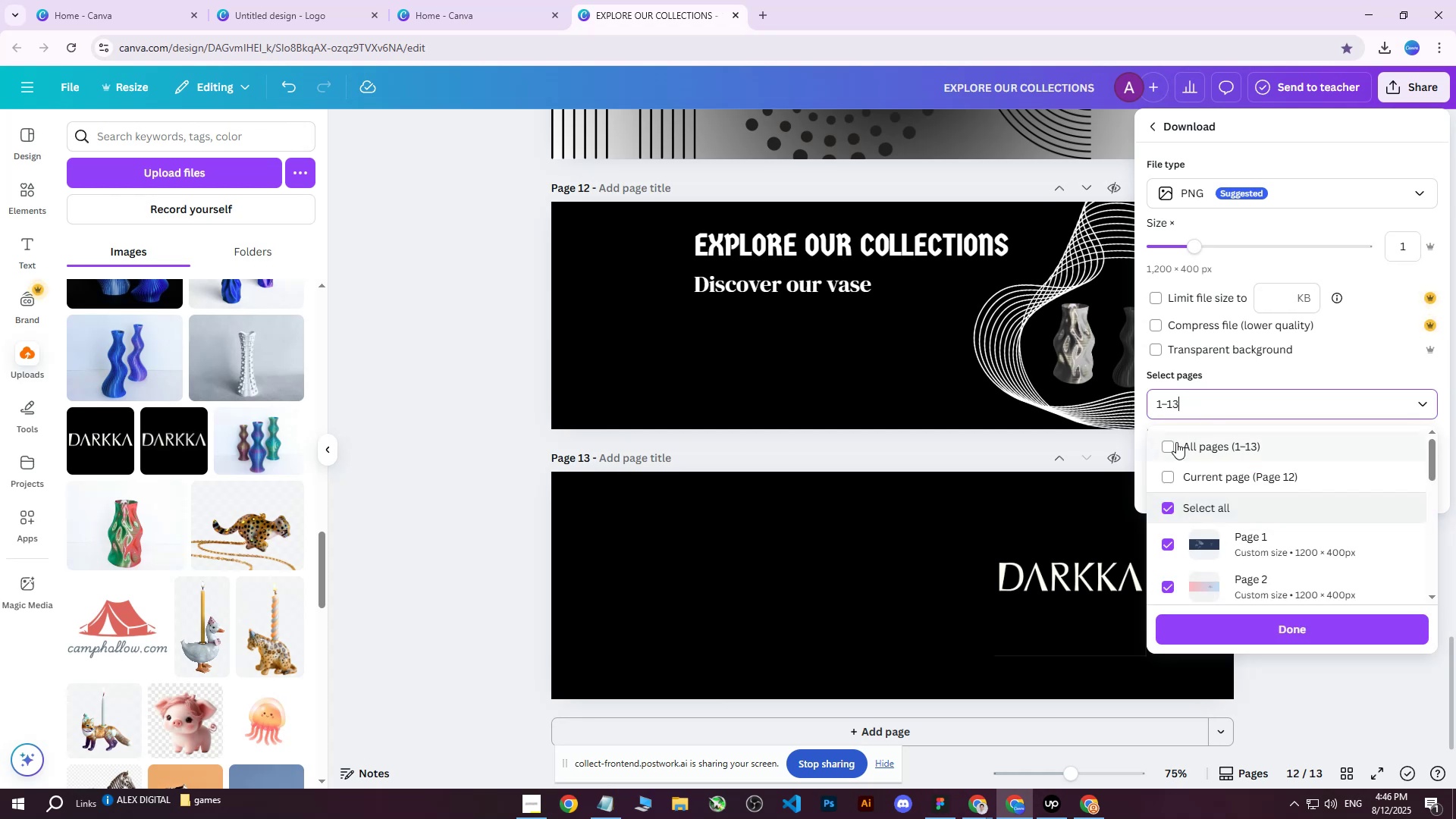 
triple_click([1176, 442])
 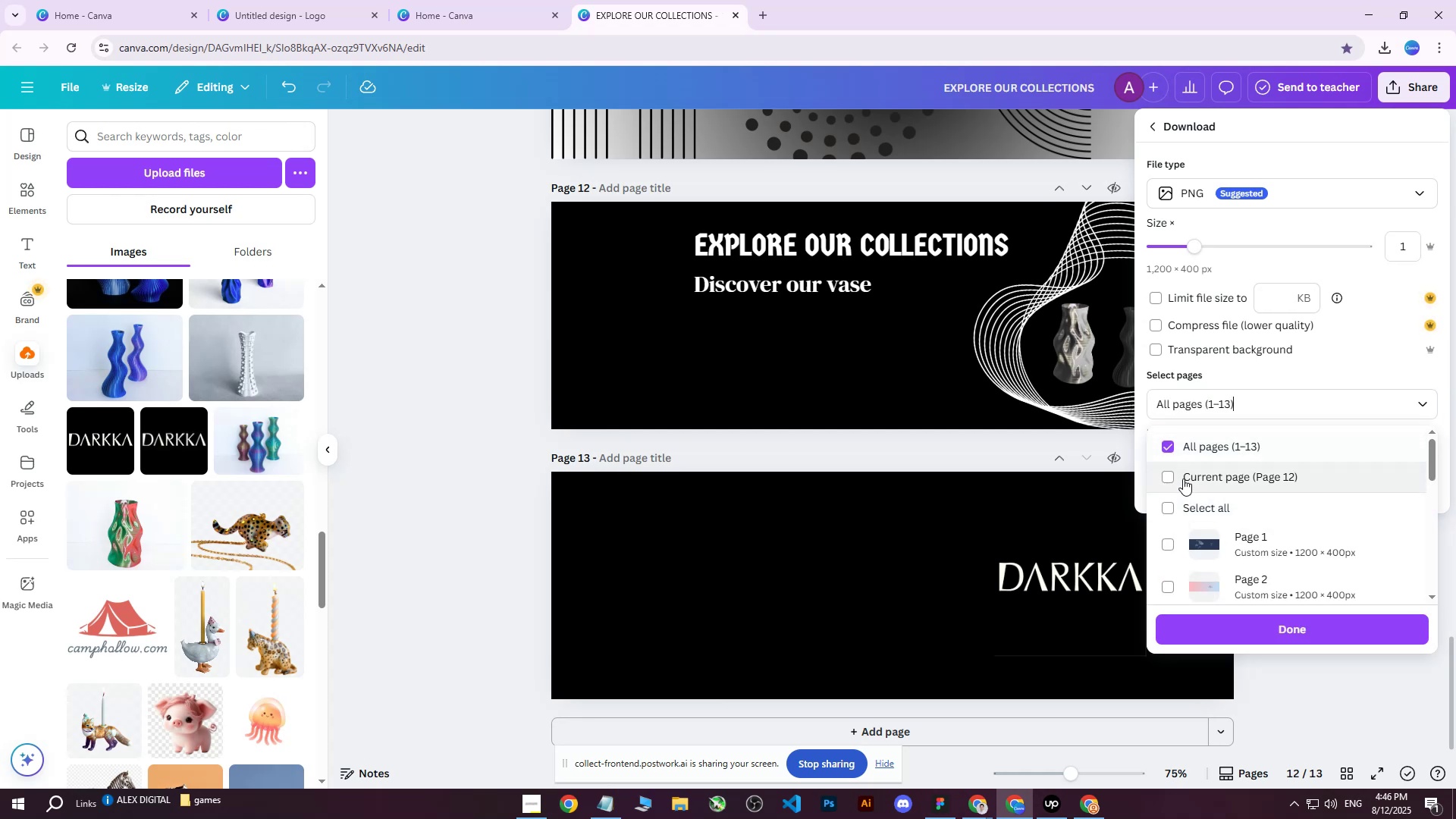 
triple_click([1183, 479])
 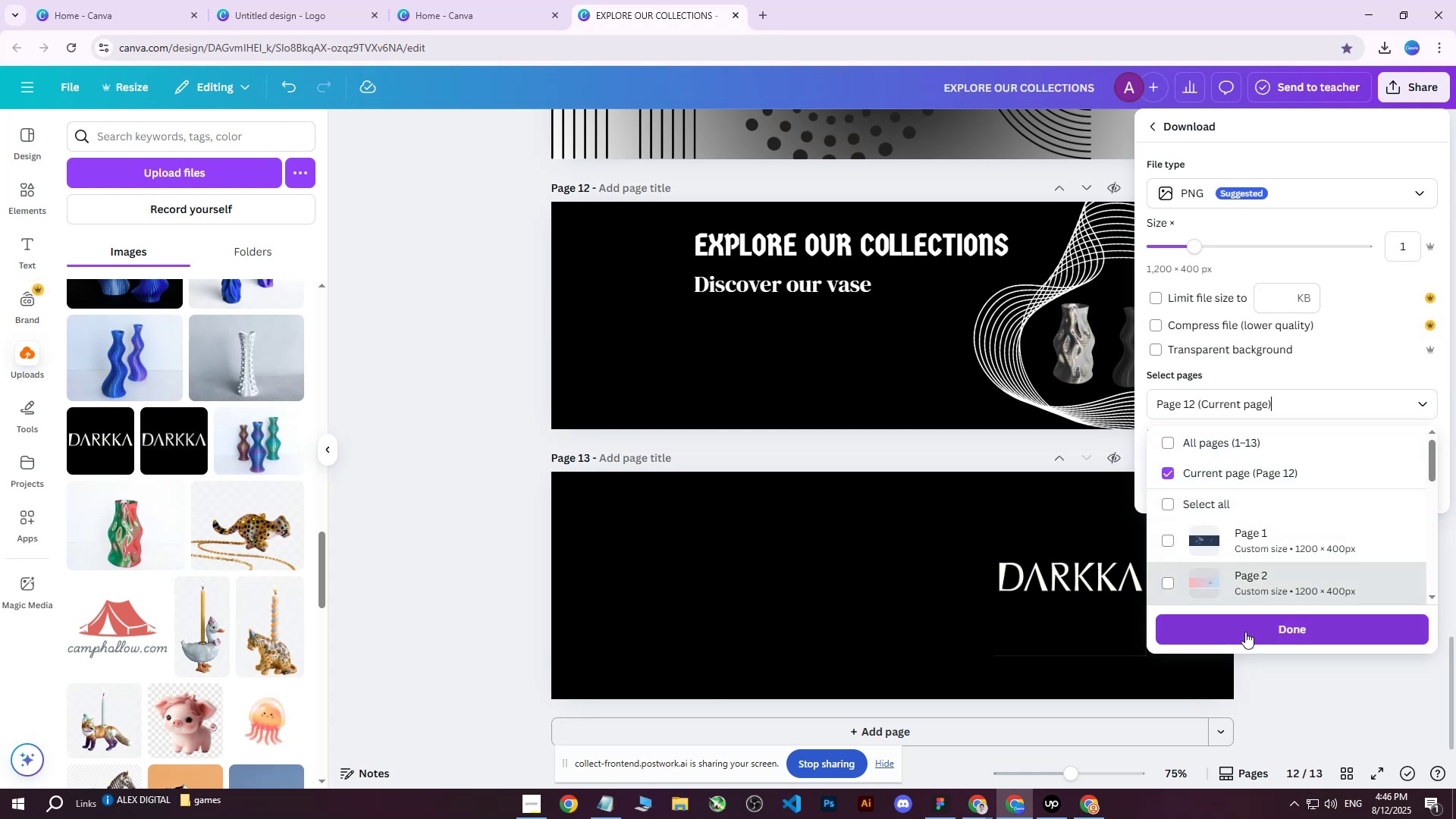 
triple_click([1245, 632])
 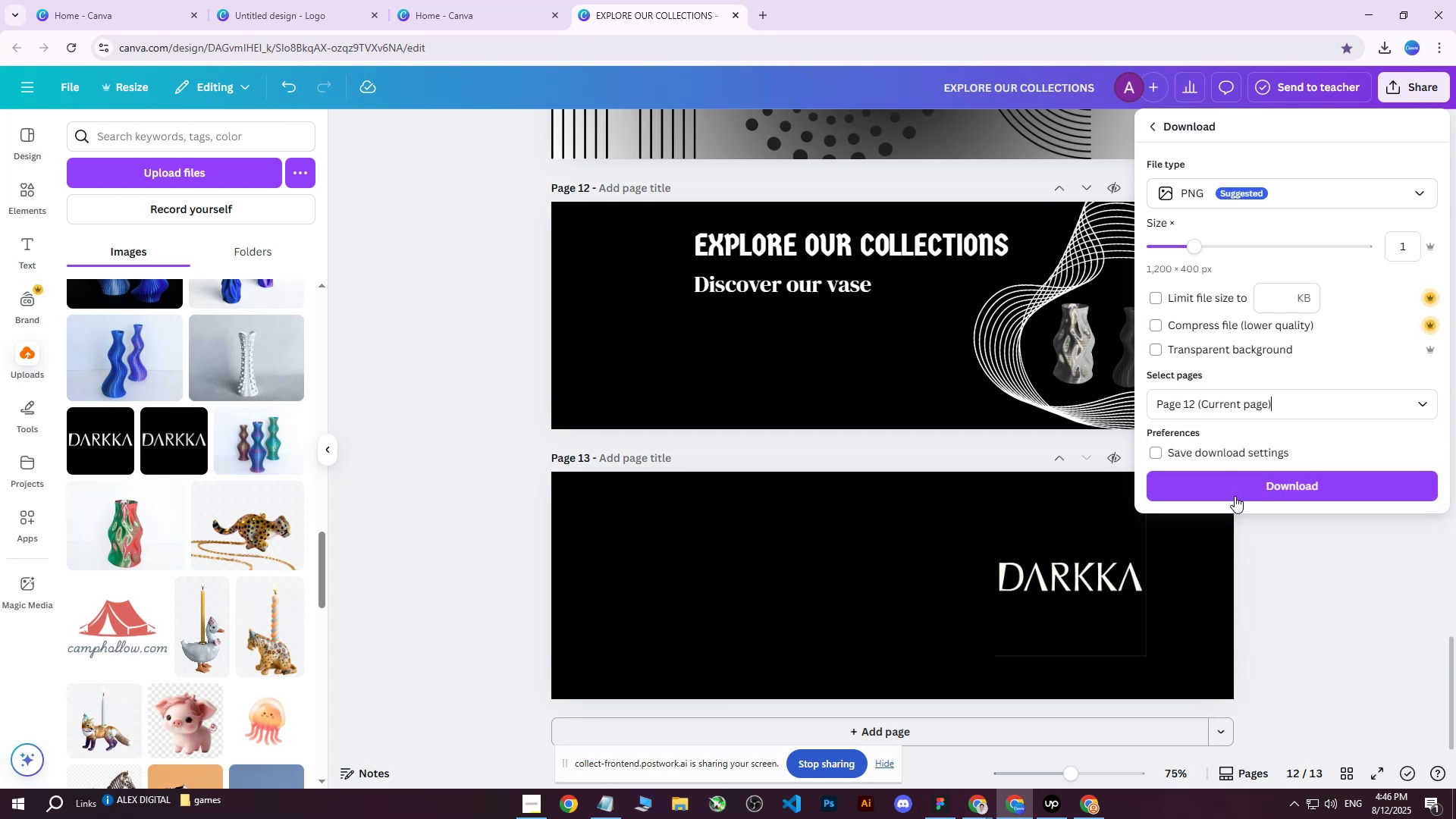 
left_click([1235, 489])
 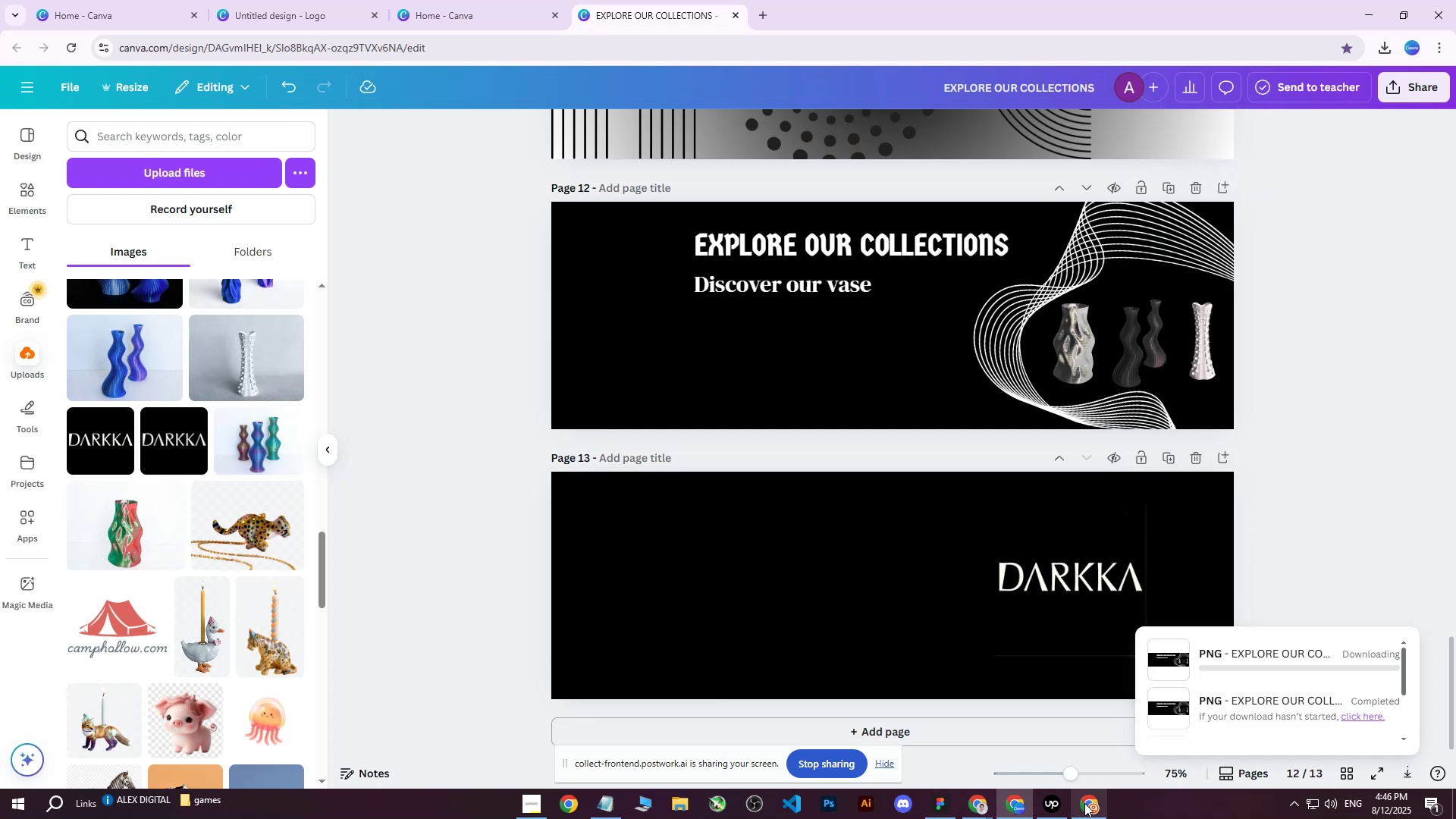 
left_click([1084, 805])
 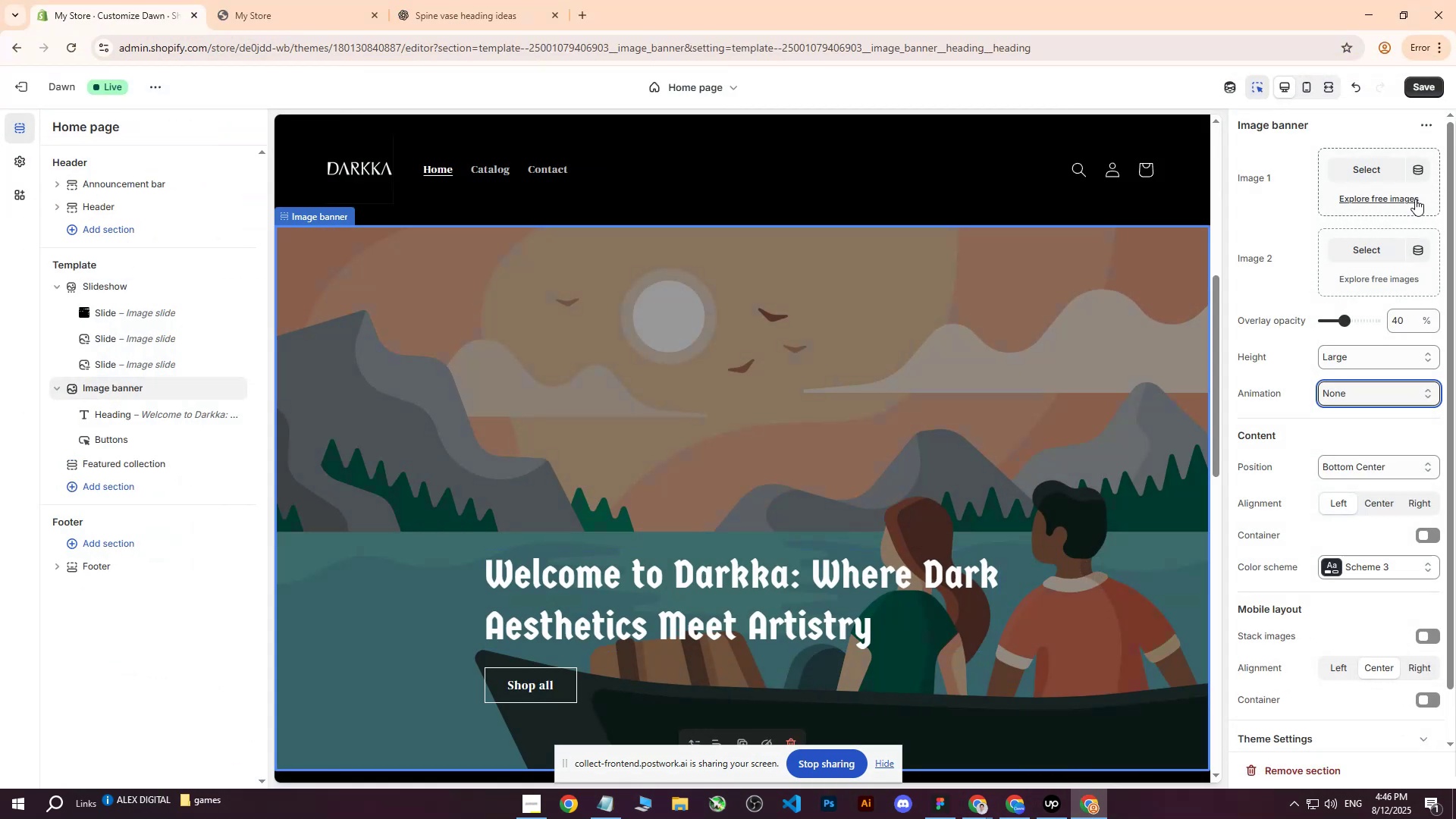 
left_click([1363, 165])
 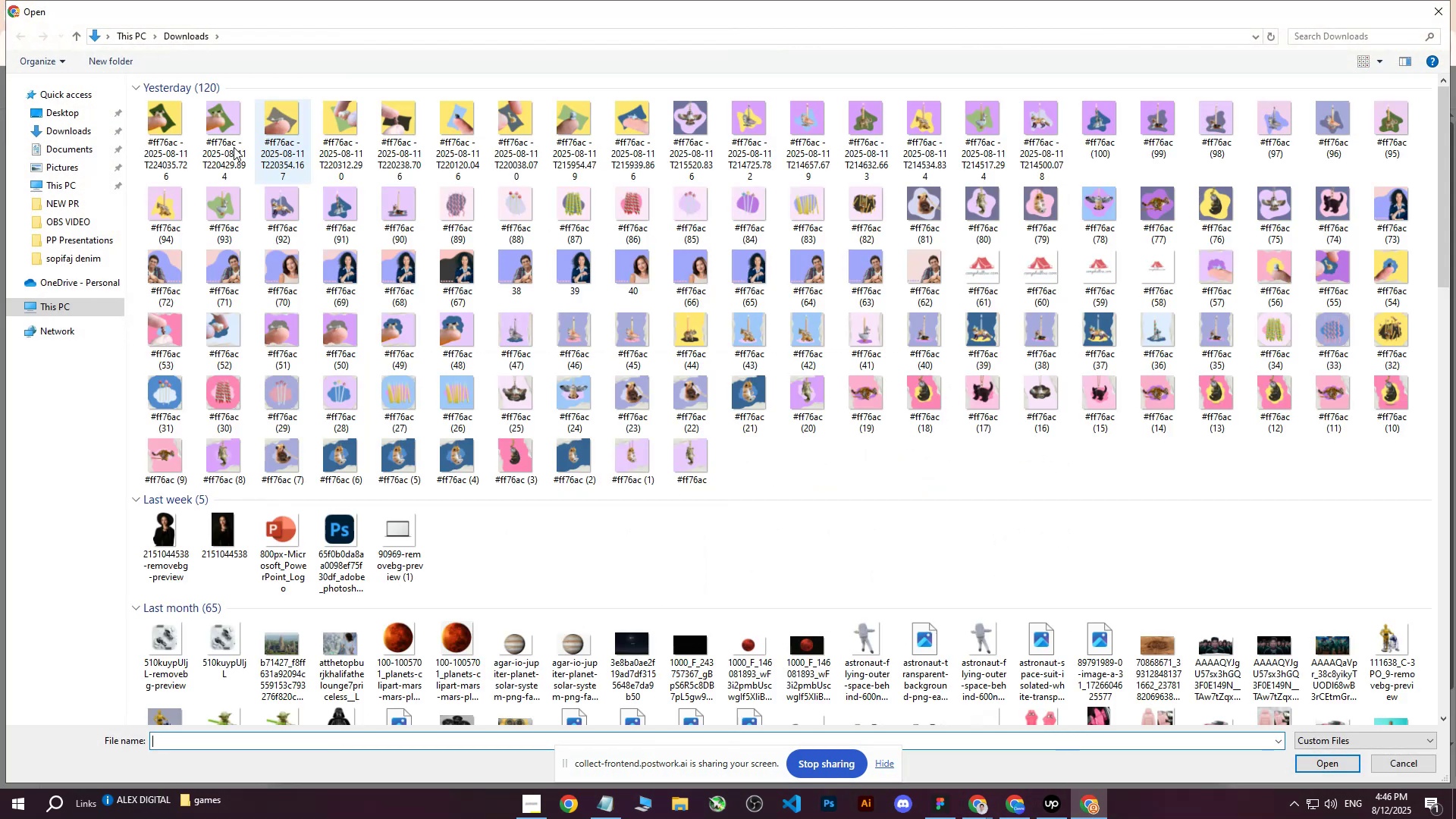 
left_click([163, 133])
 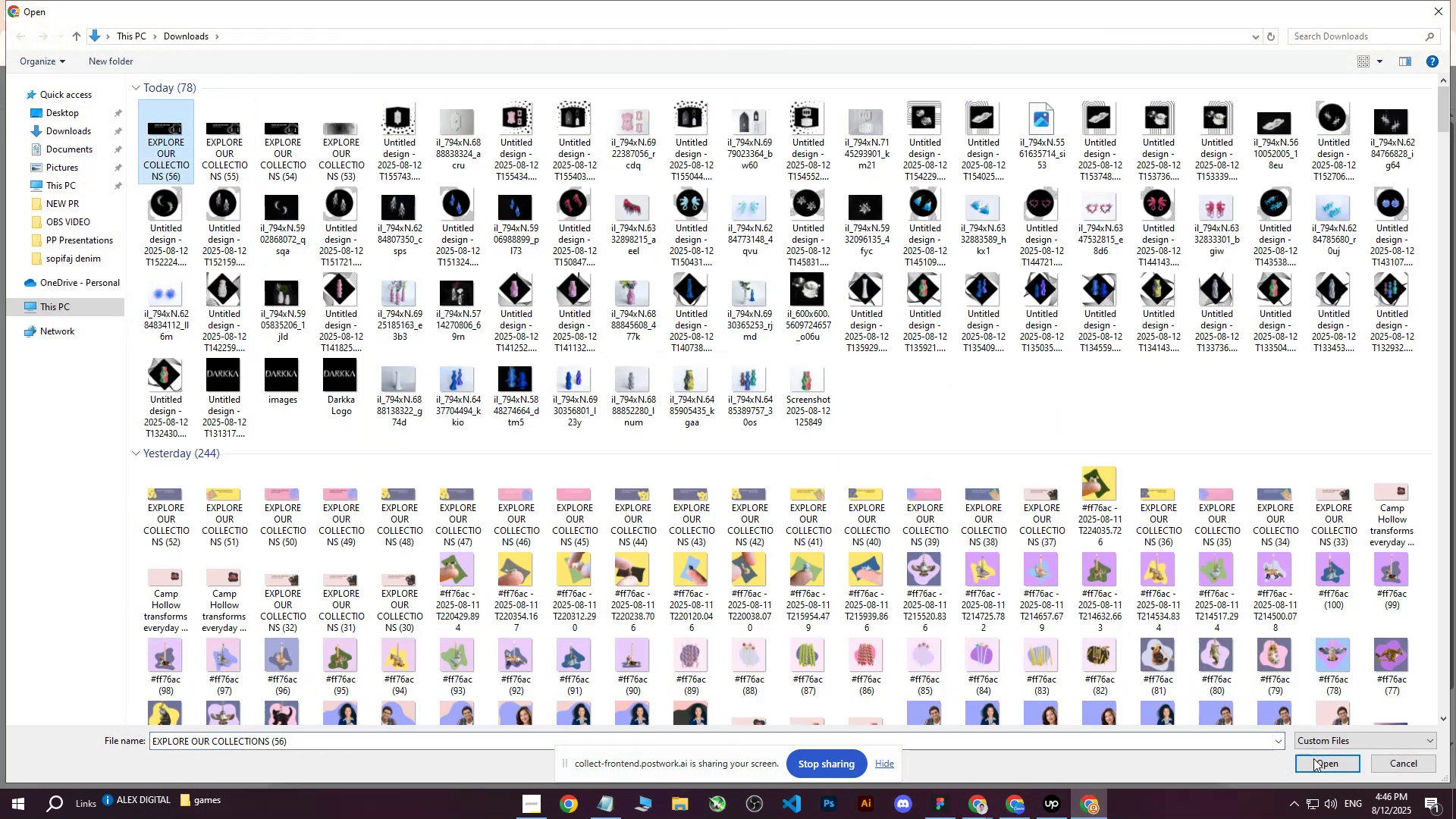 
left_click([1313, 761])
 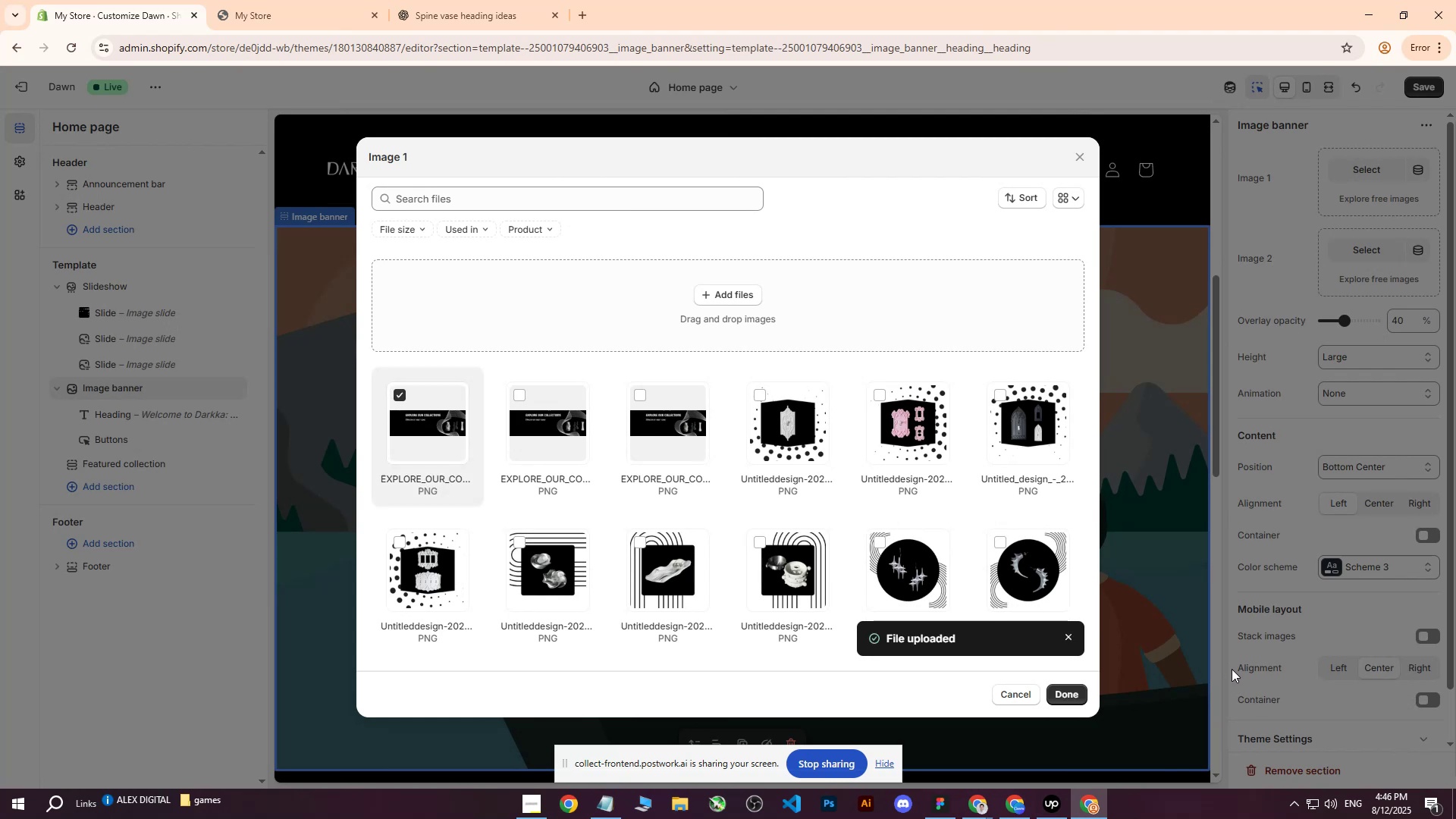 
wait(14.92)
 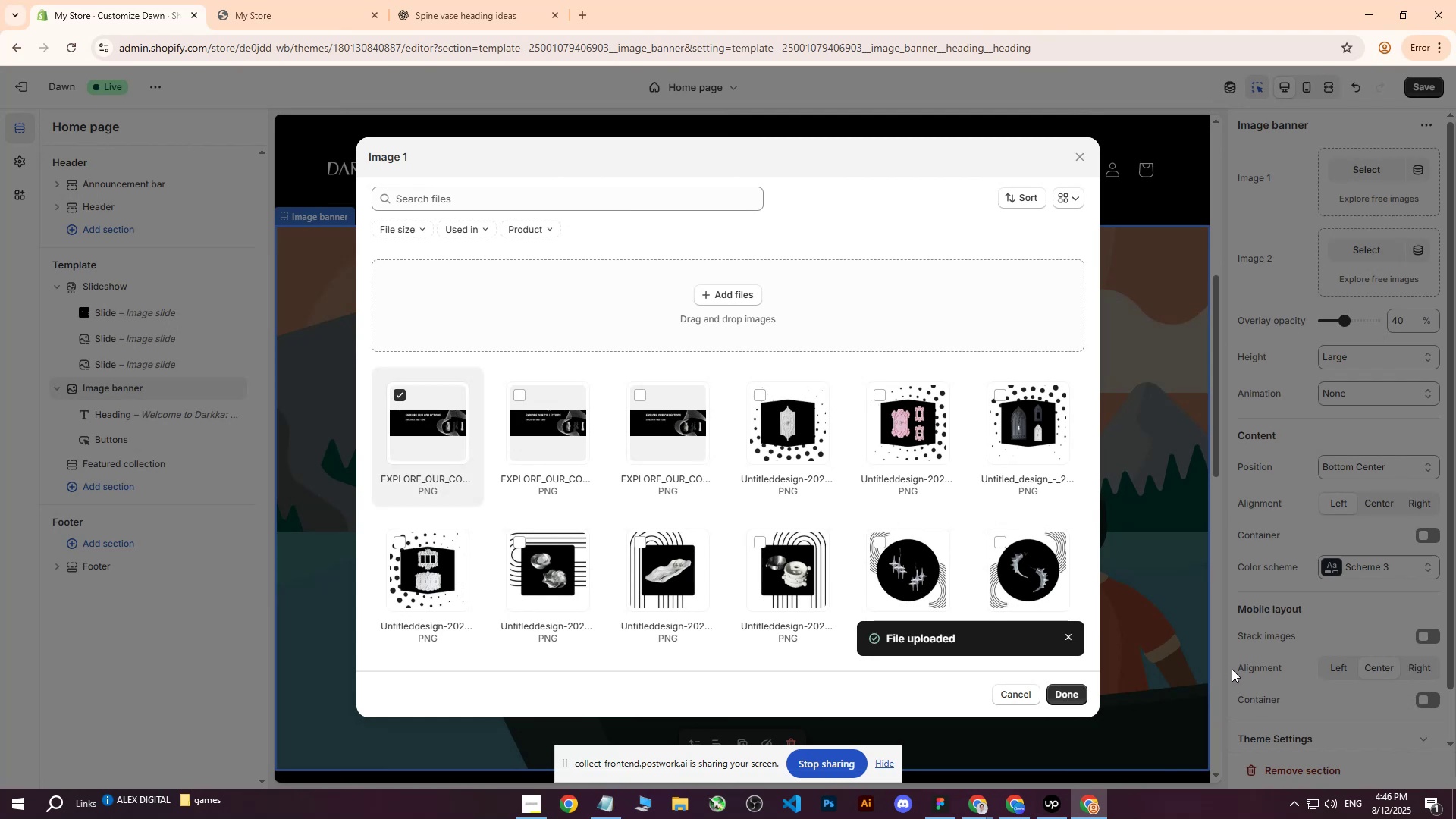 
scroll: coordinate [763, 403], scroll_direction: down, amount: 1.0
 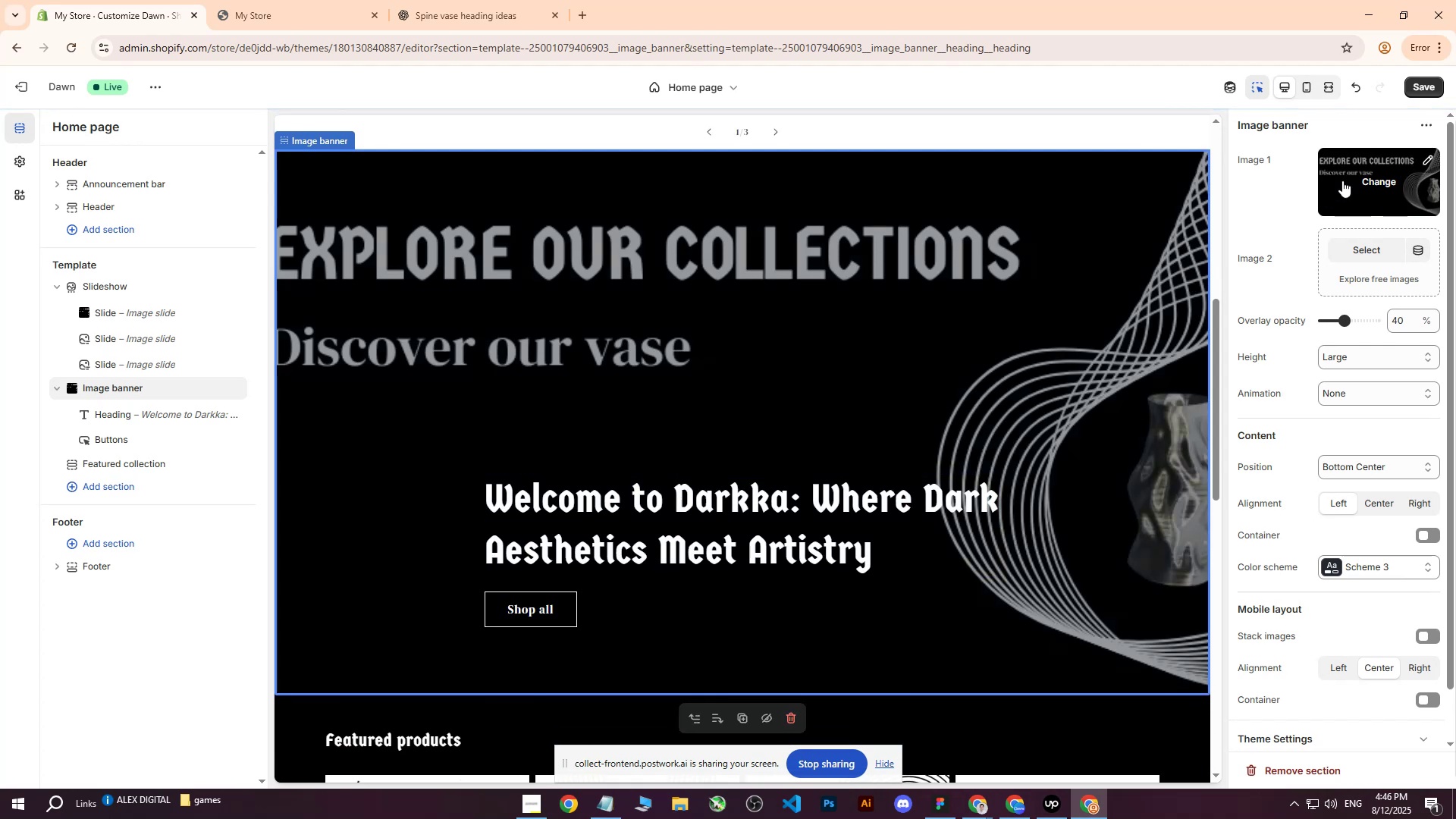 
left_click([1356, 179])
 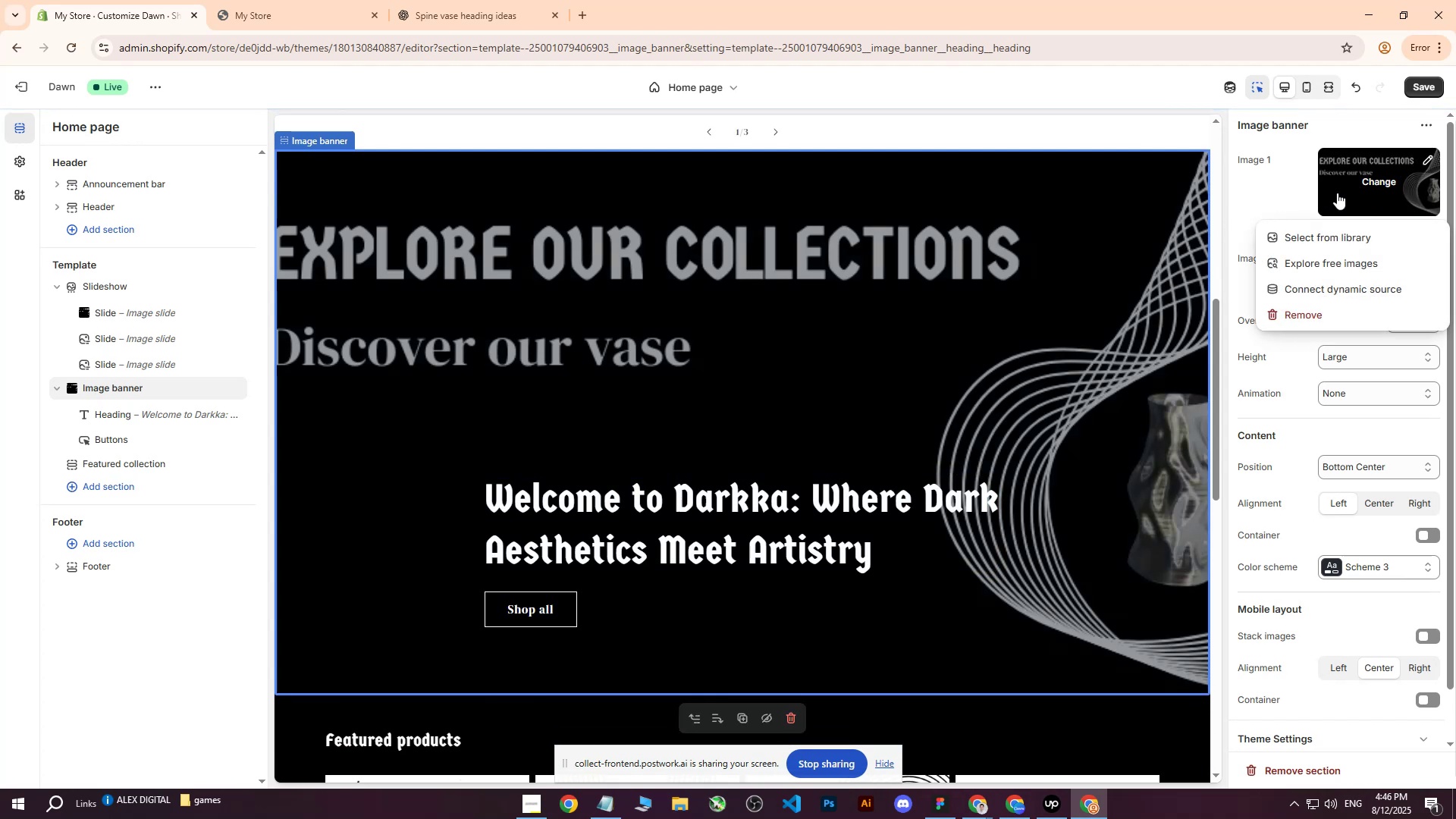 
left_click([1314, 233])
 